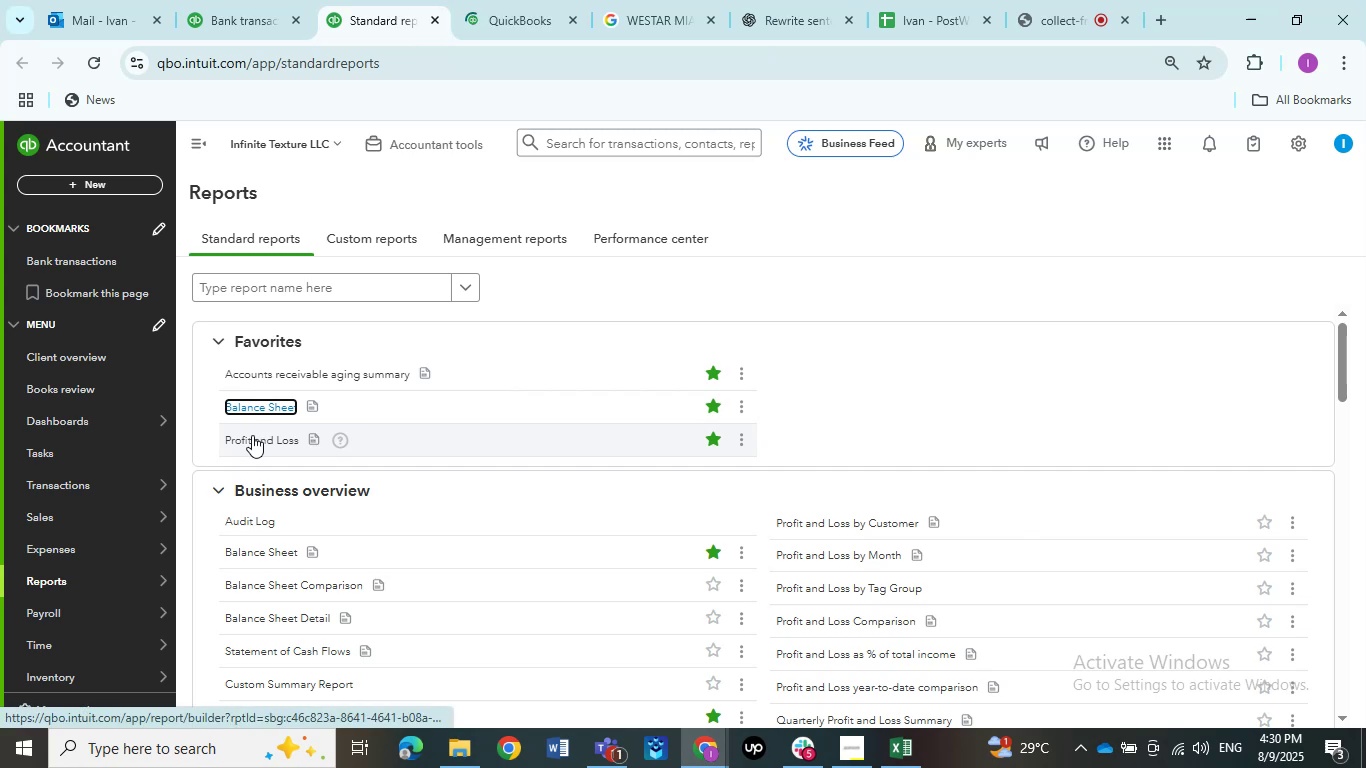 
left_click([252, 435])
 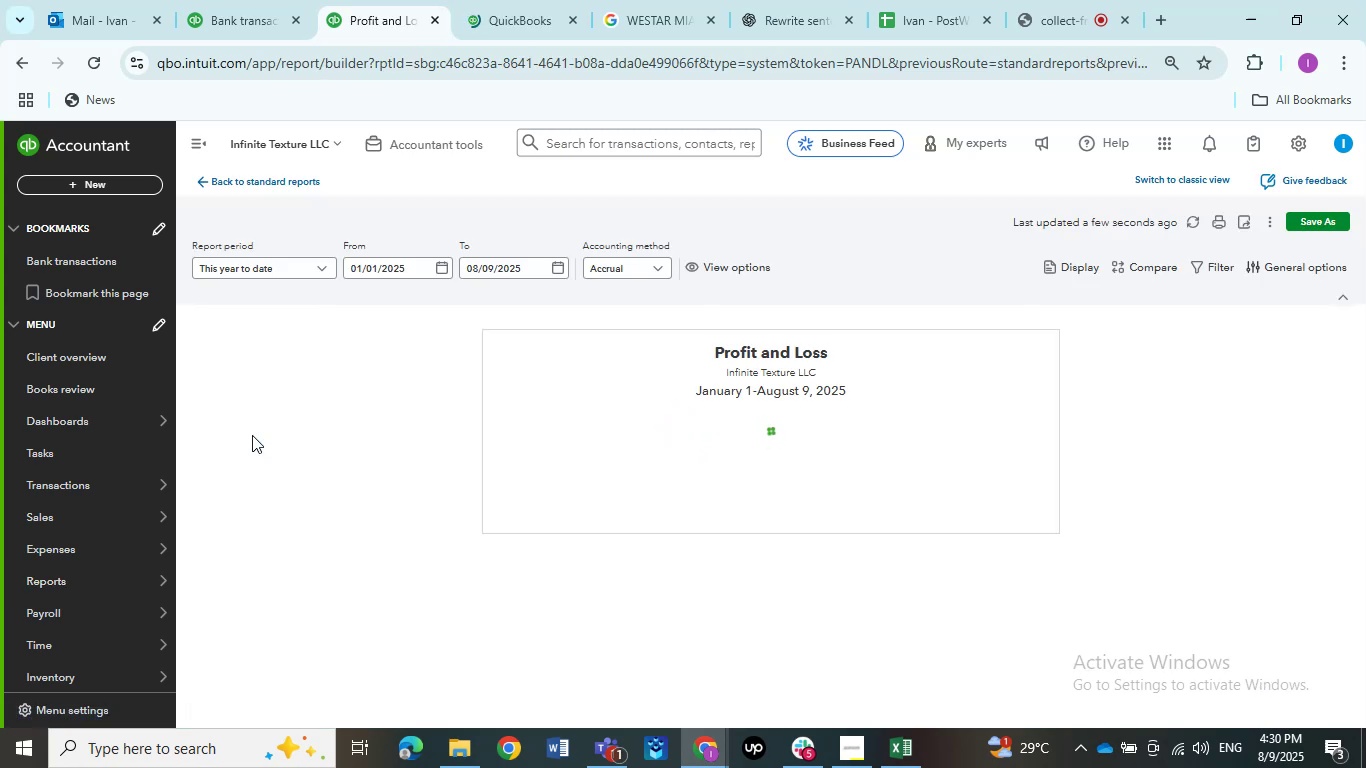 
wait(6.37)
 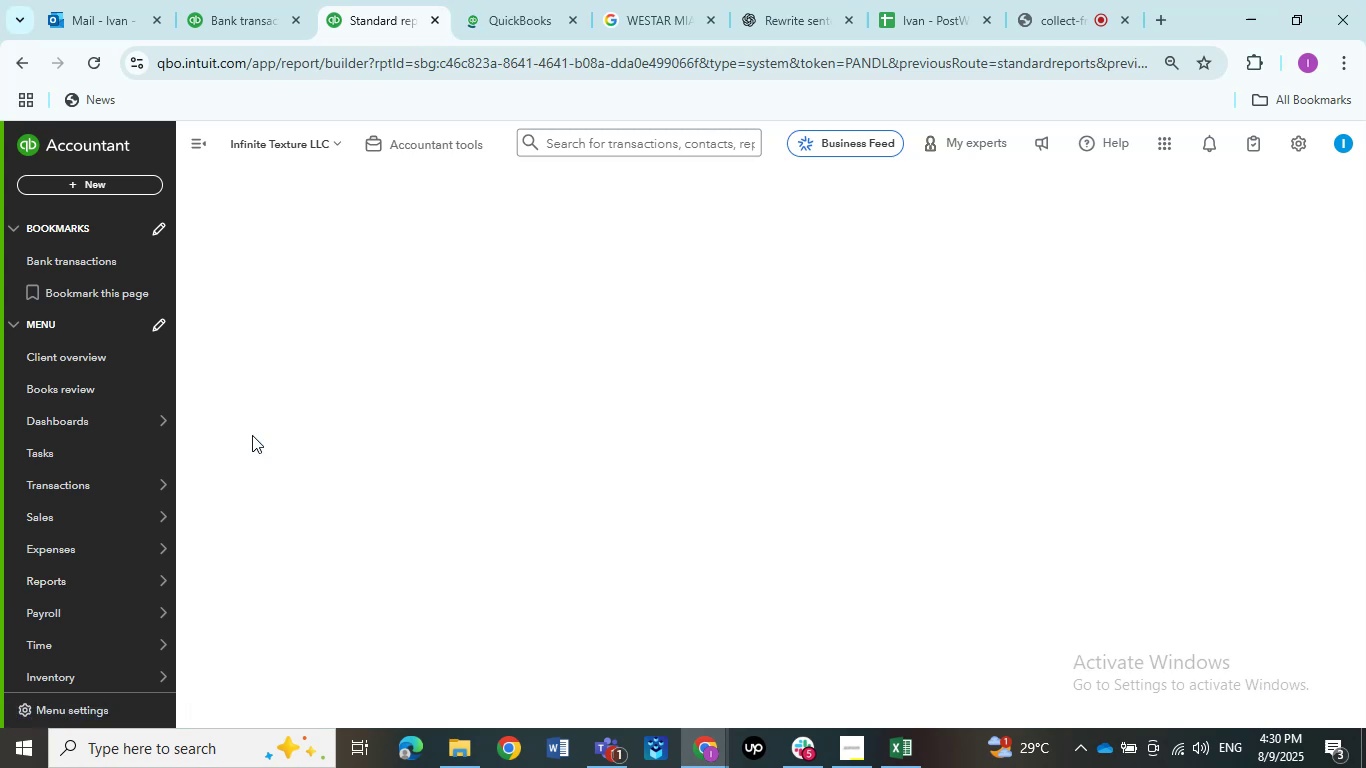 
left_click([920, 177])
 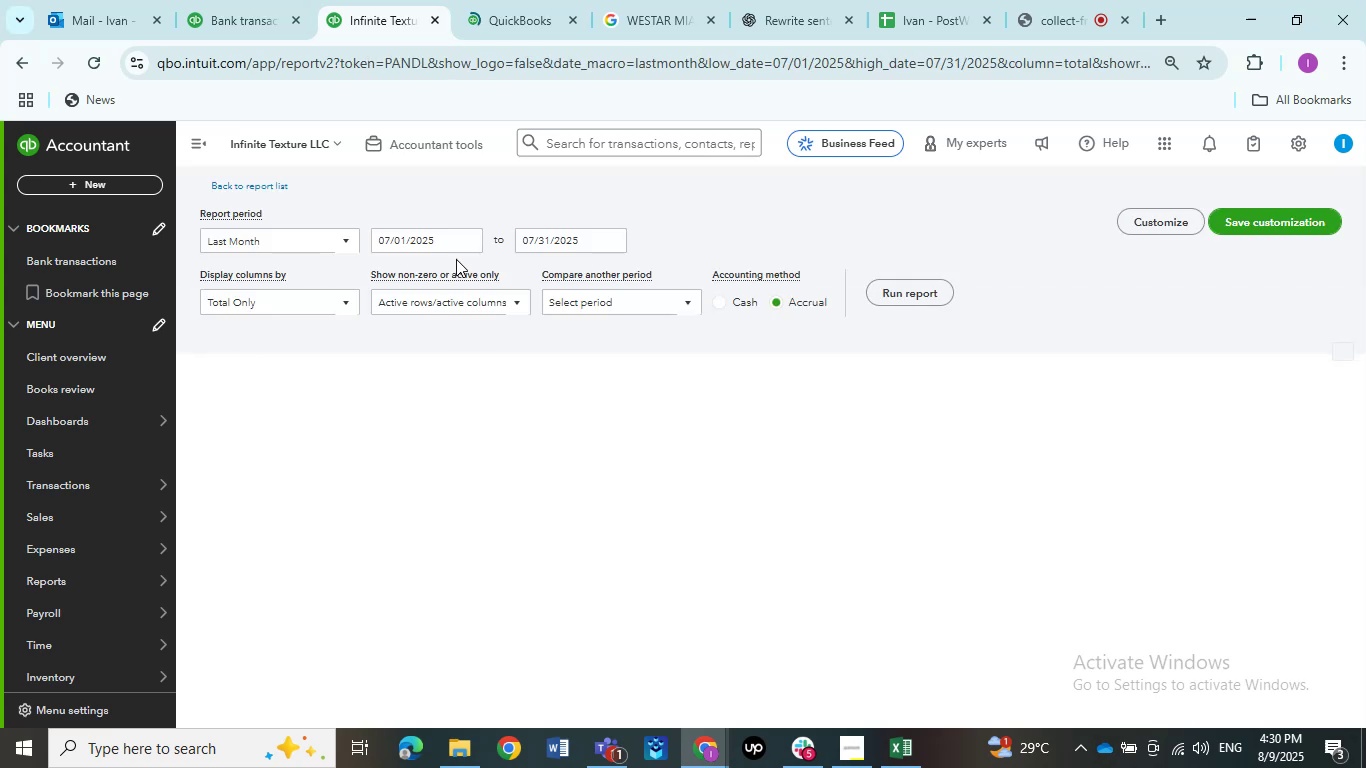 
left_click([502, 28])
 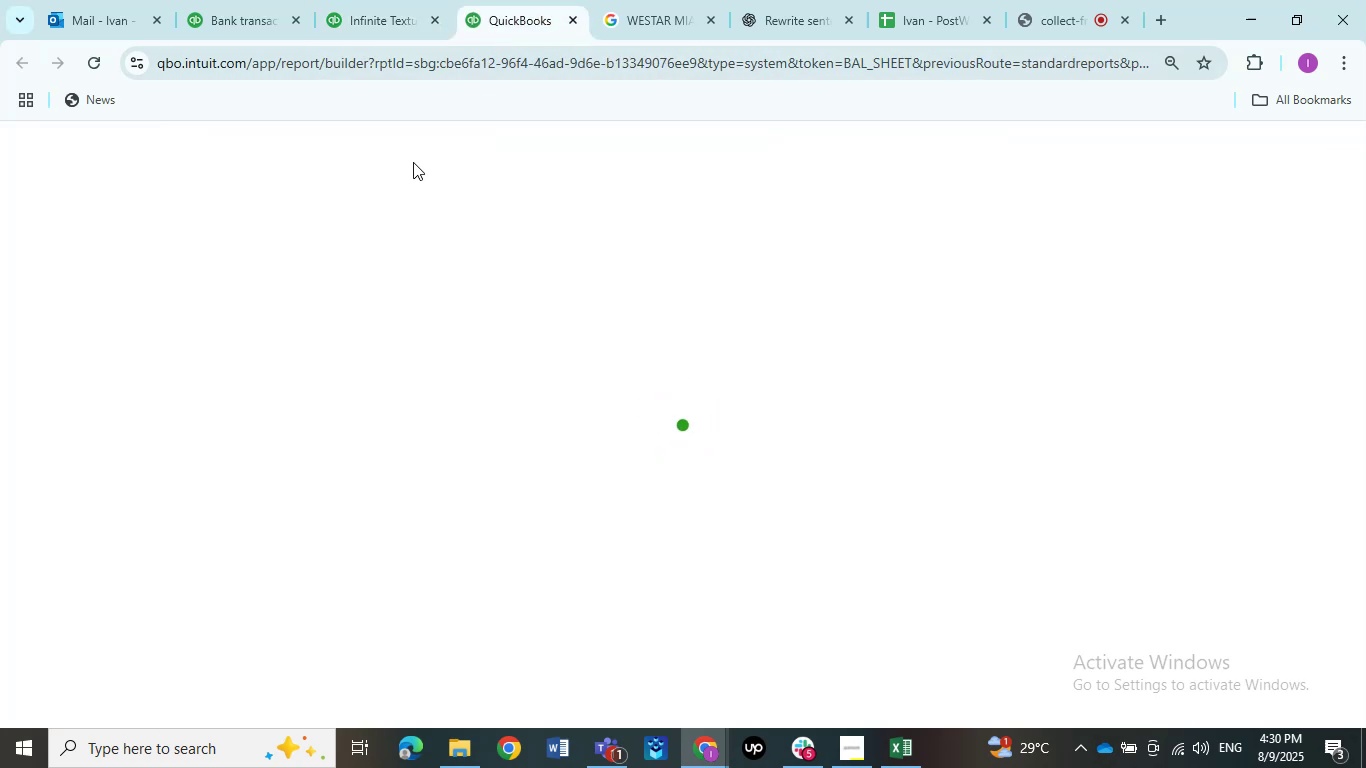 
left_click([395, 31])
 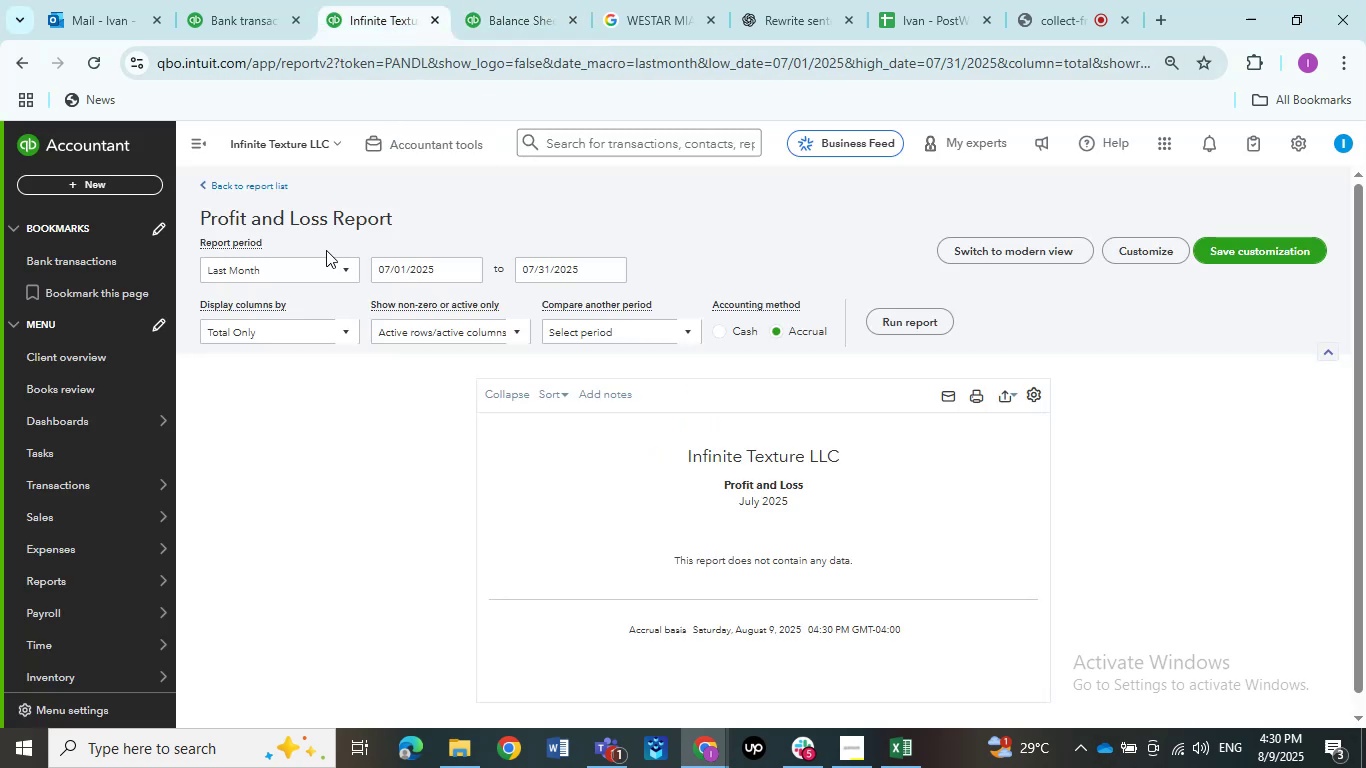 
left_click([313, 261])
 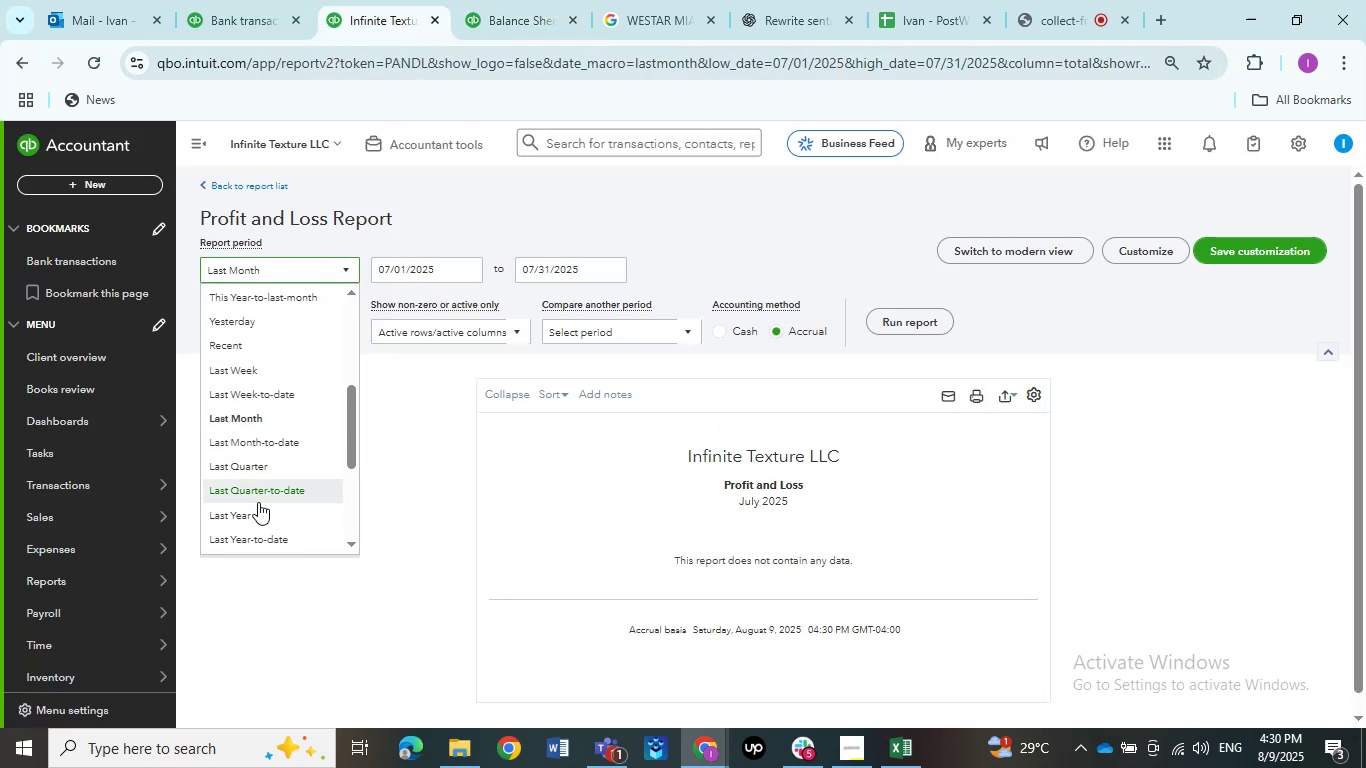 
left_click([258, 505])
 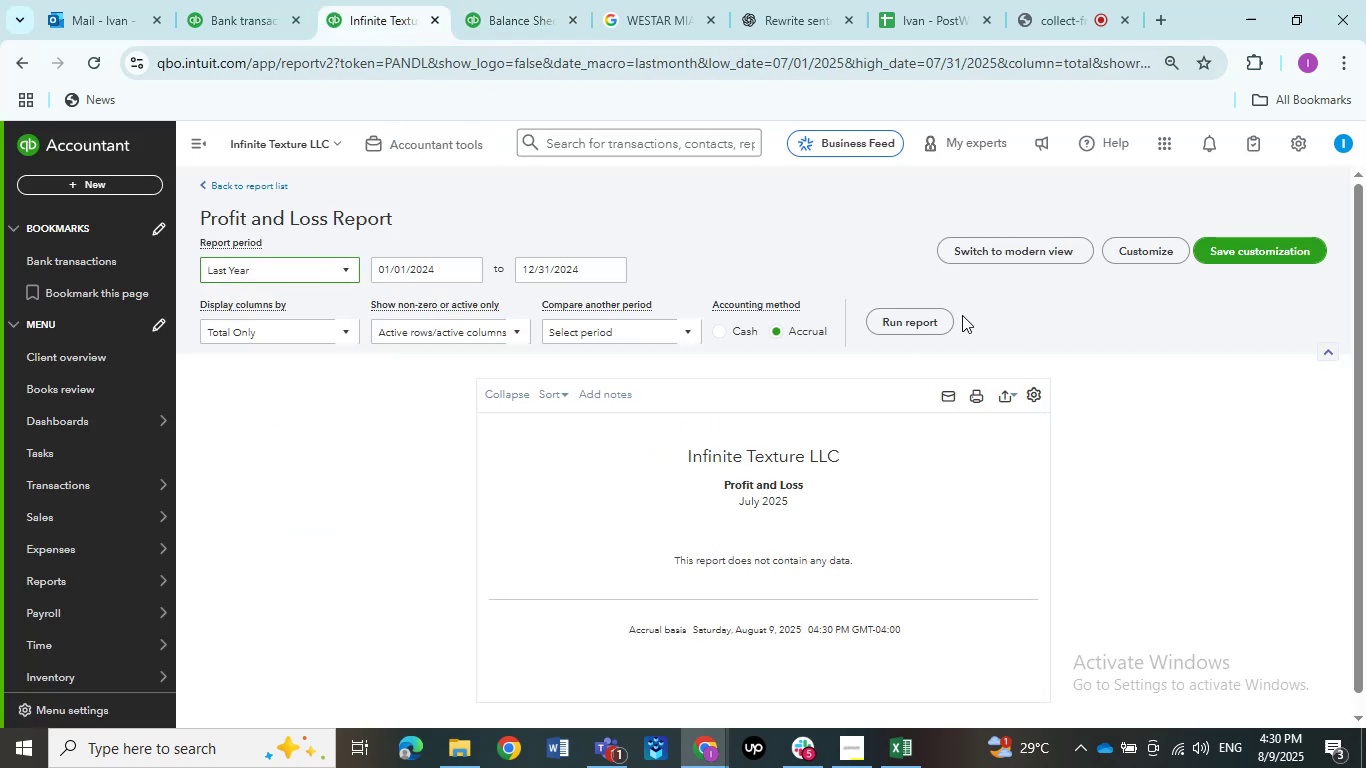 
left_click([915, 330])
 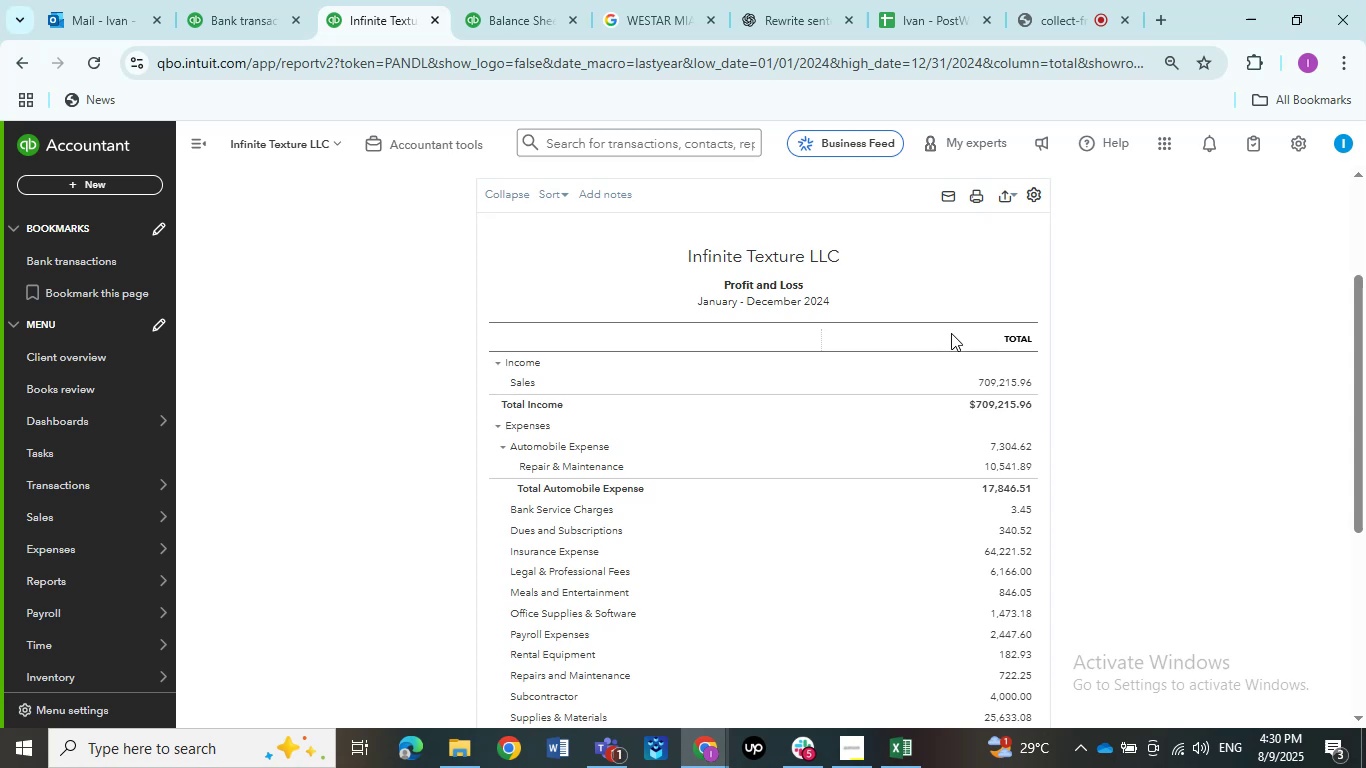 
wait(5.21)
 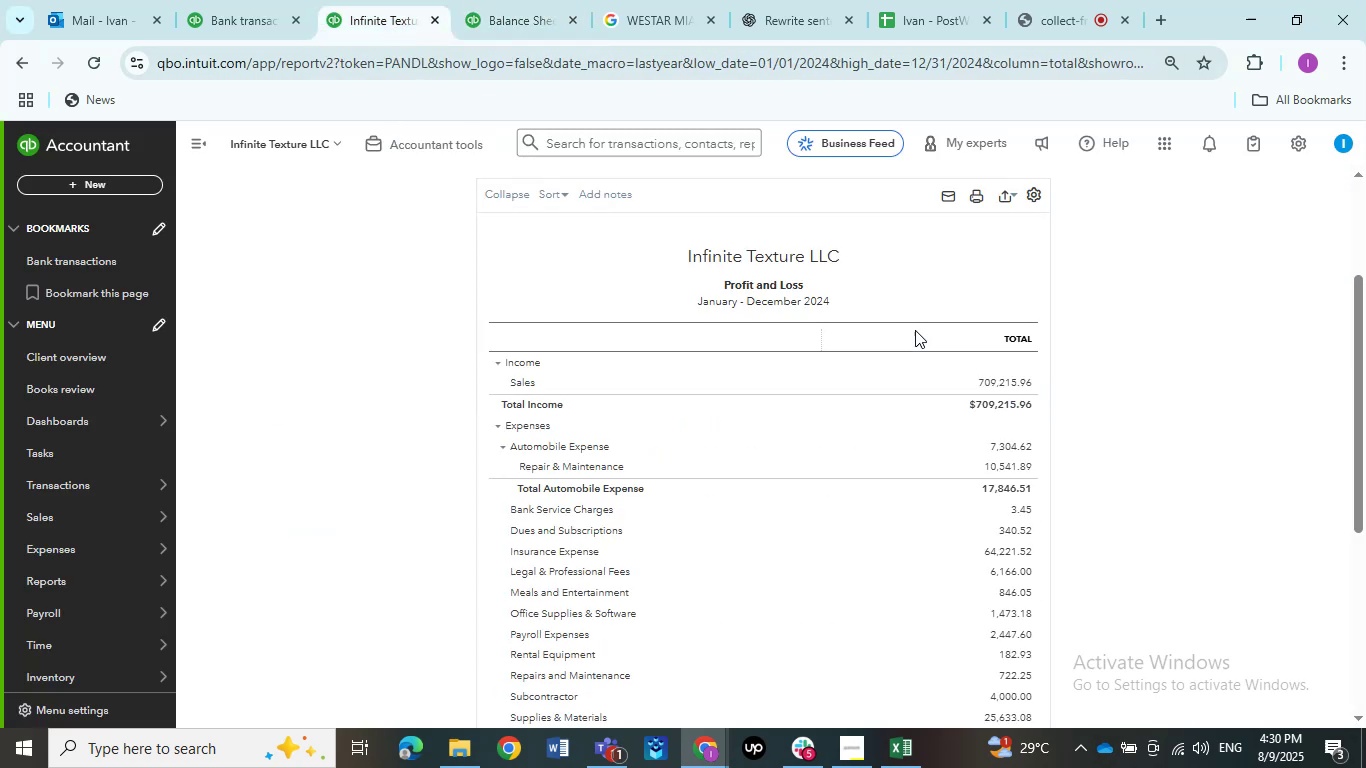 
scroll: coordinate [878, 356], scroll_direction: down, amount: 3.0
 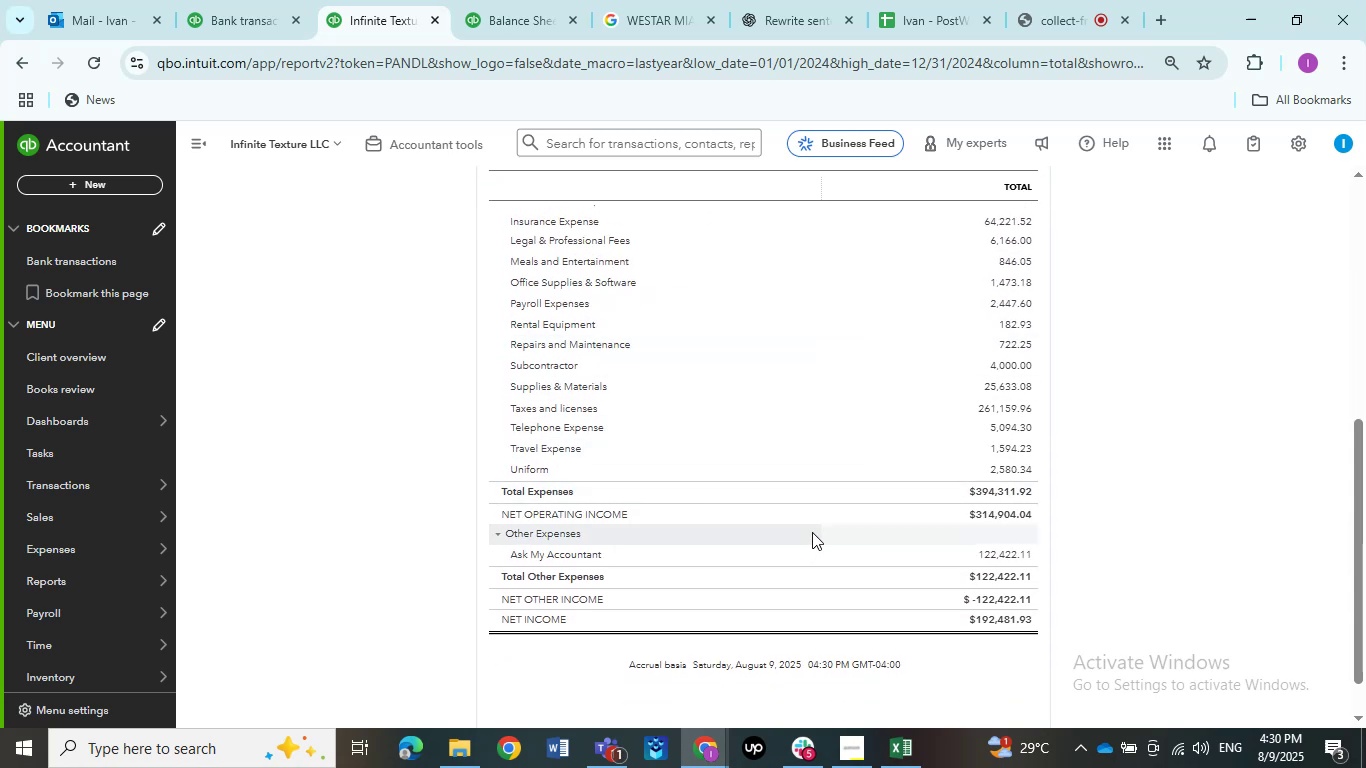 
scroll: coordinate [798, 504], scroll_direction: up, amount: 6.0
 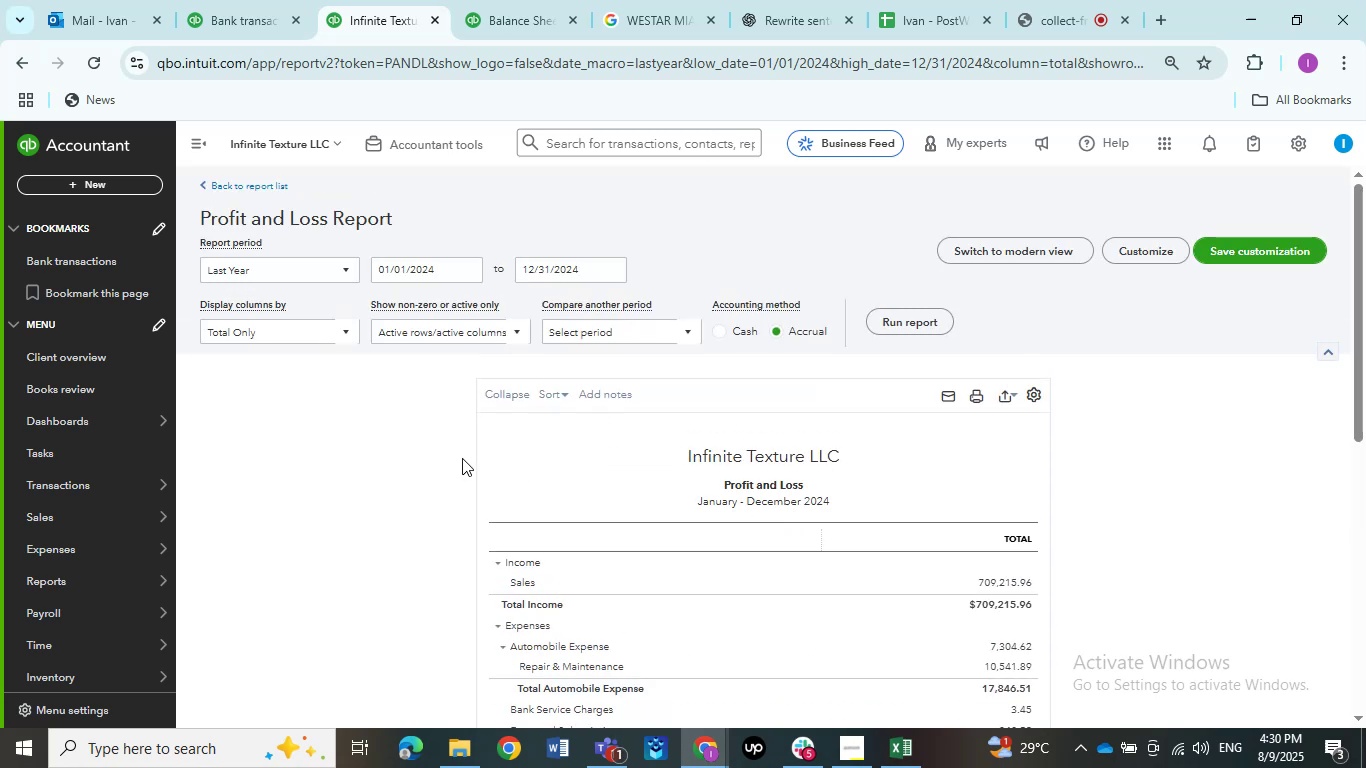 
left_click([528, 0])
 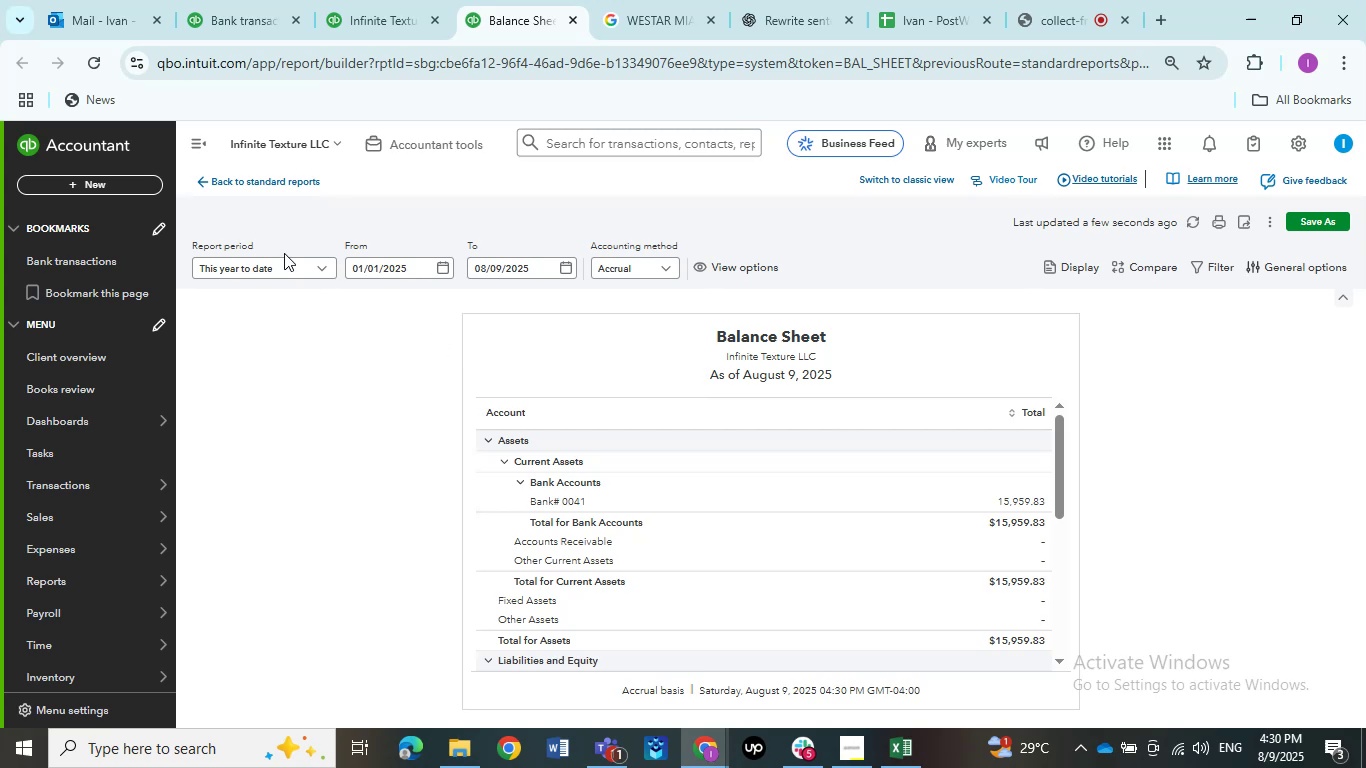 
left_click([282, 259])
 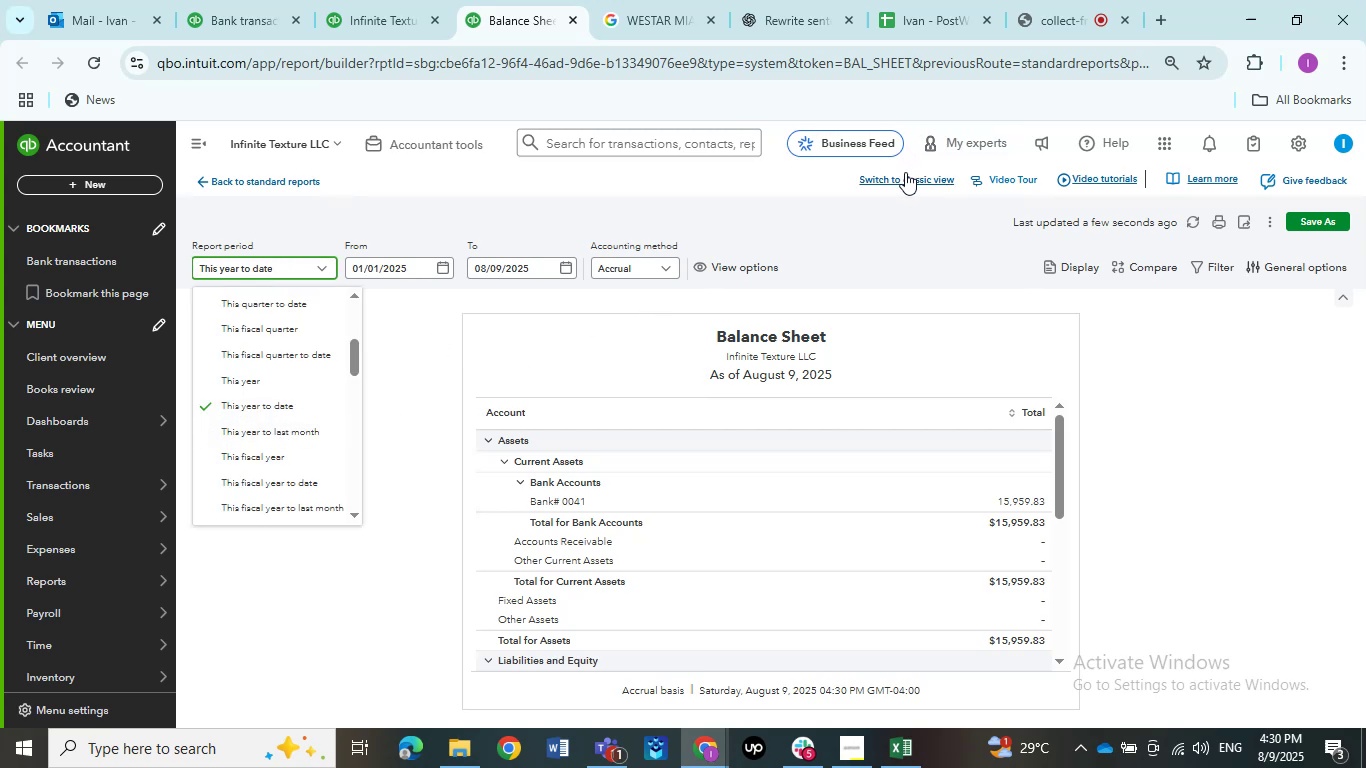 
left_click([356, 4])
 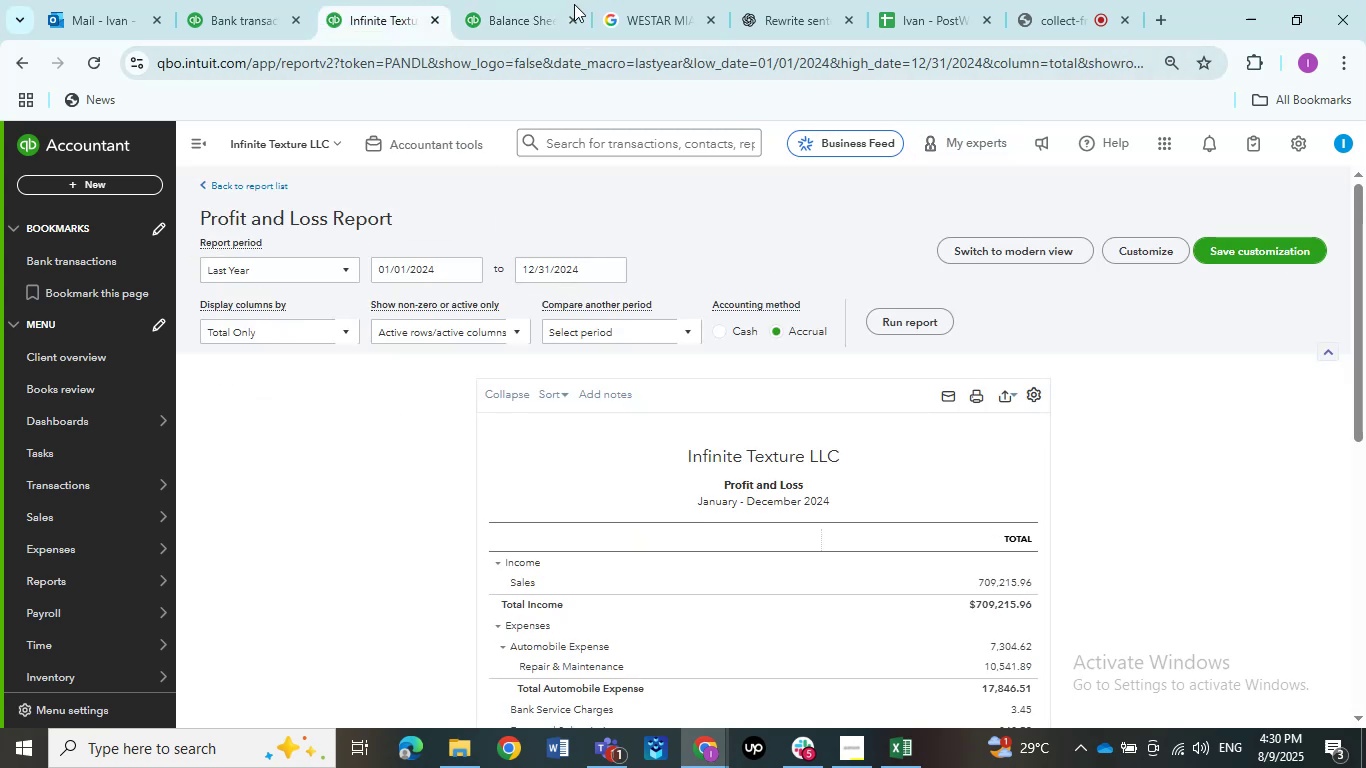 
left_click([517, 0])
 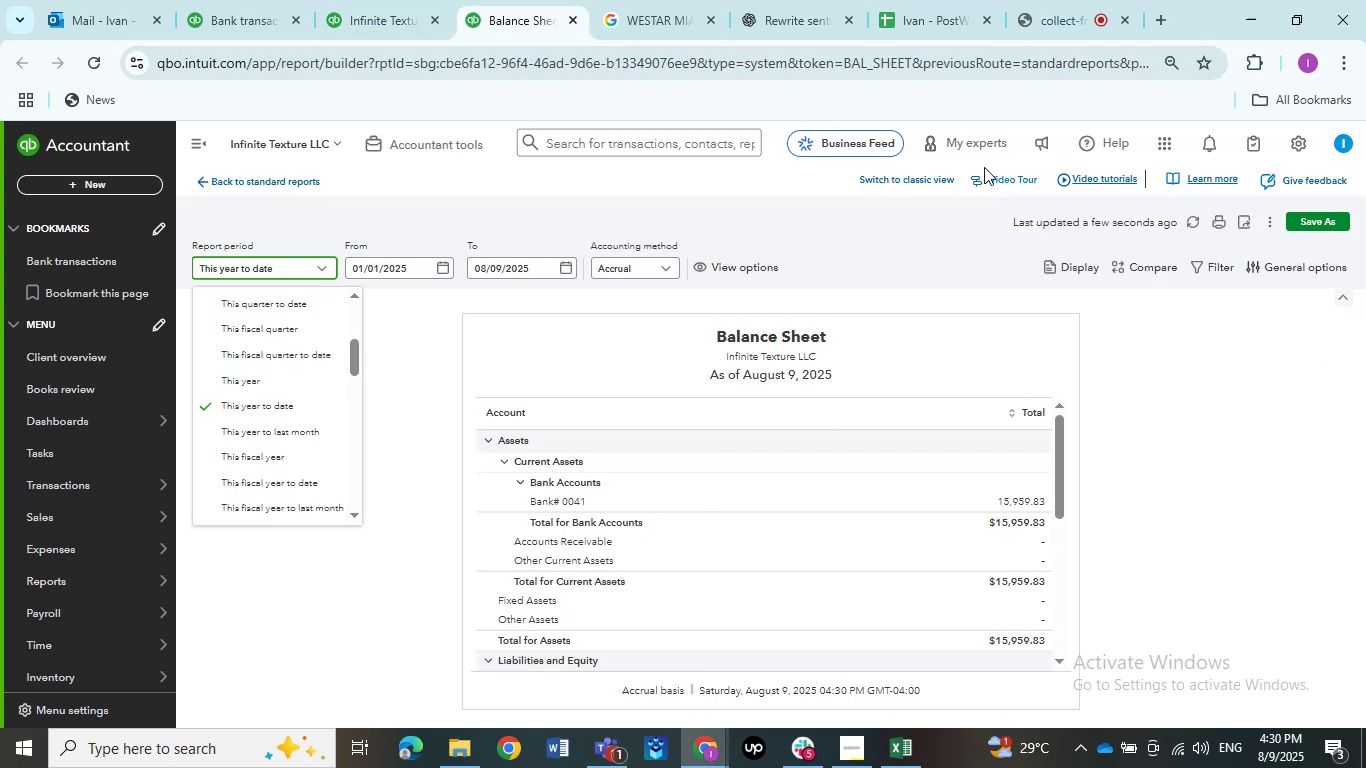 
left_click([927, 188])
 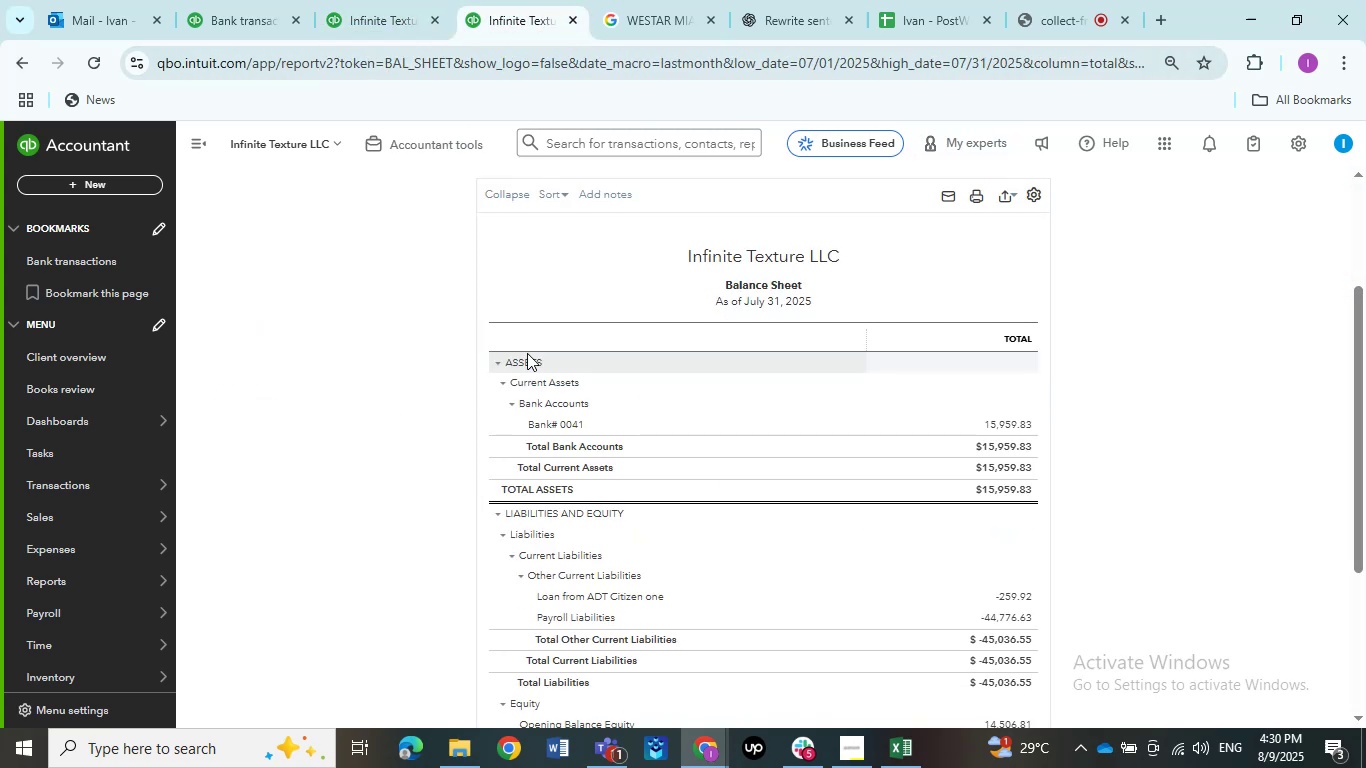 
wait(8.85)
 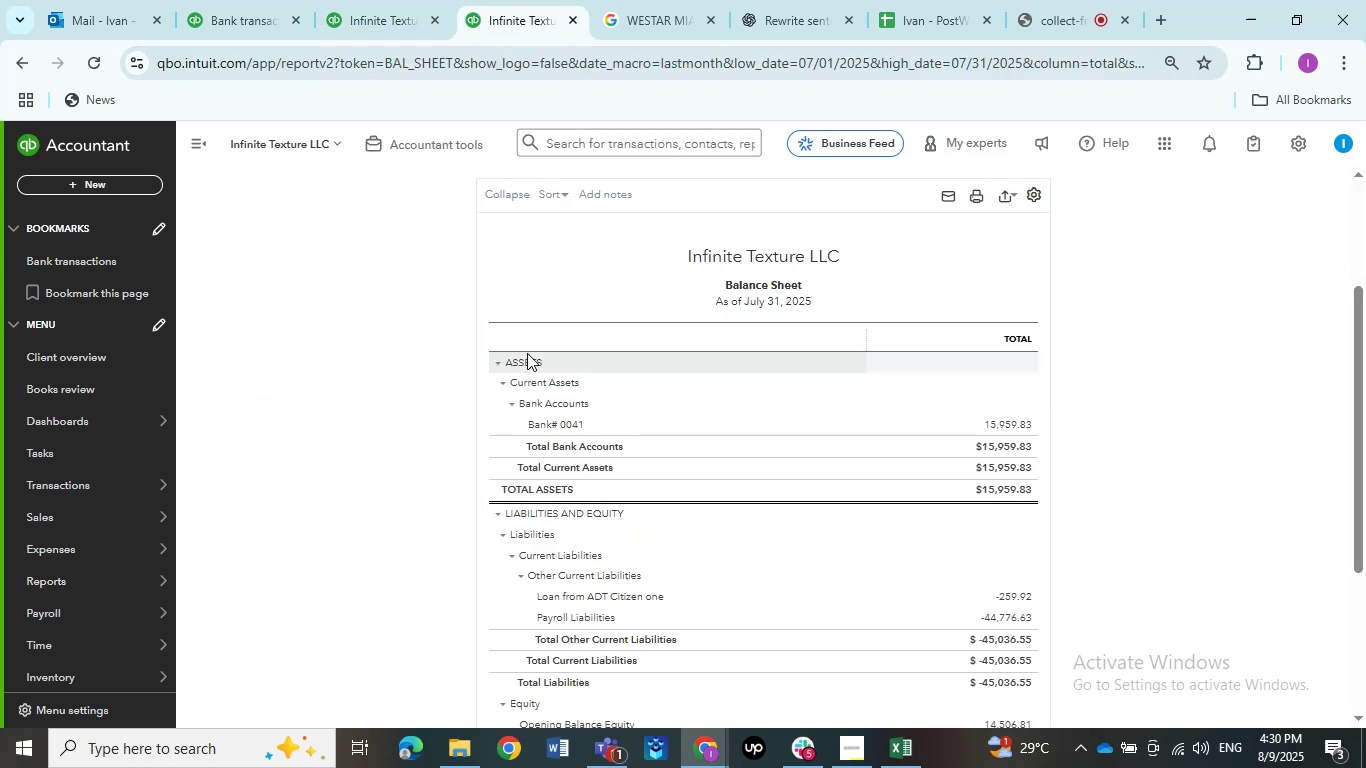 
scroll: coordinate [424, 294], scroll_direction: up, amount: 3.0
 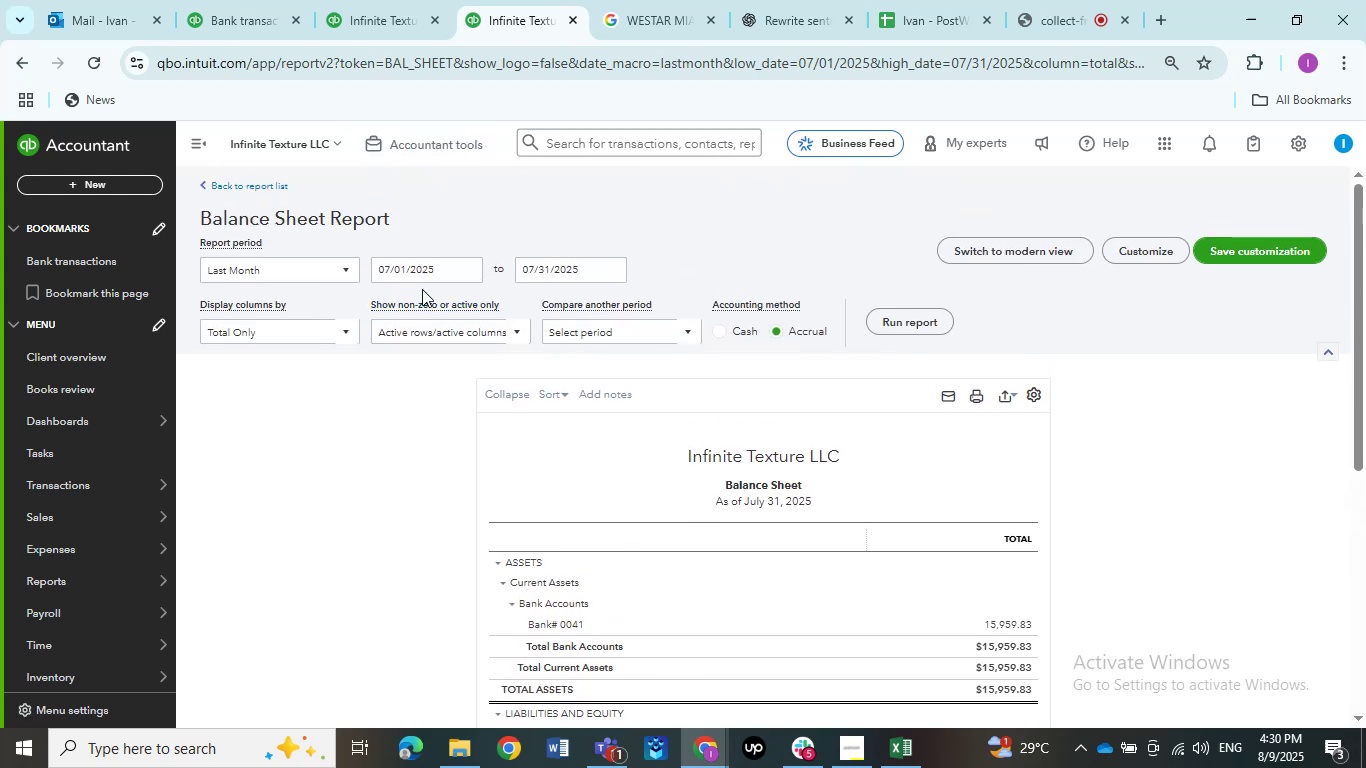 
left_click([315, 263])
 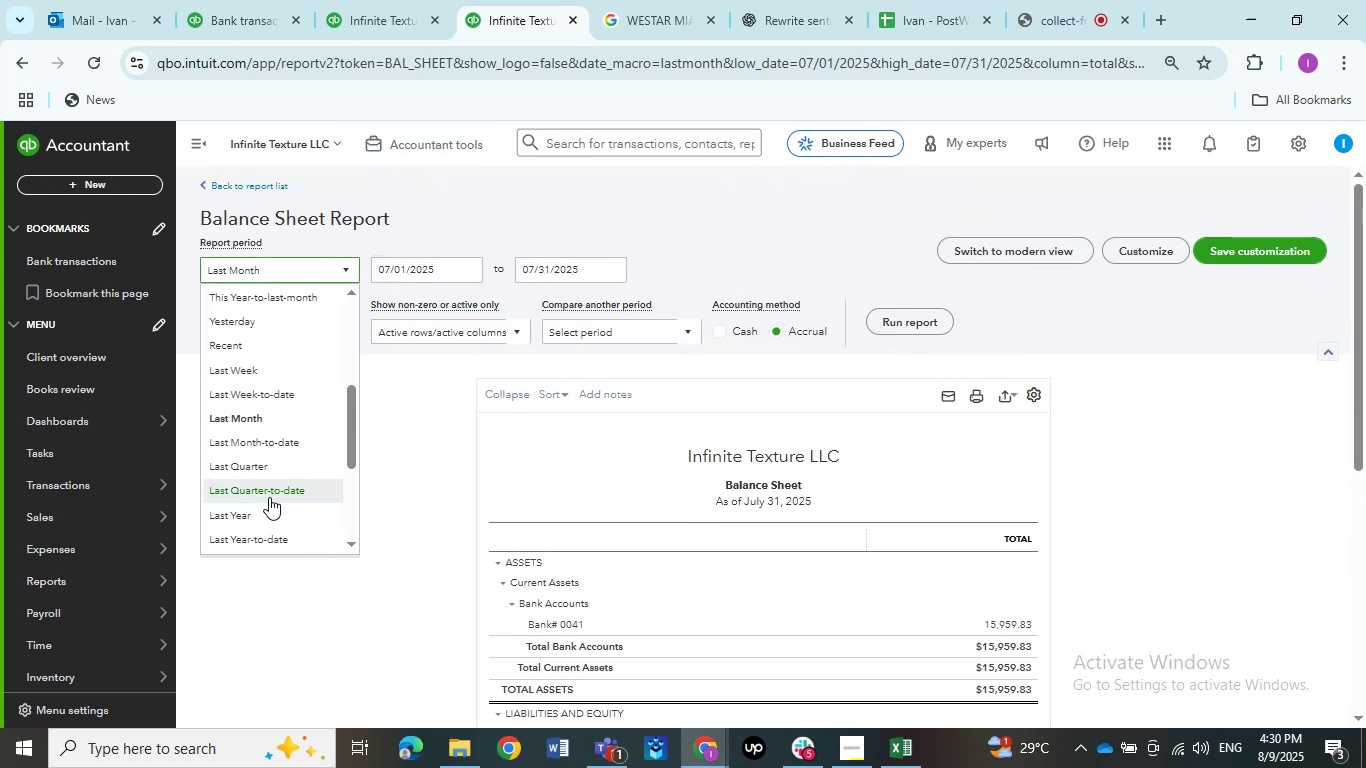 
left_click([263, 506])
 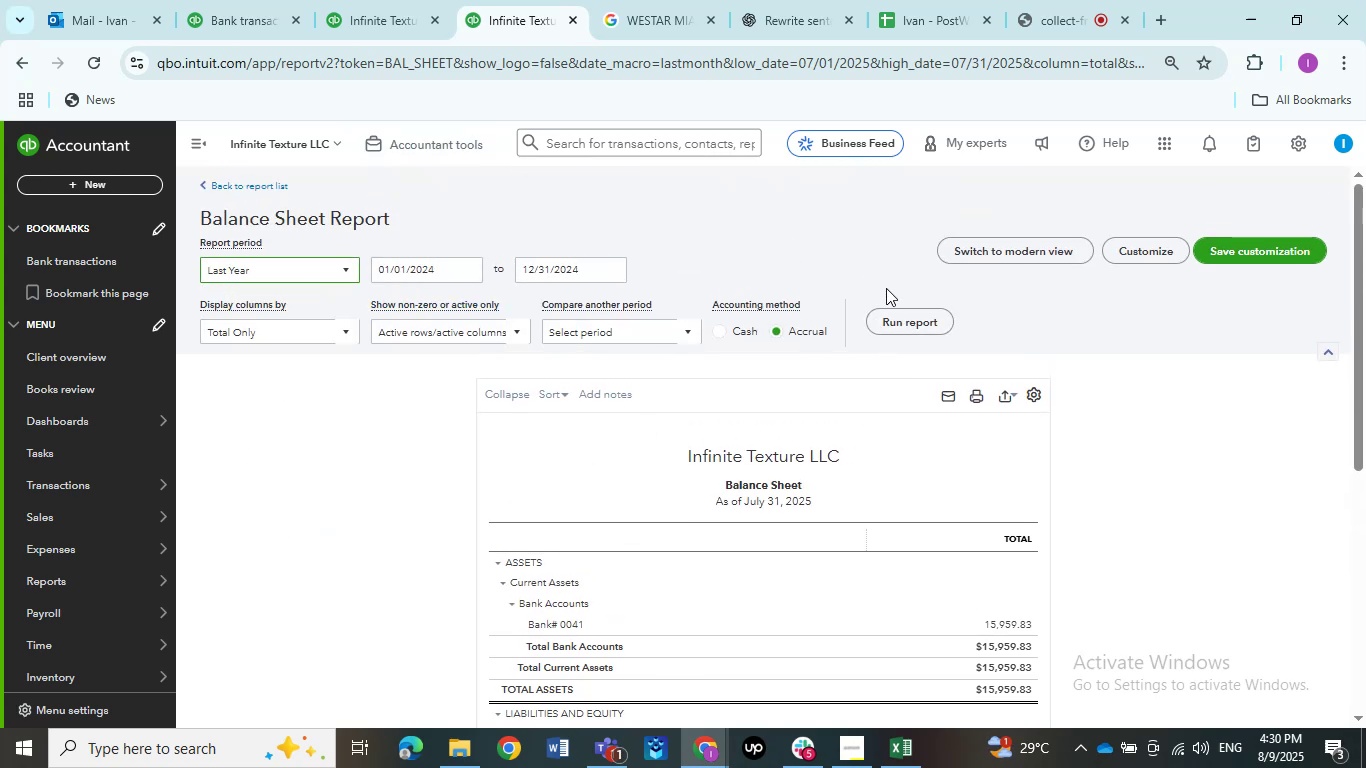 
double_click([898, 320])
 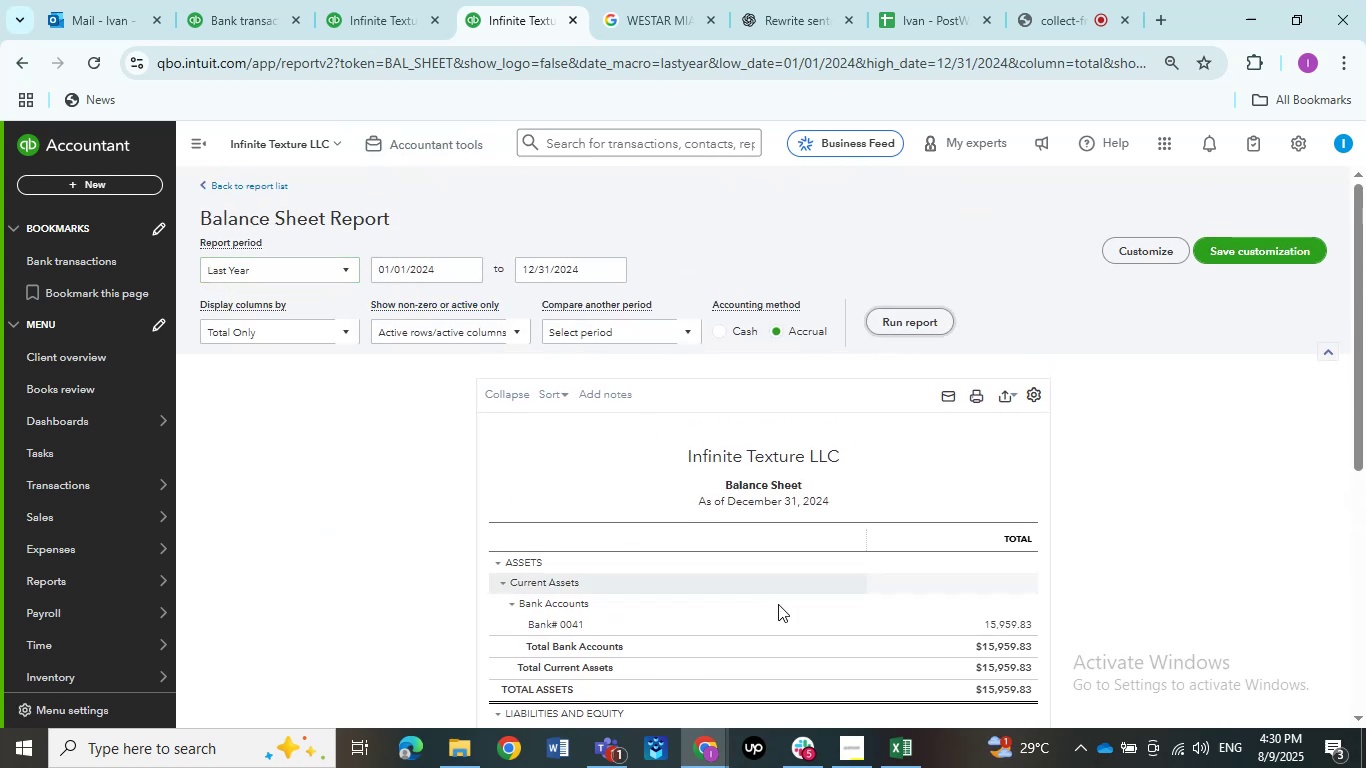 
left_click([798, 766])
 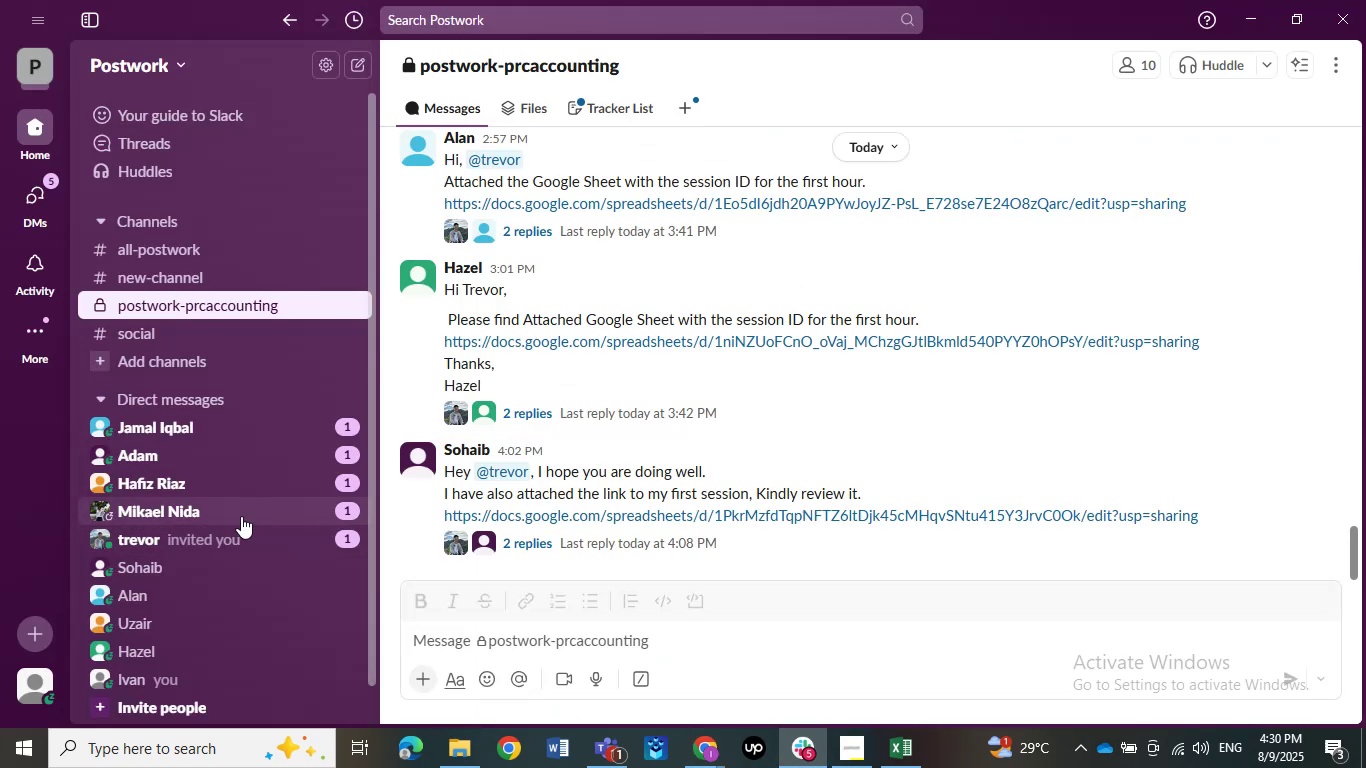 
scroll: coordinate [515, 523], scroll_direction: down, amount: 2.0
 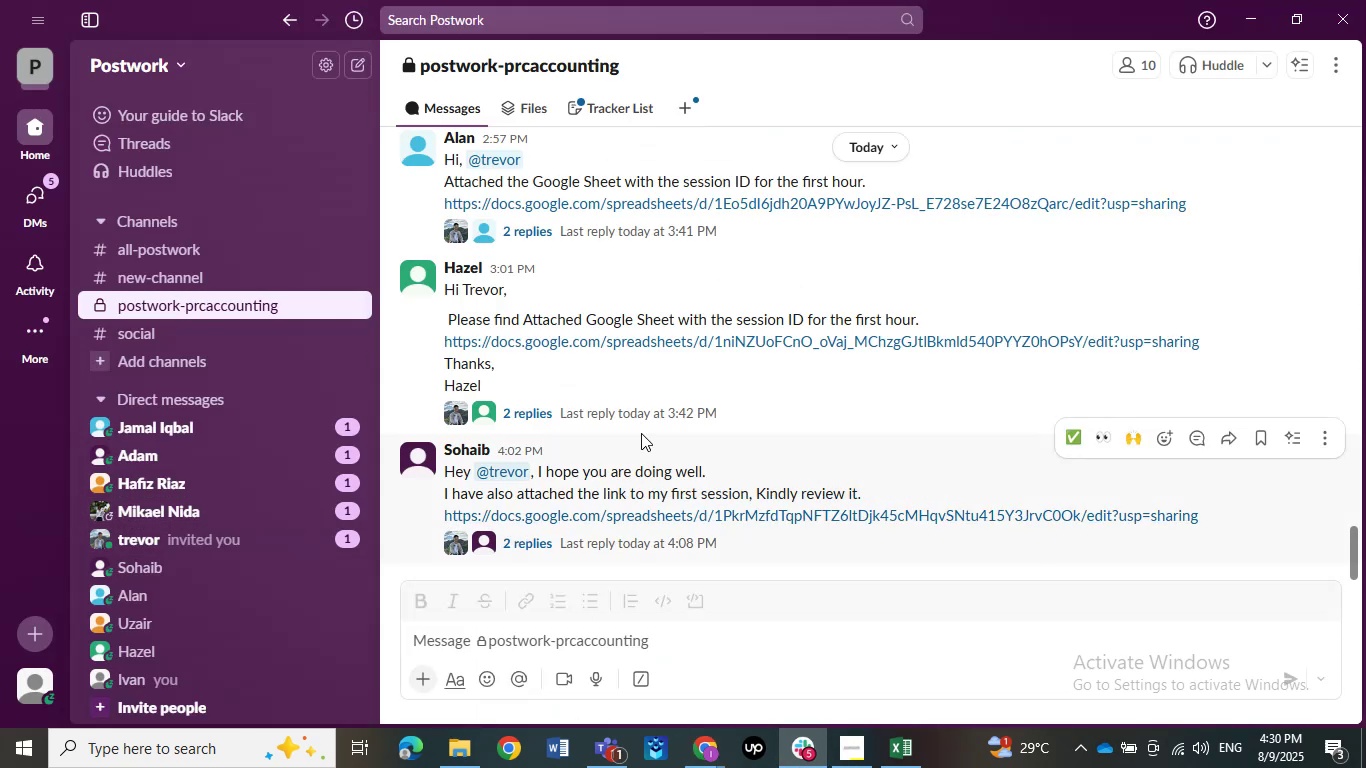 
scroll: coordinate [661, 459], scroll_direction: up, amount: 1.0
 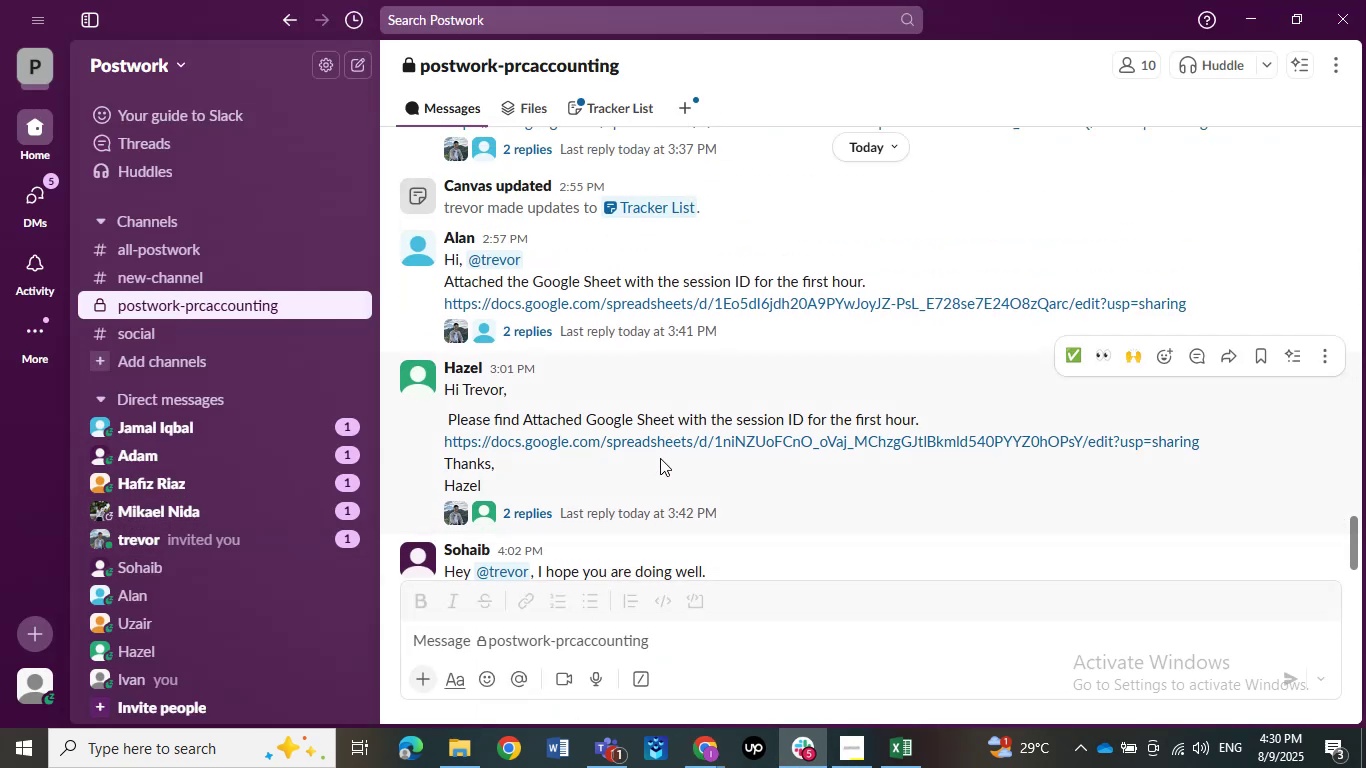 
scroll: coordinate [658, 515], scroll_direction: down, amount: 2.0
 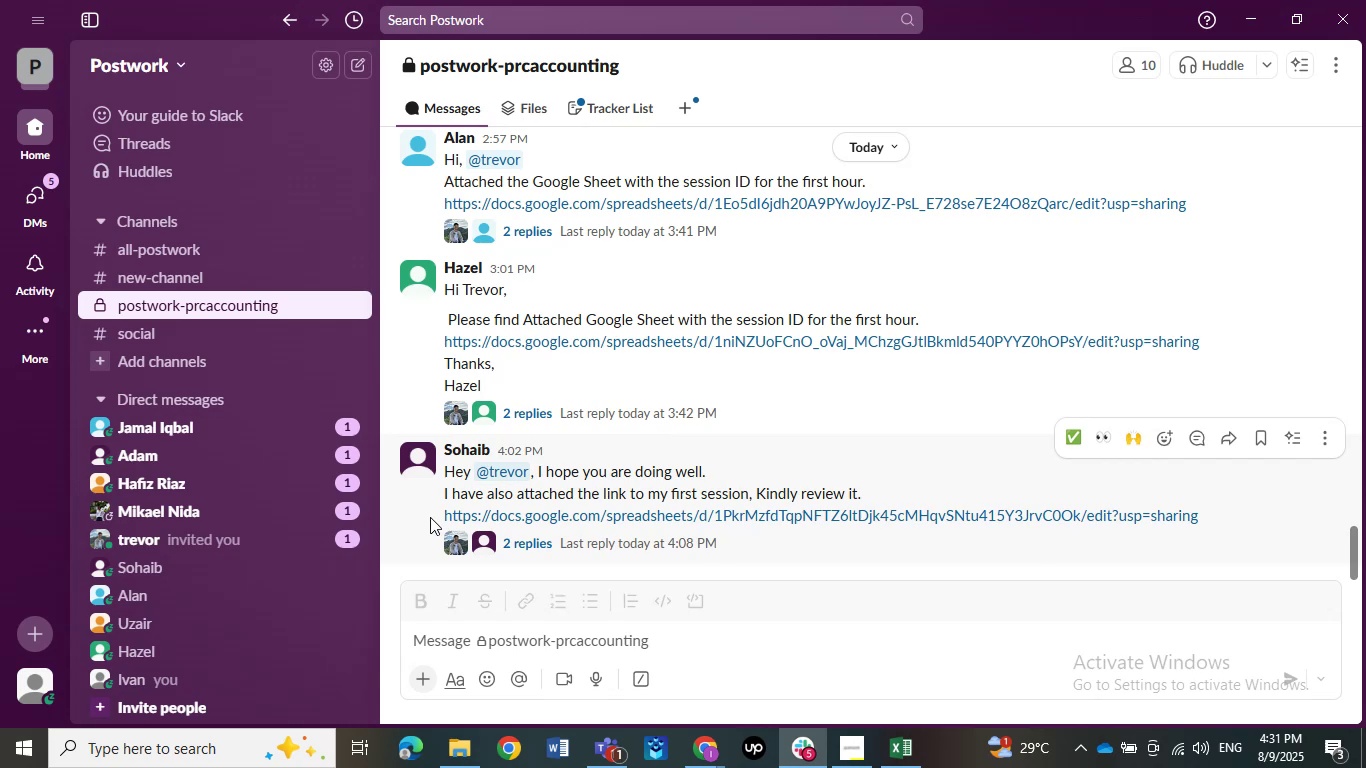 
left_click([482, 541])
 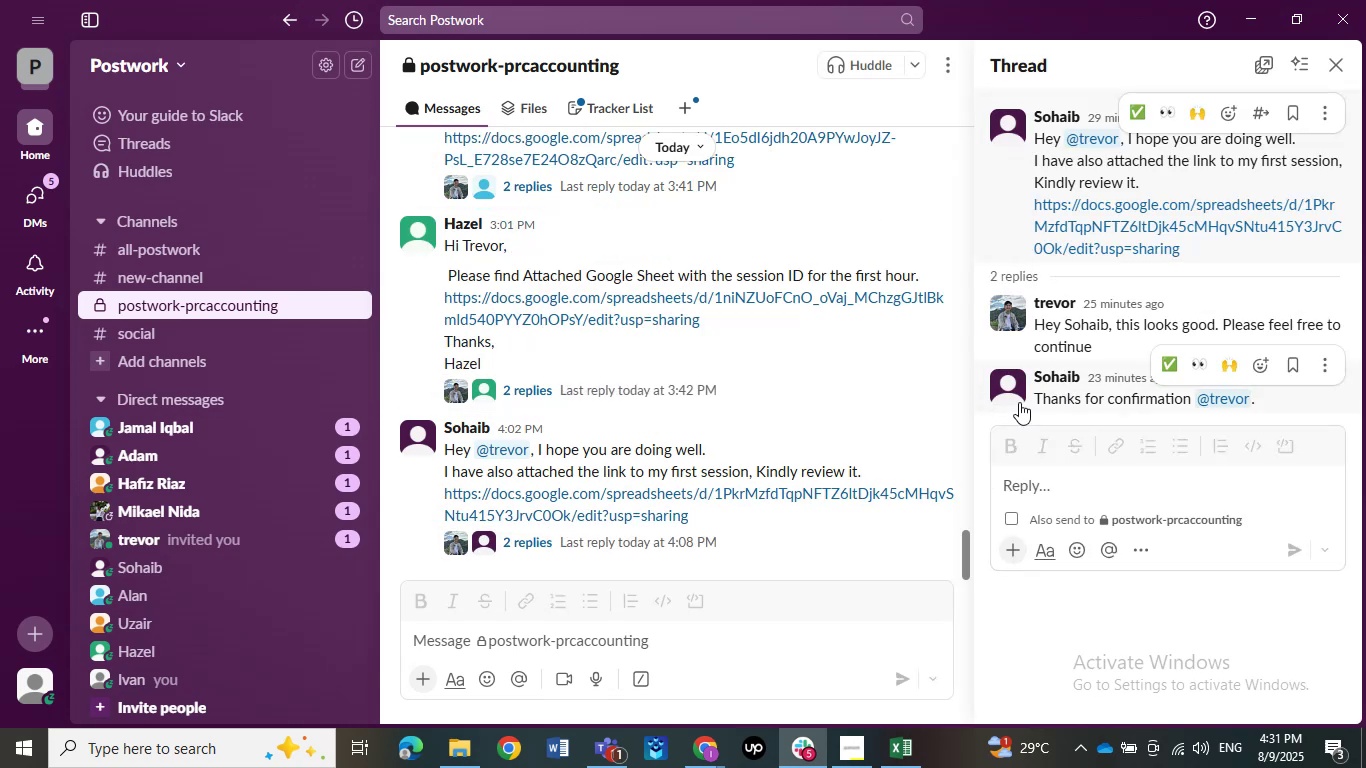 
wait(6.87)
 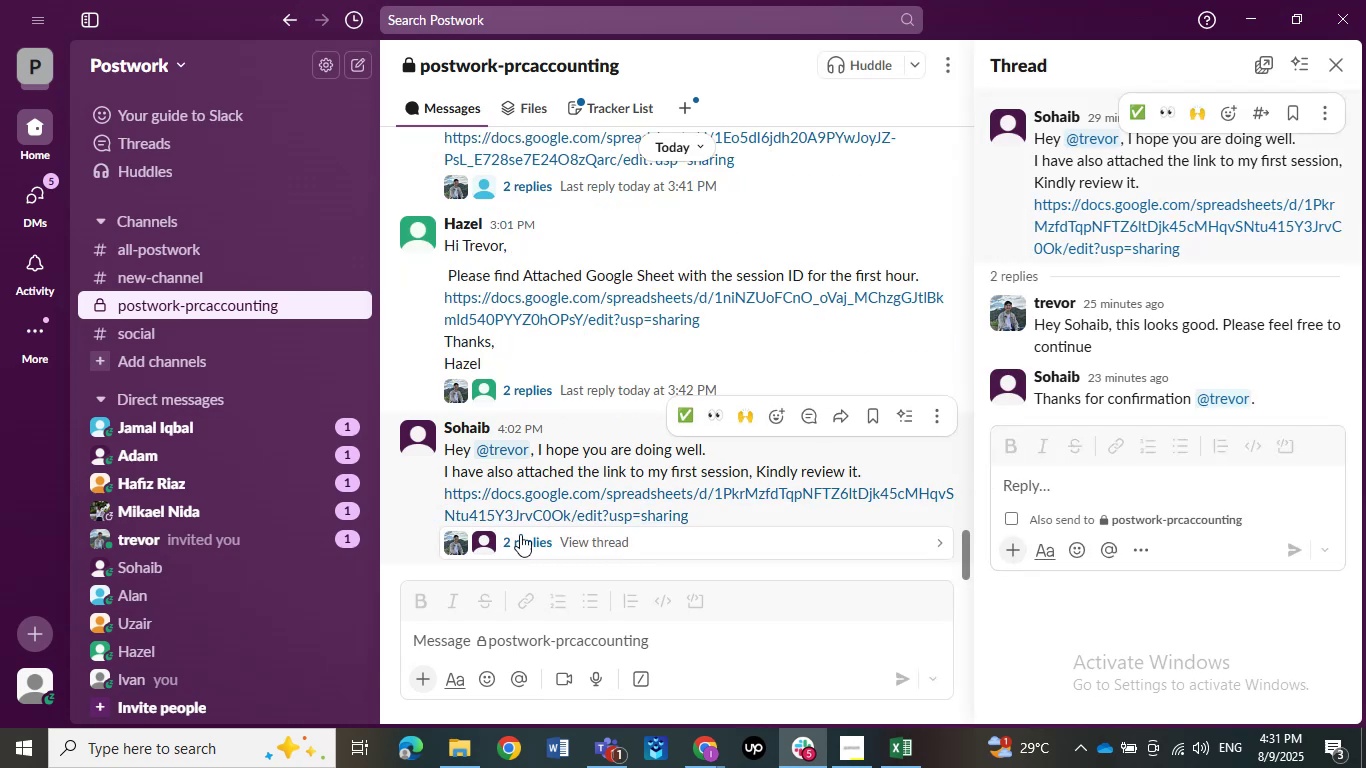 
left_click([981, 448])
 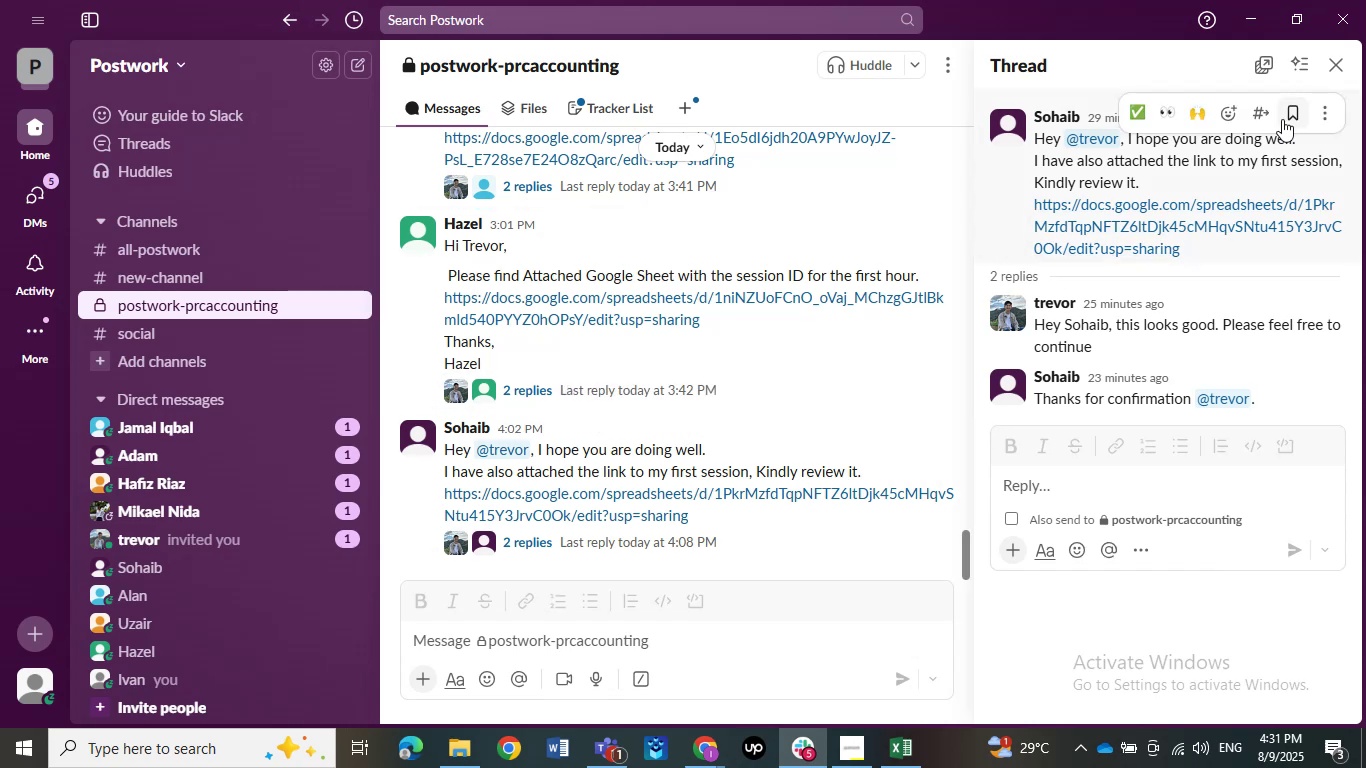 
left_click([1341, 68])
 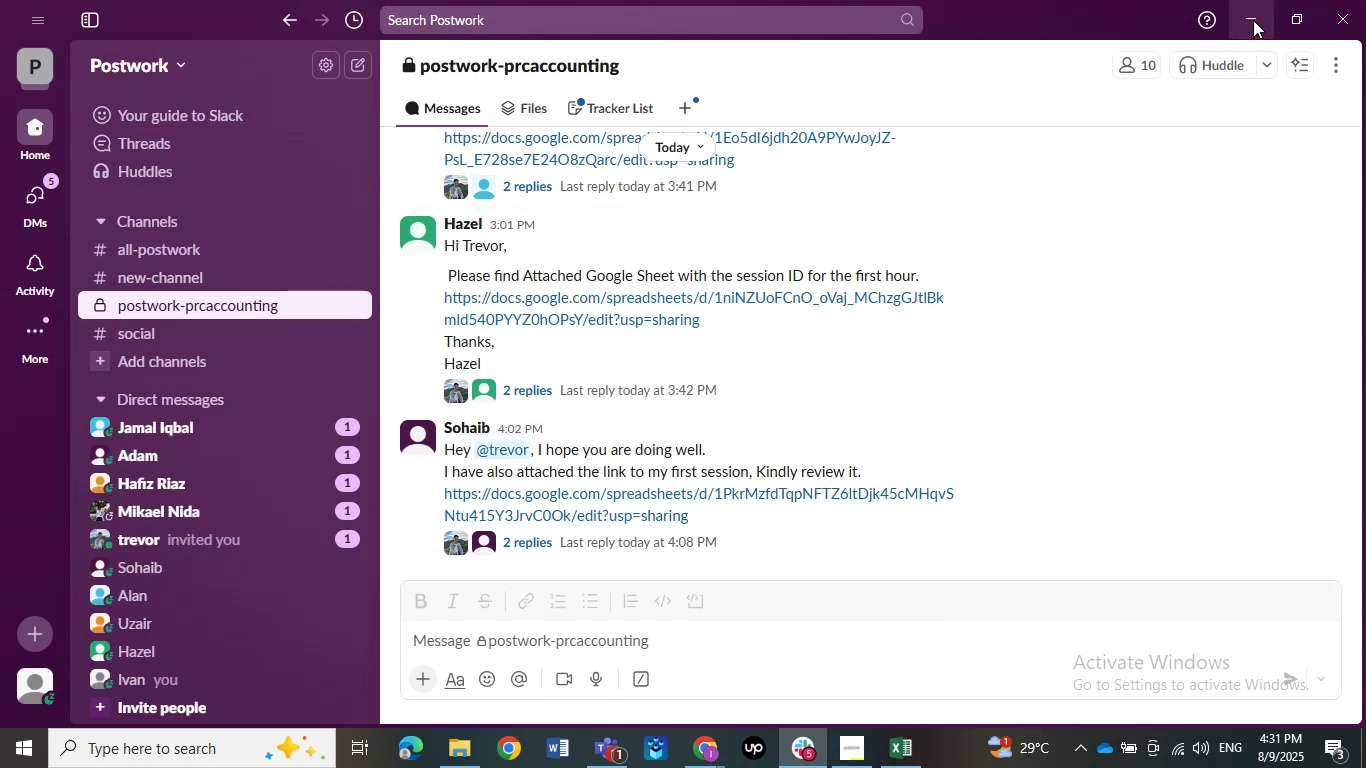 
left_click([1253, 20])
 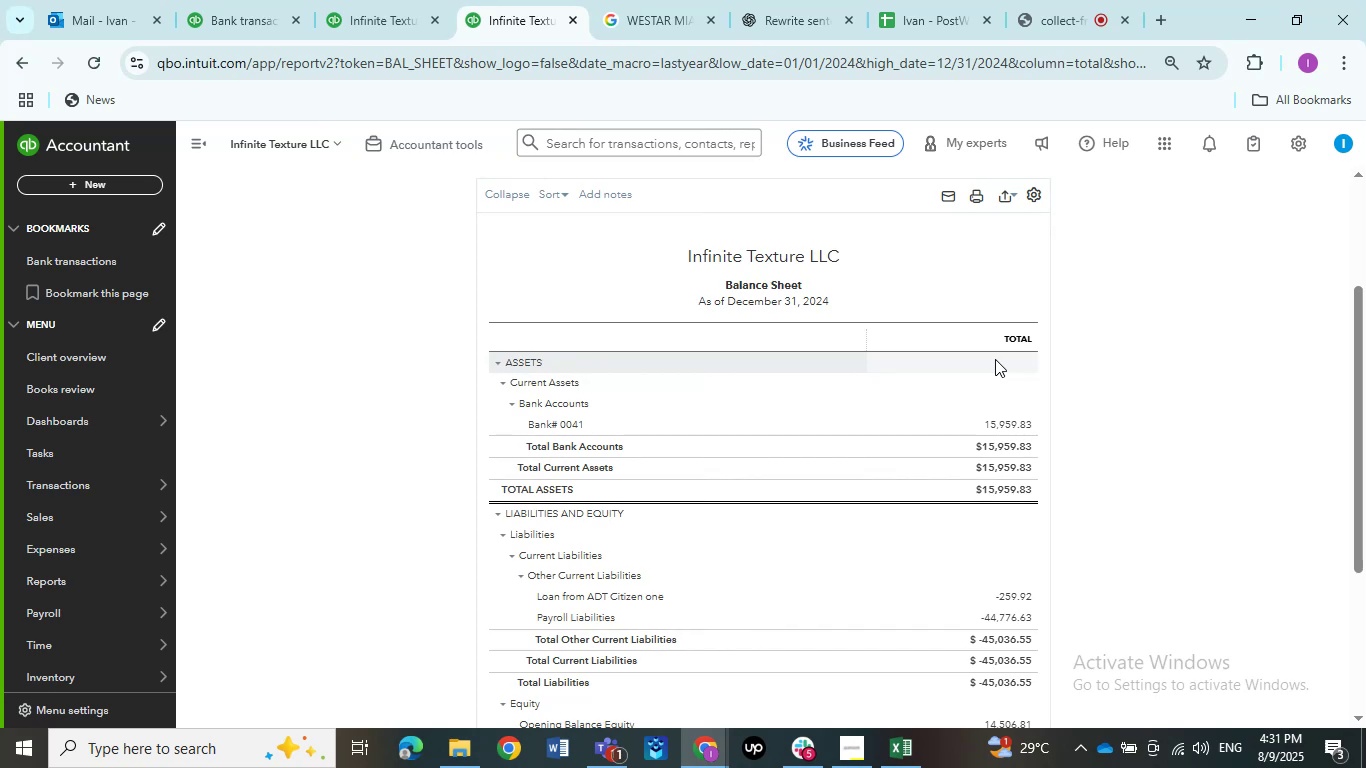 
wait(13.99)
 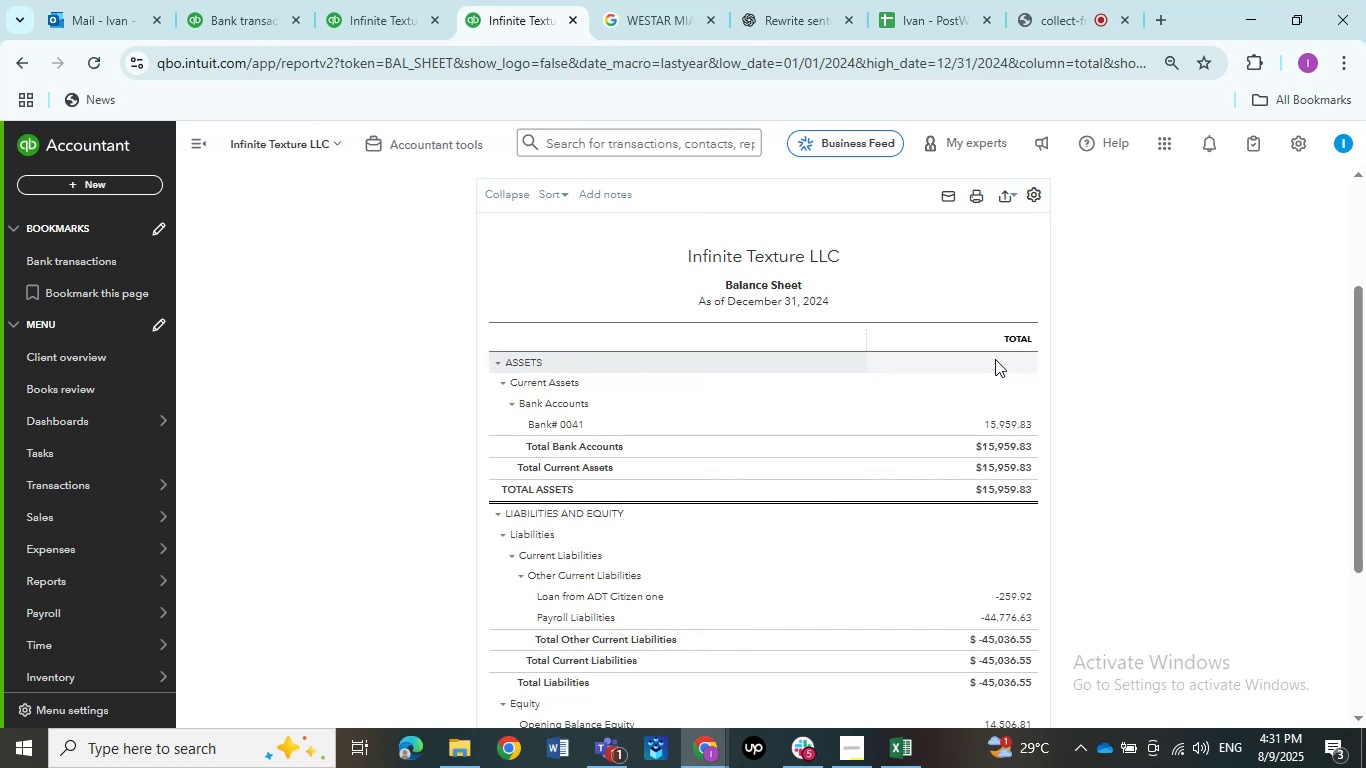 
left_click([398, 26])
 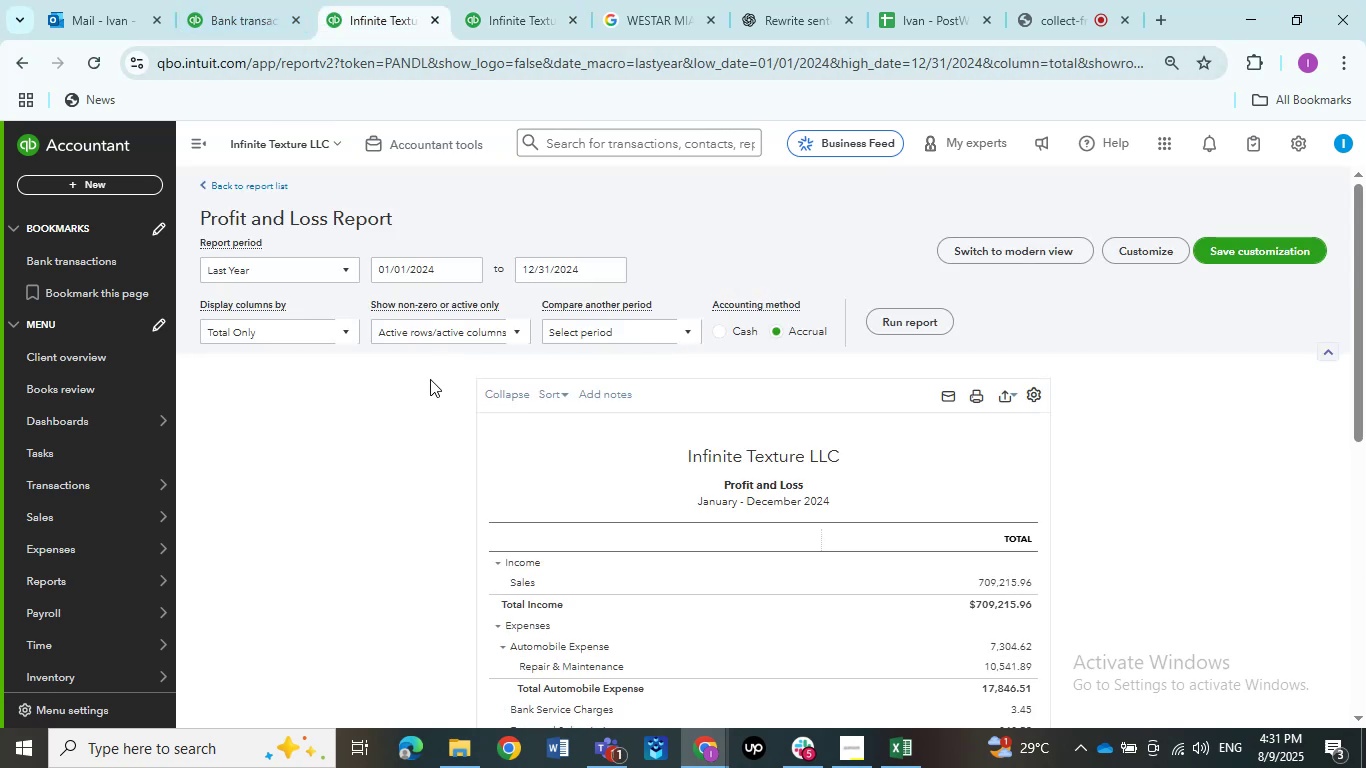 
scroll: coordinate [328, 409], scroll_direction: down, amount: 1.0
 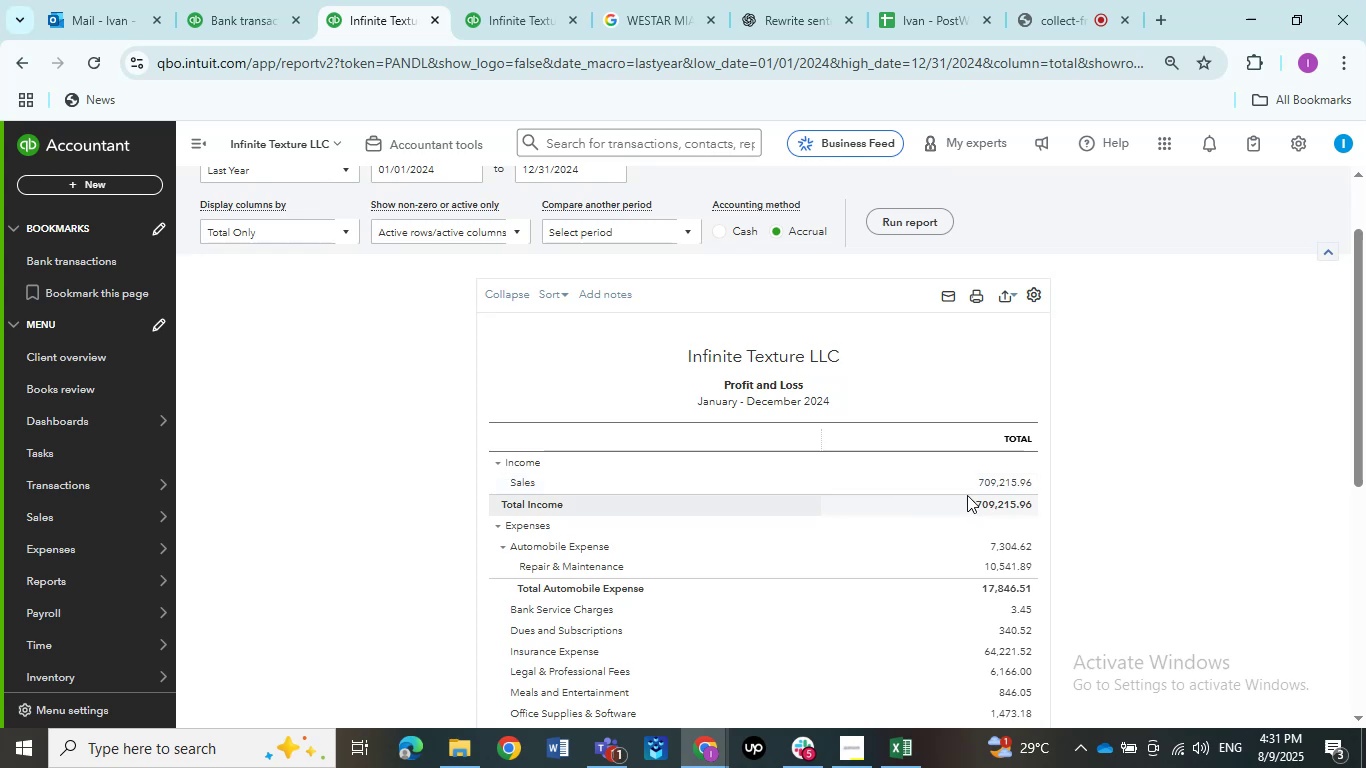 
left_click([985, 486])
 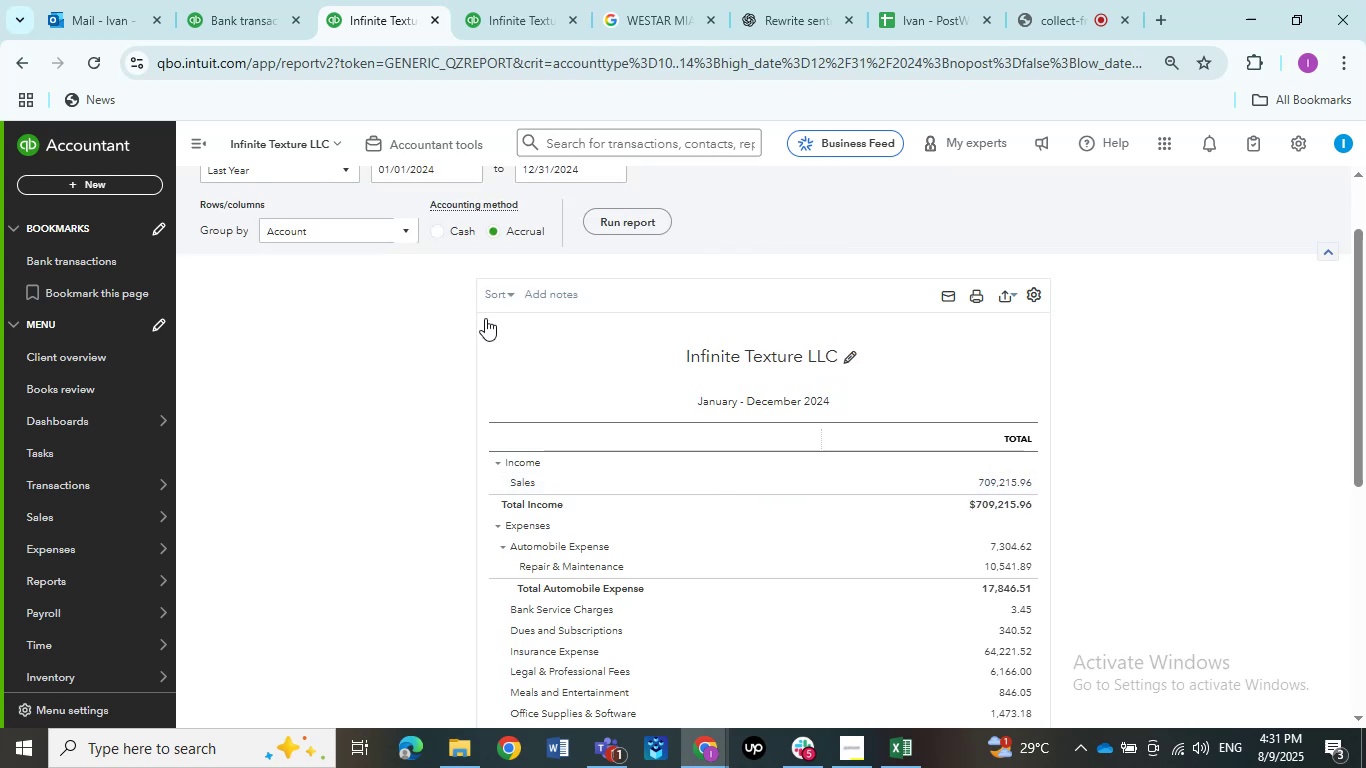 
left_click([202, 147])
 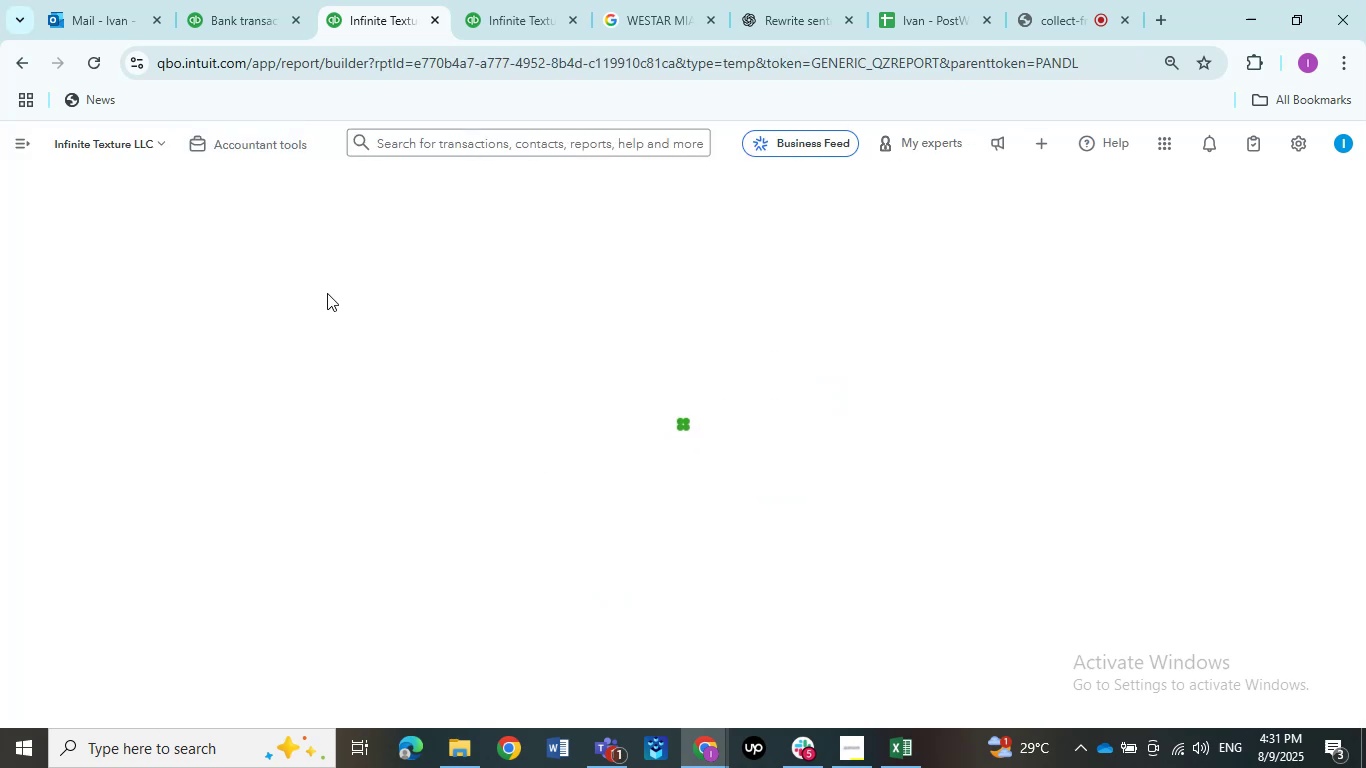 
mouse_move([346, 318])
 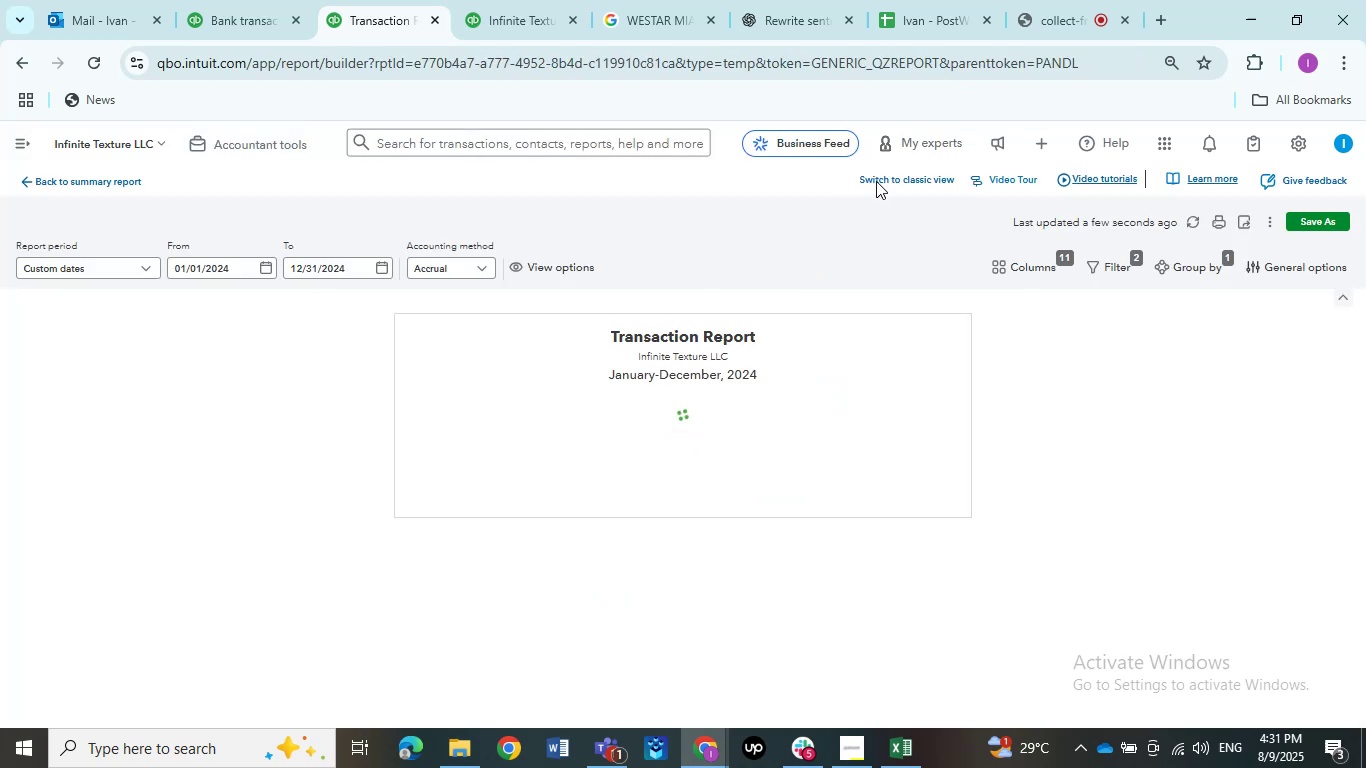 
left_click([876, 181])
 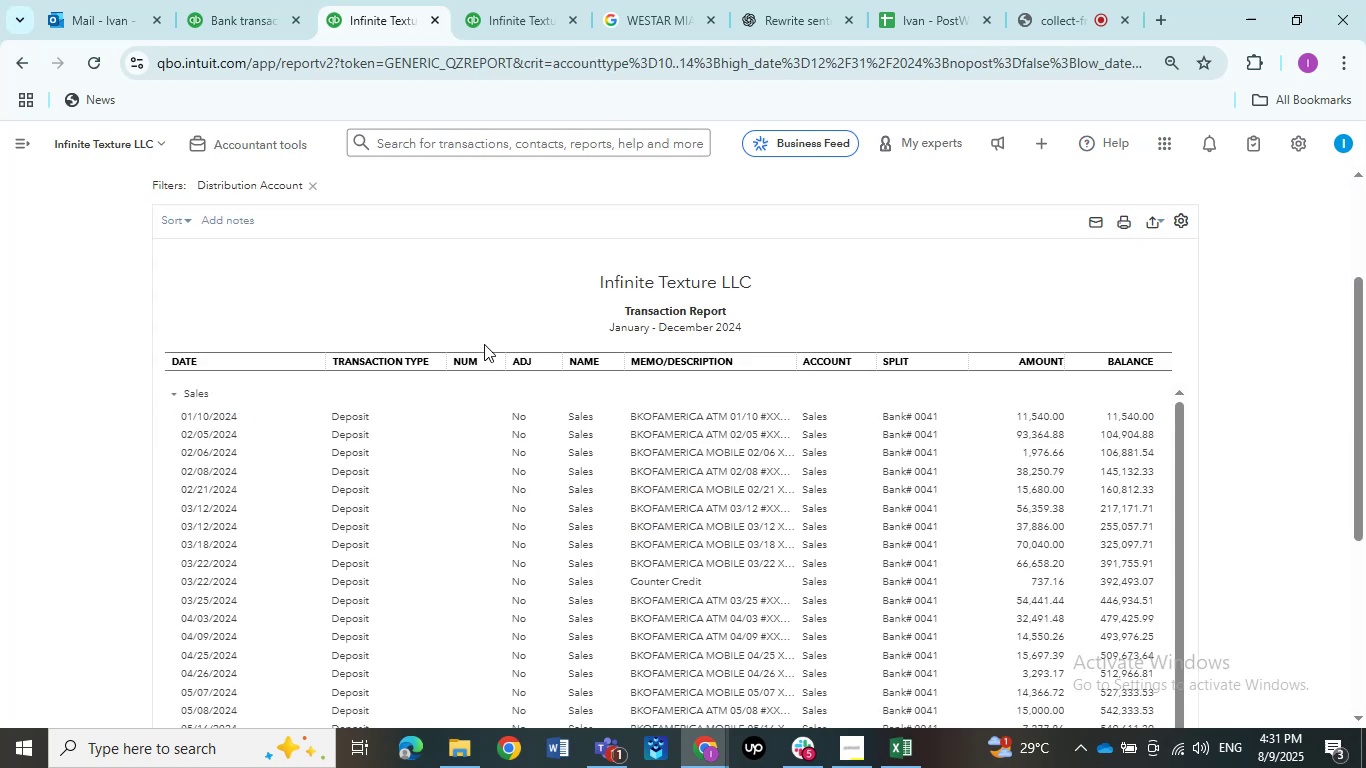 
scroll: coordinate [479, 364], scroll_direction: down, amount: 8.0
 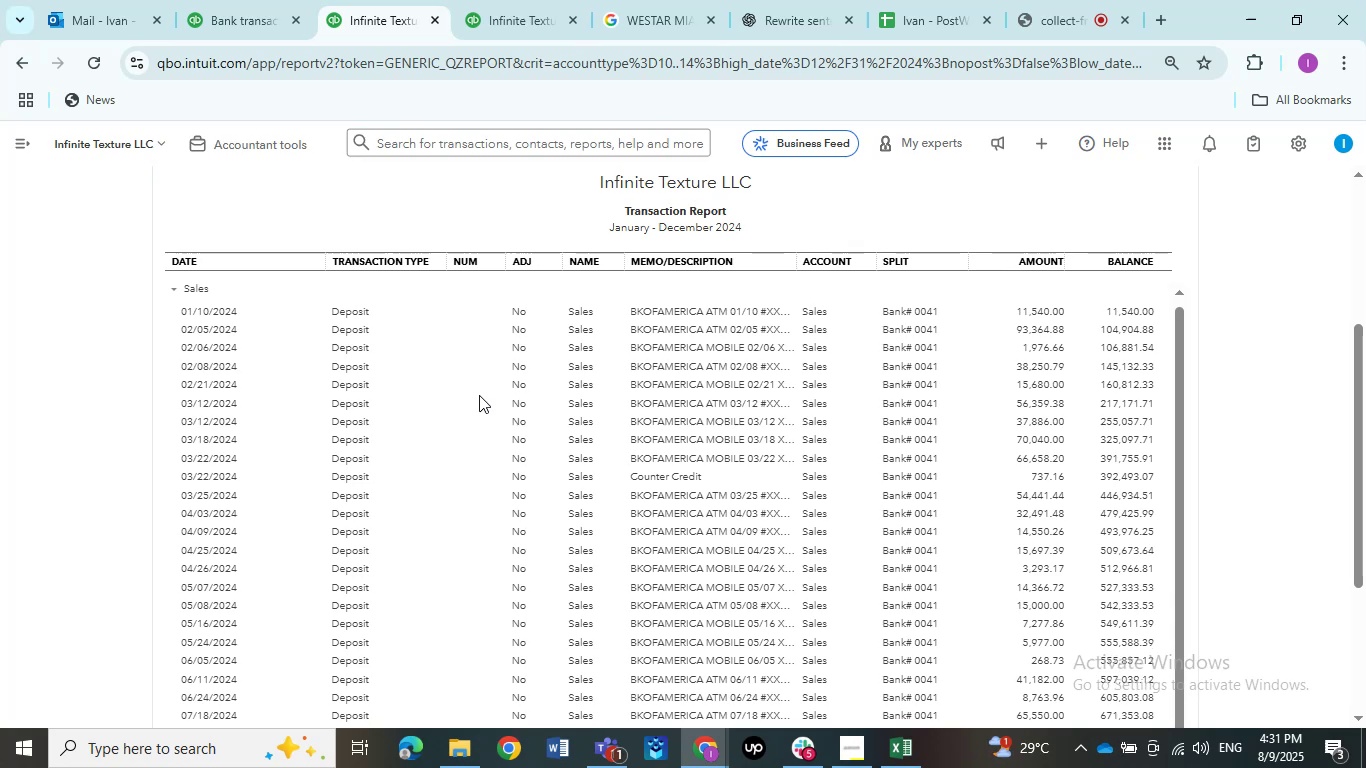 
scroll: coordinate [468, 414], scroll_direction: up, amount: 1.0
 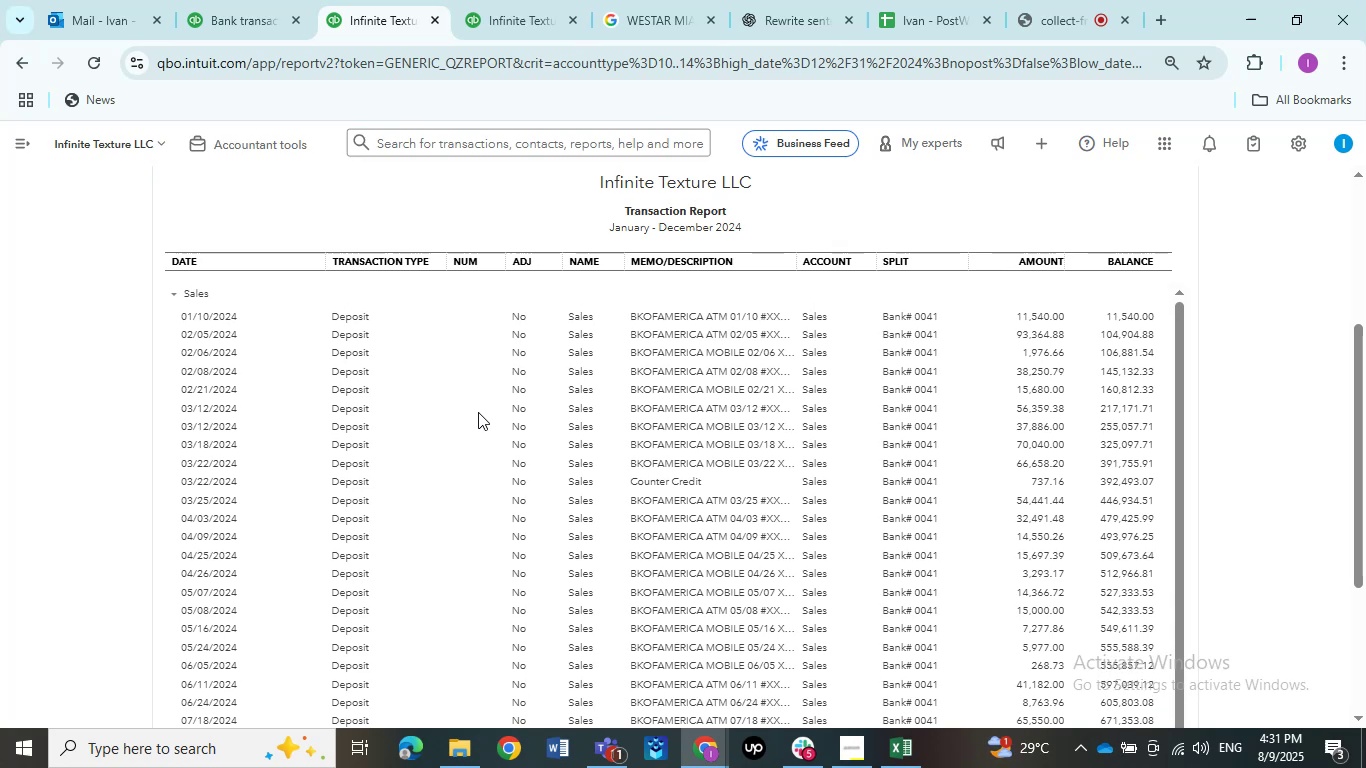 
scroll: coordinate [484, 219], scroll_direction: down, amount: 3.0
 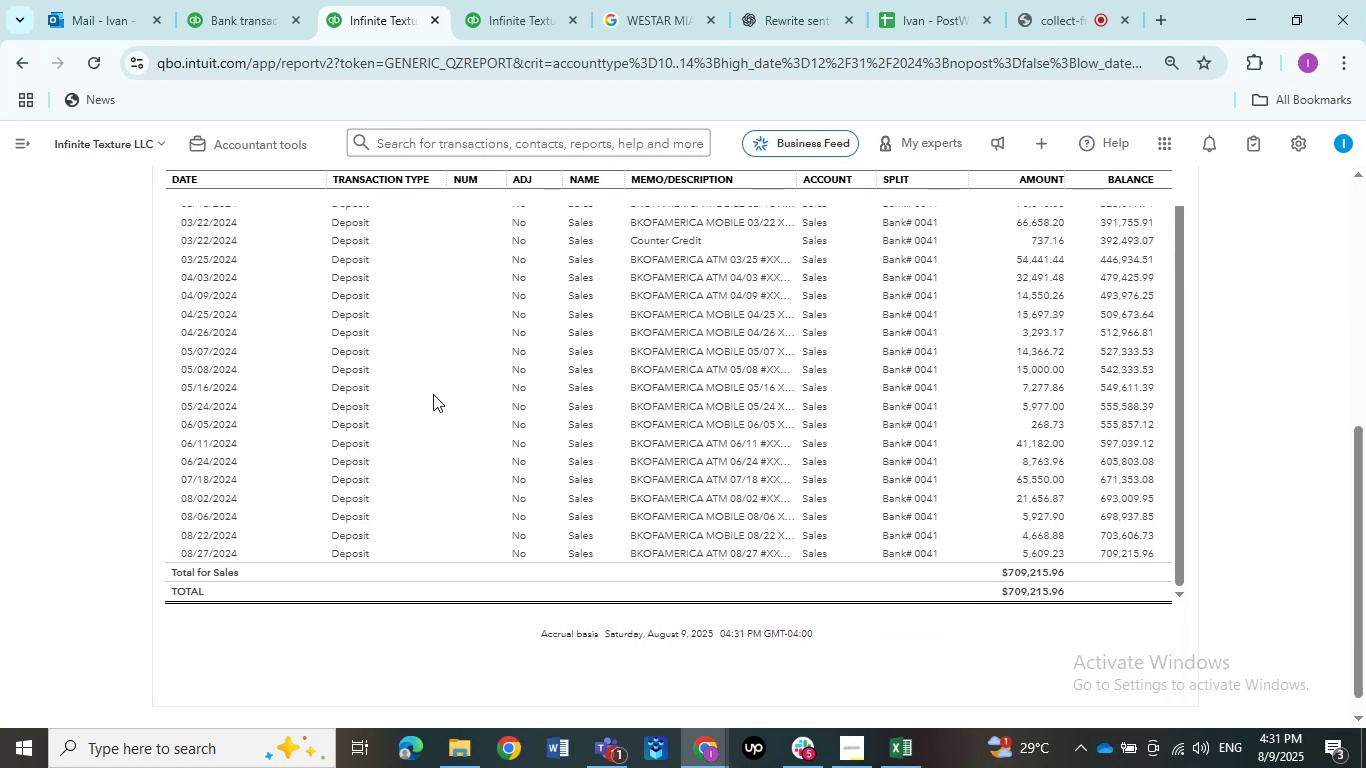 
scroll: coordinate [435, 395], scroll_direction: up, amount: 3.0
 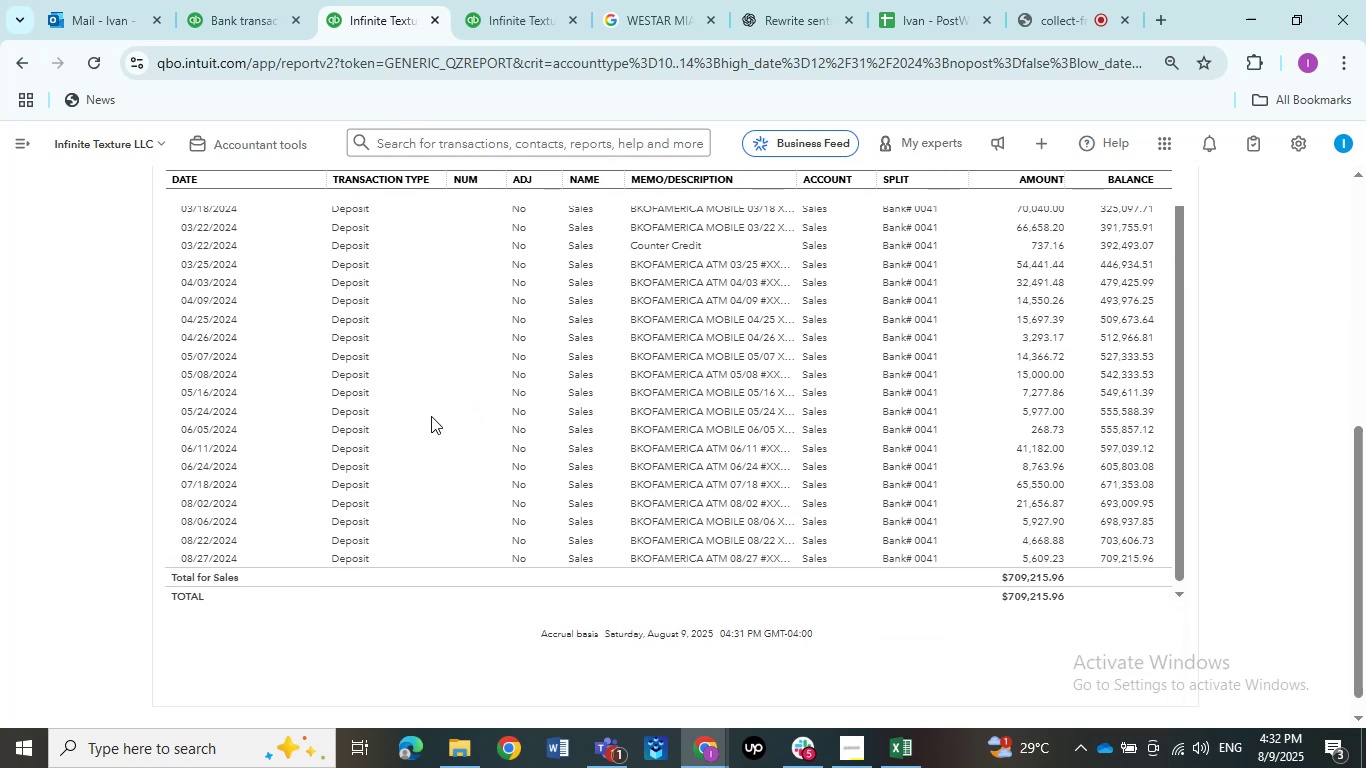 
scroll: coordinate [445, 452], scroll_direction: none, amount: 0.0
 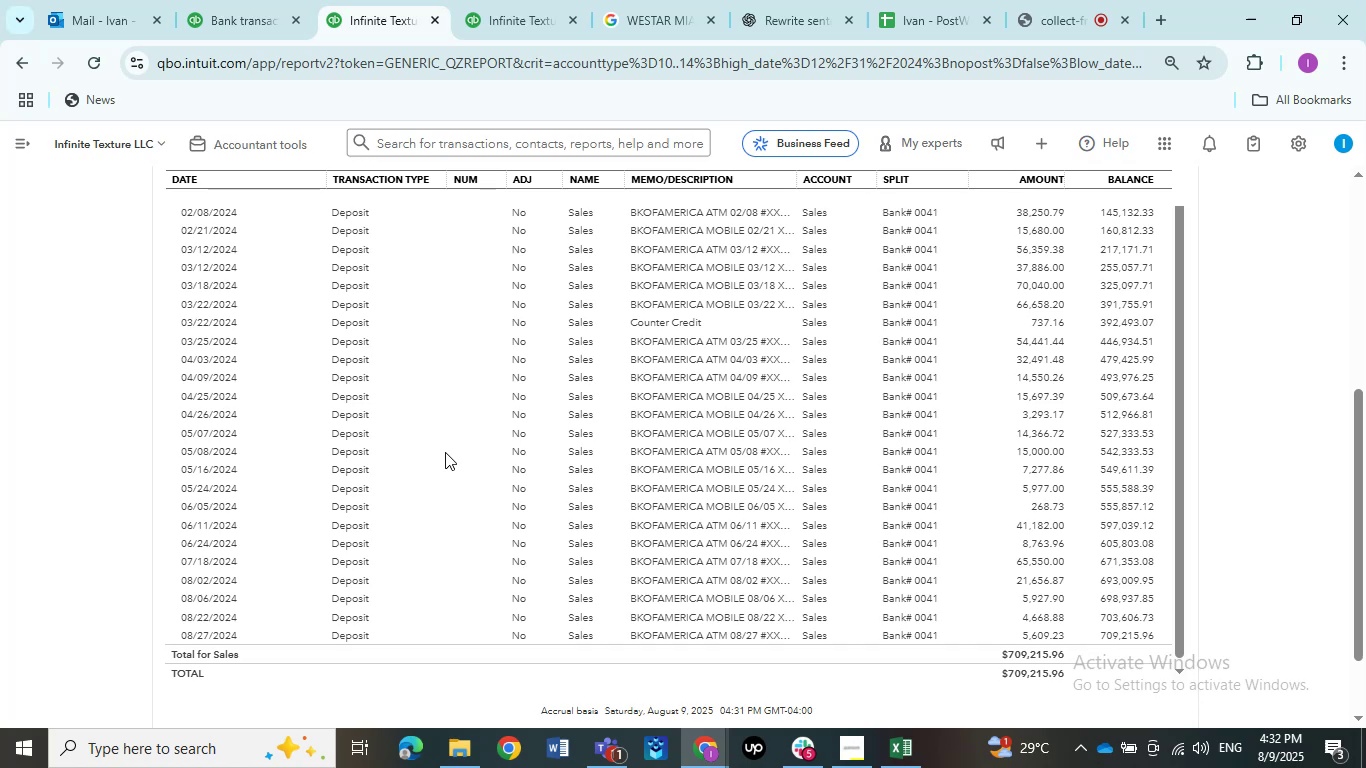 
scroll: coordinate [445, 452], scroll_direction: up, amount: 1.0
 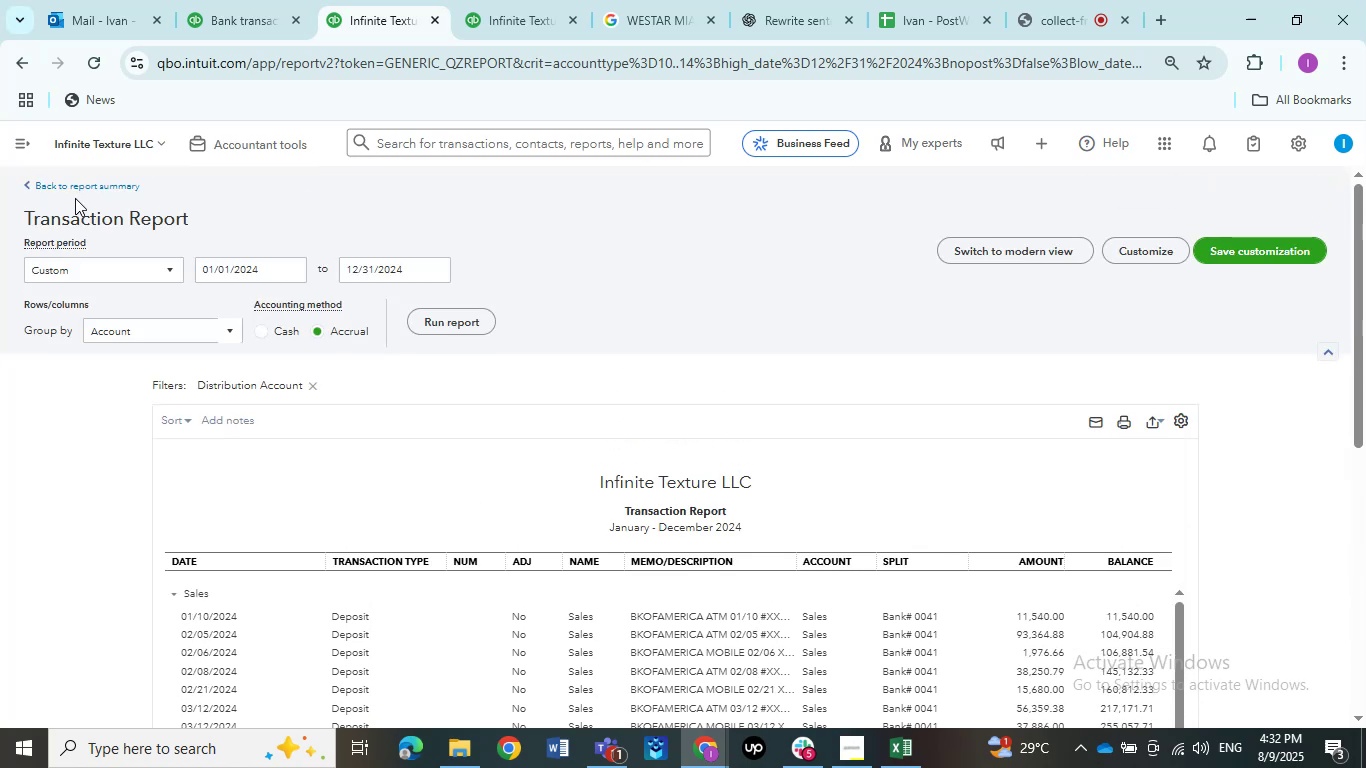 
left_click([76, 192])
 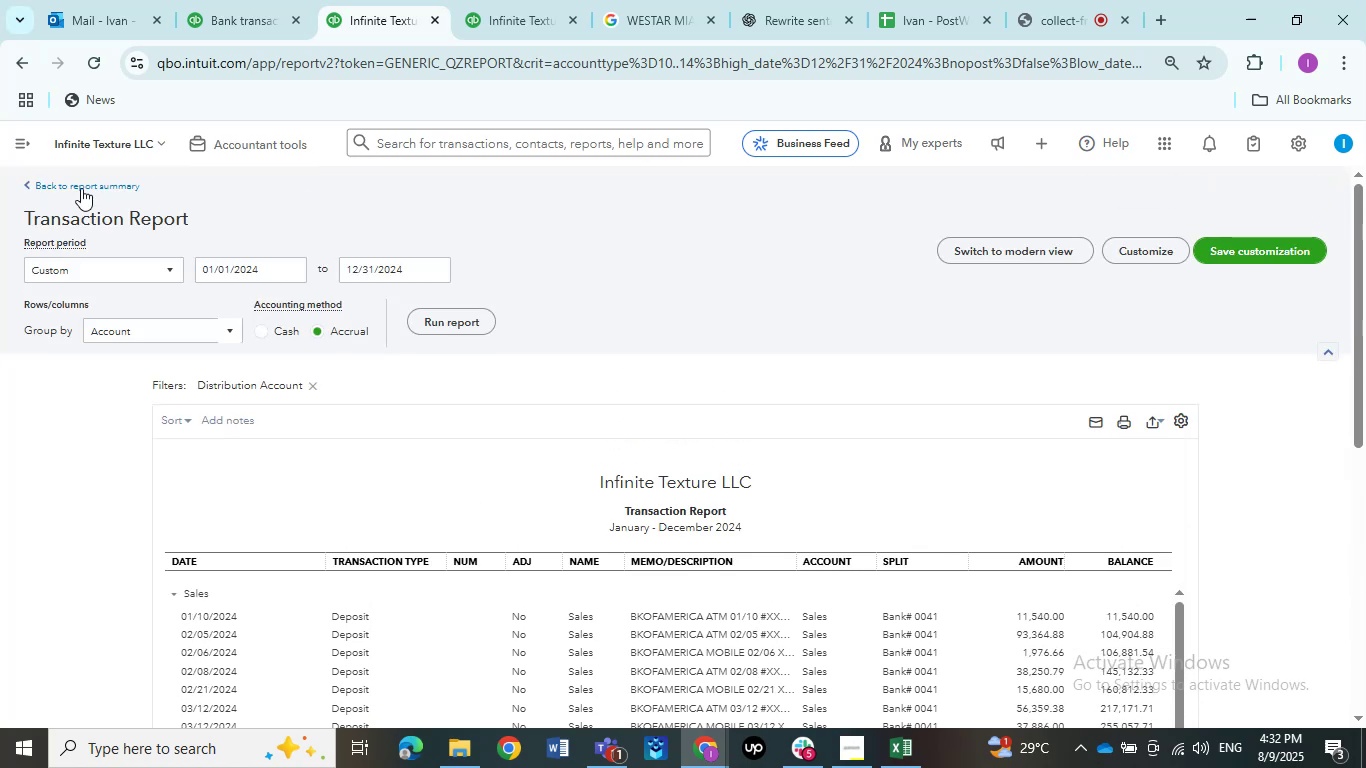 
left_click([82, 187])
 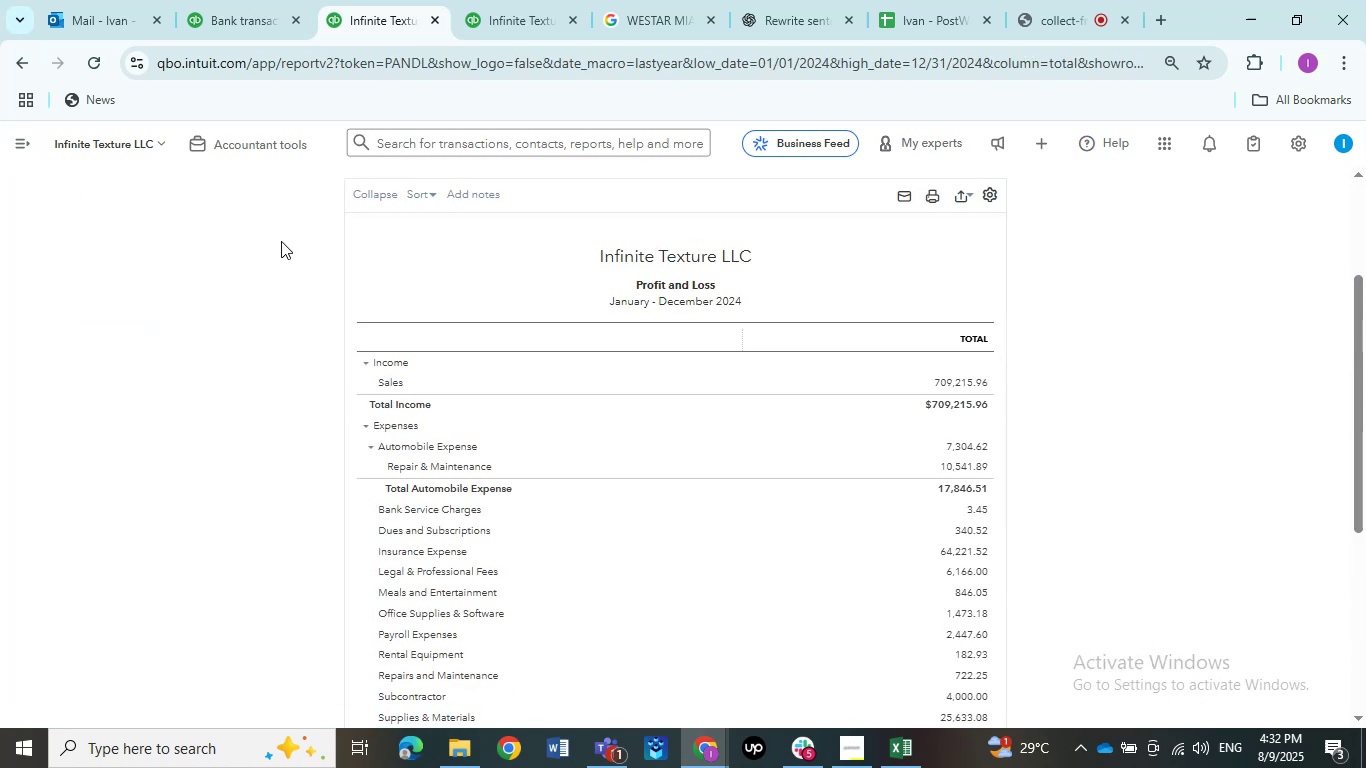 
wait(8.06)
 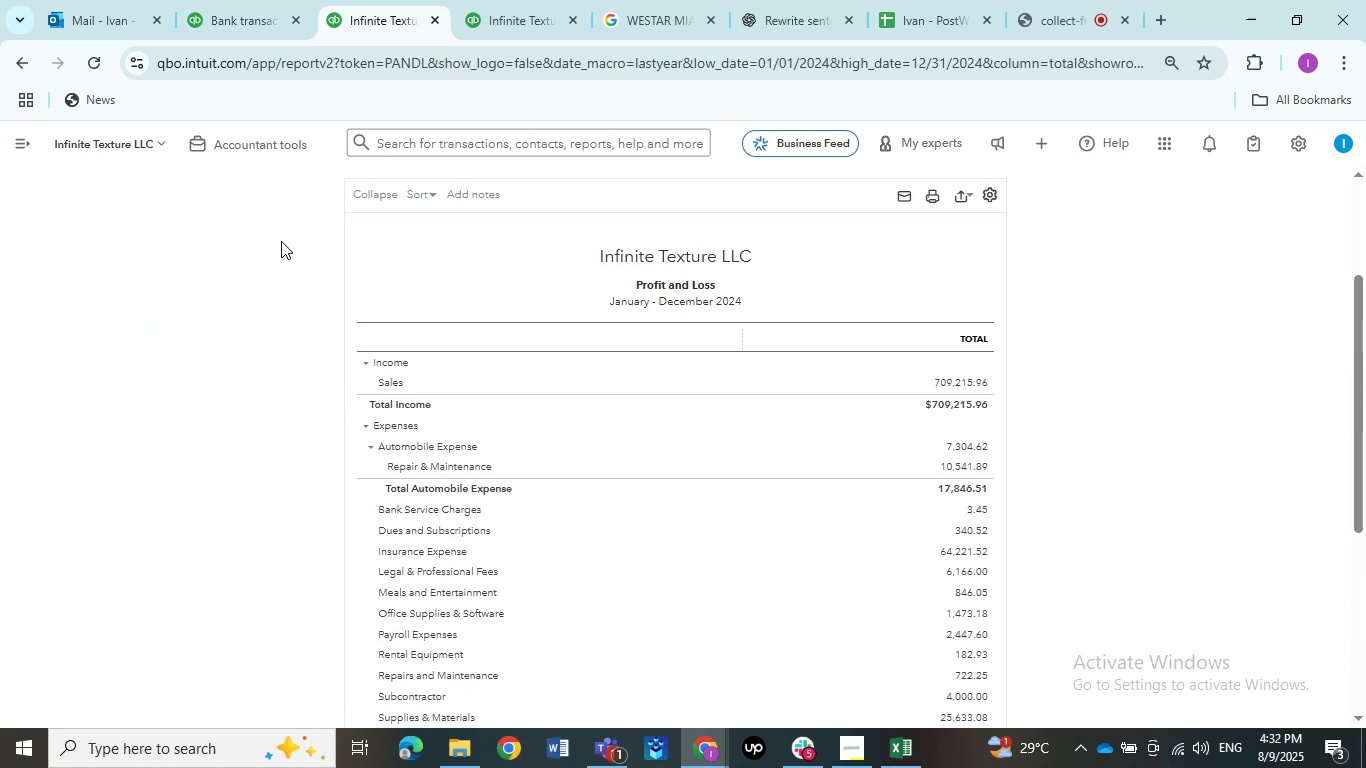 
scroll: coordinate [253, 340], scroll_direction: down, amount: 3.0
 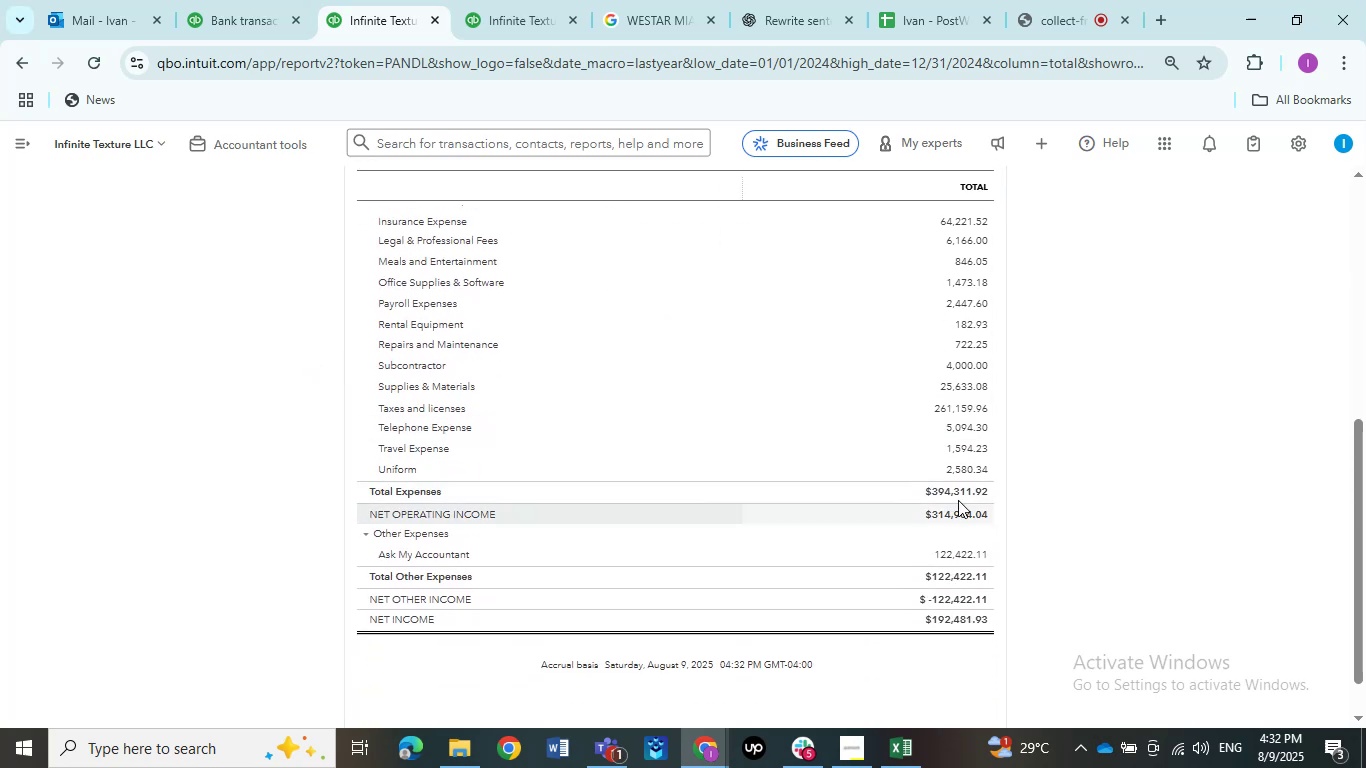 
left_click([963, 516])
 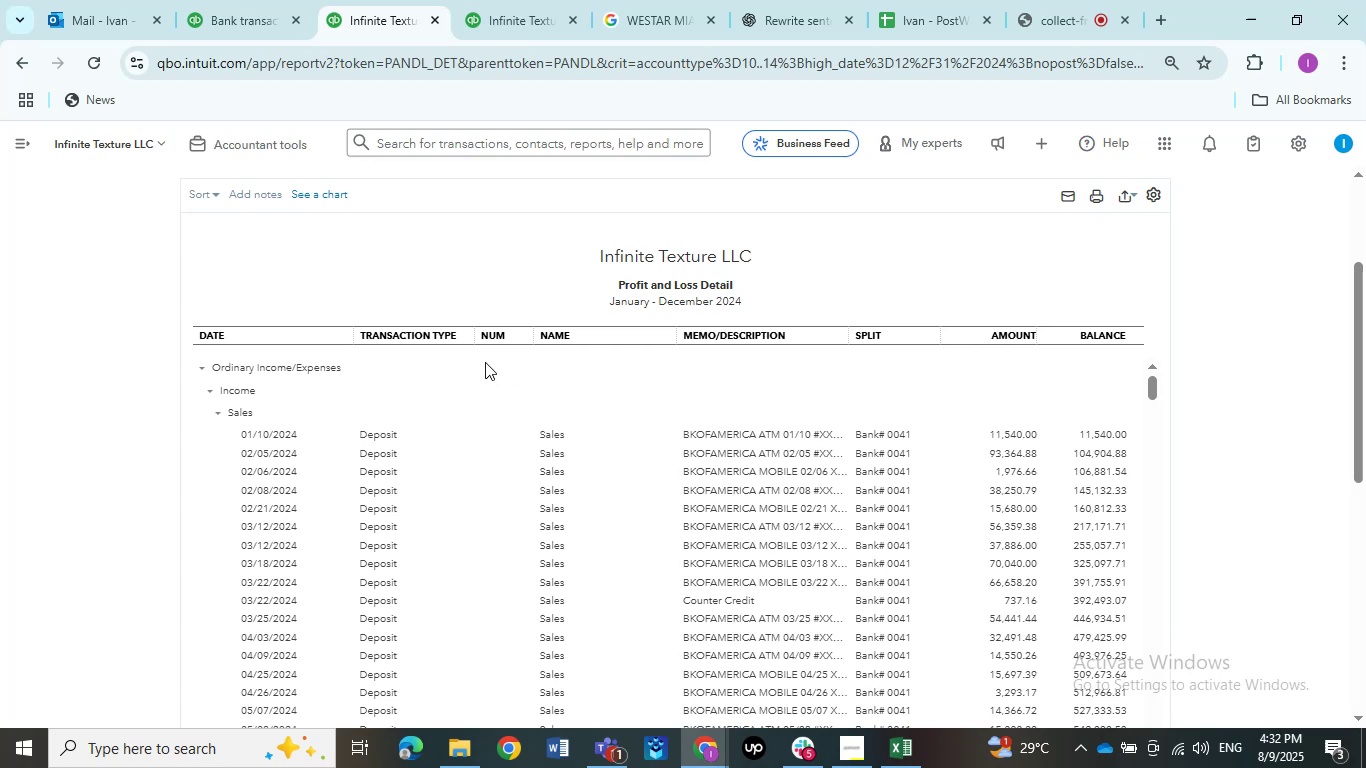 
wait(5.68)
 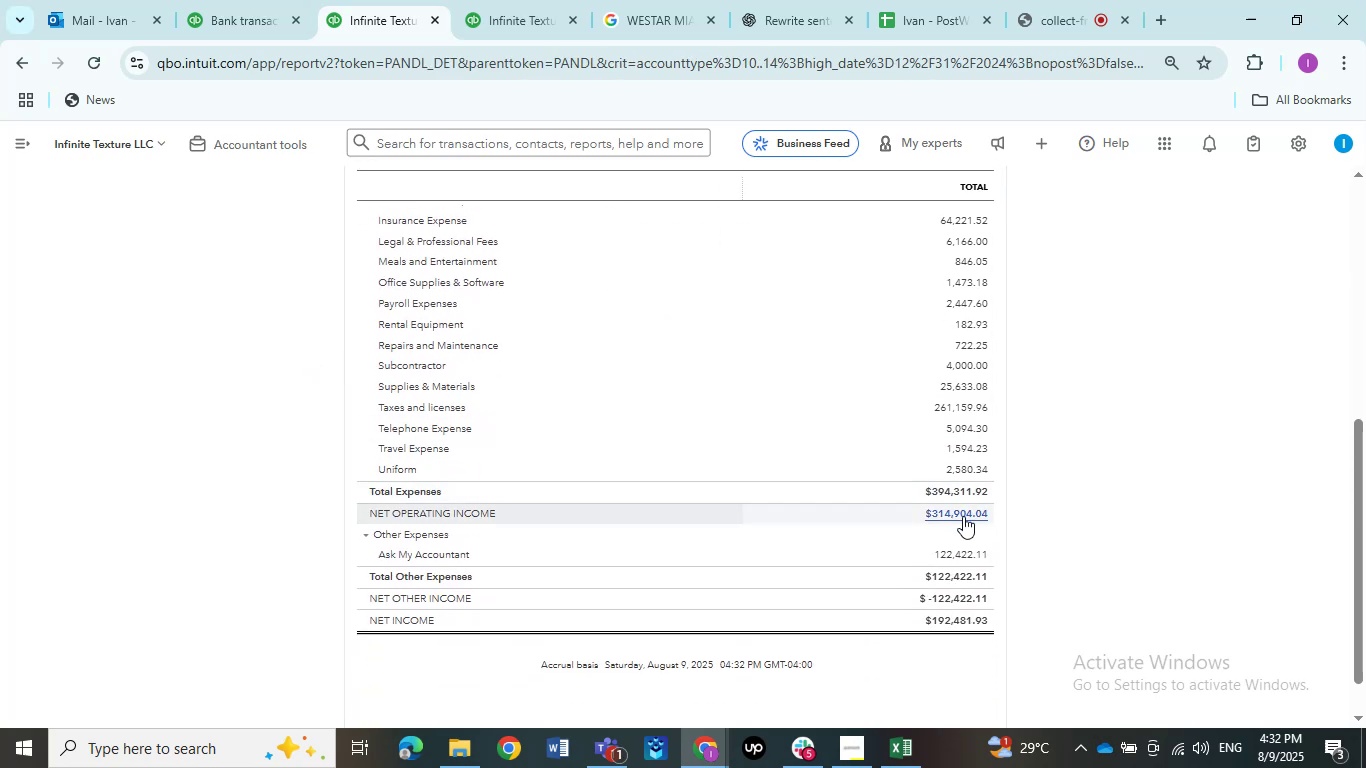 
scroll: coordinate [448, 385], scroll_direction: down, amount: 5.0
 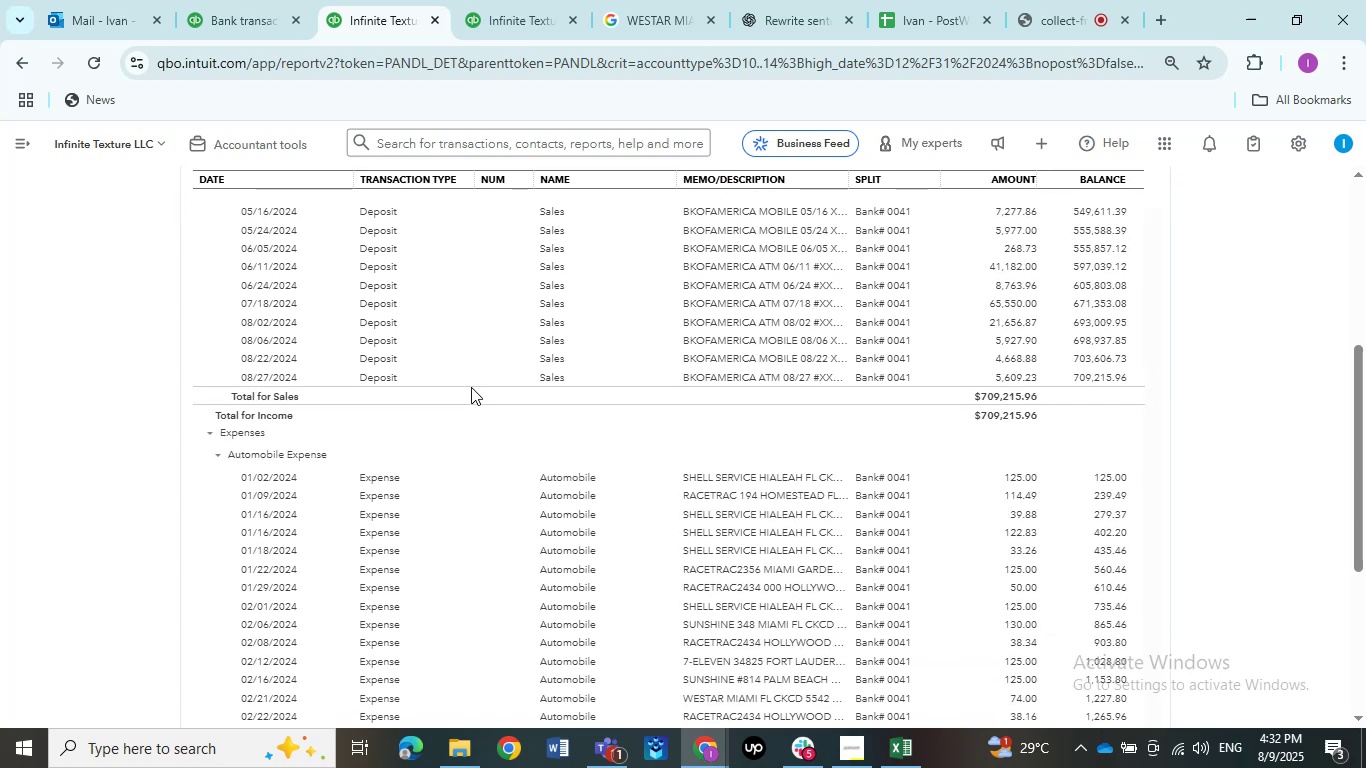 
wait(5.15)
 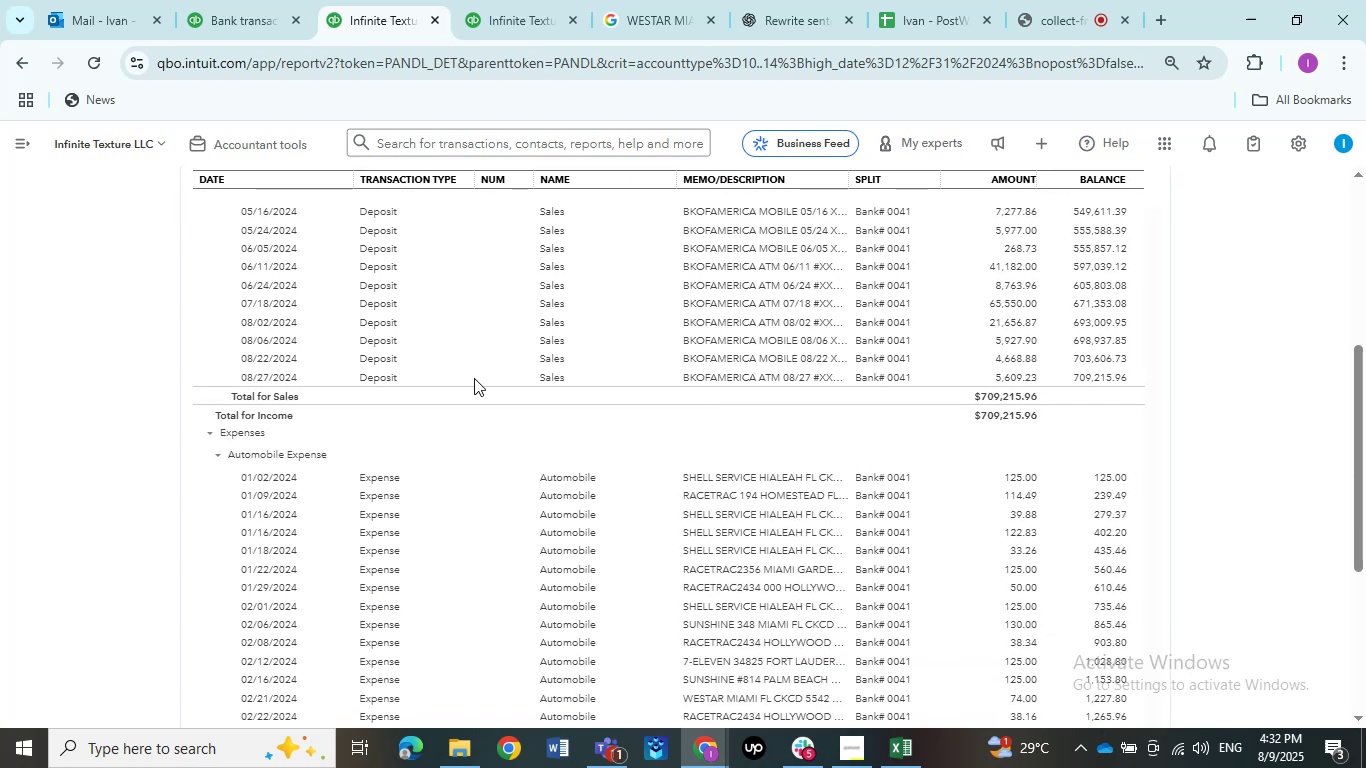 
scroll: coordinate [130, 413], scroll_direction: up, amount: 9.0
 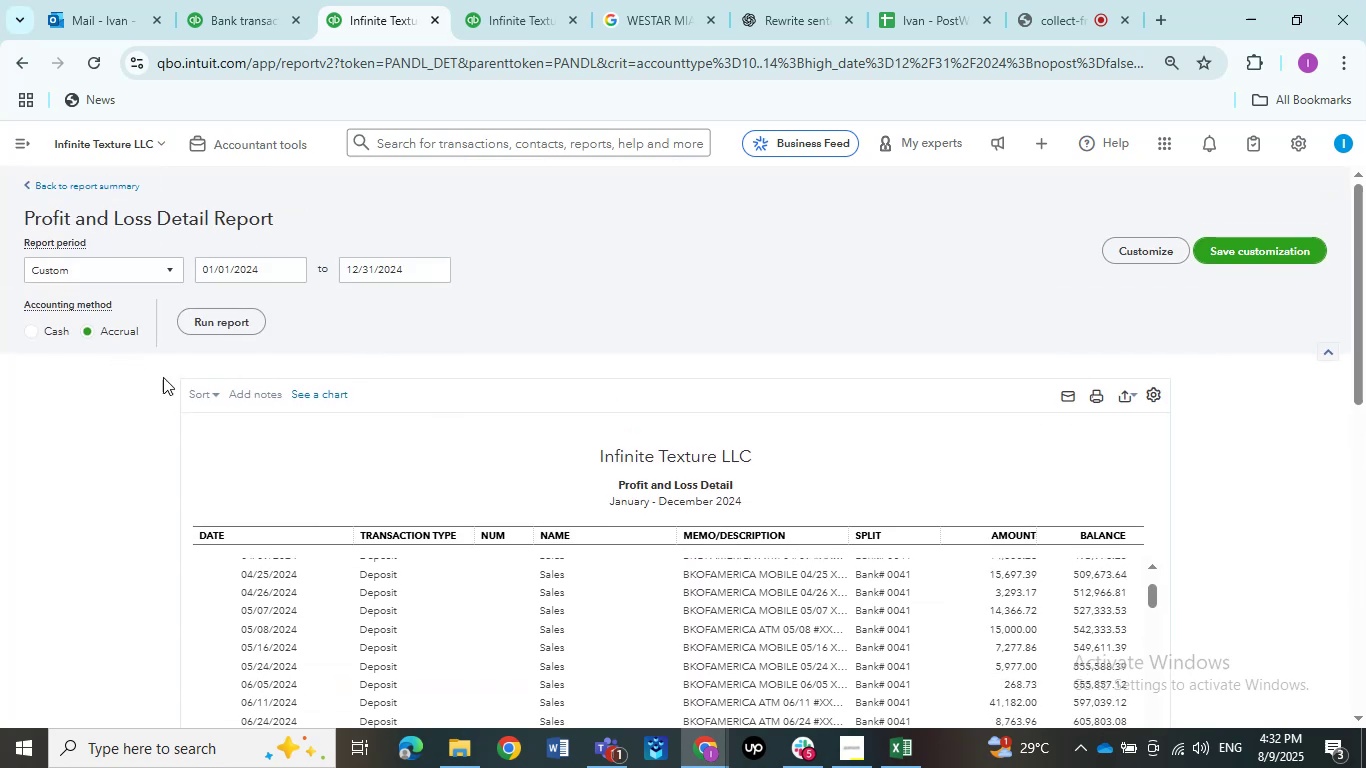 
left_click([212, 397])
 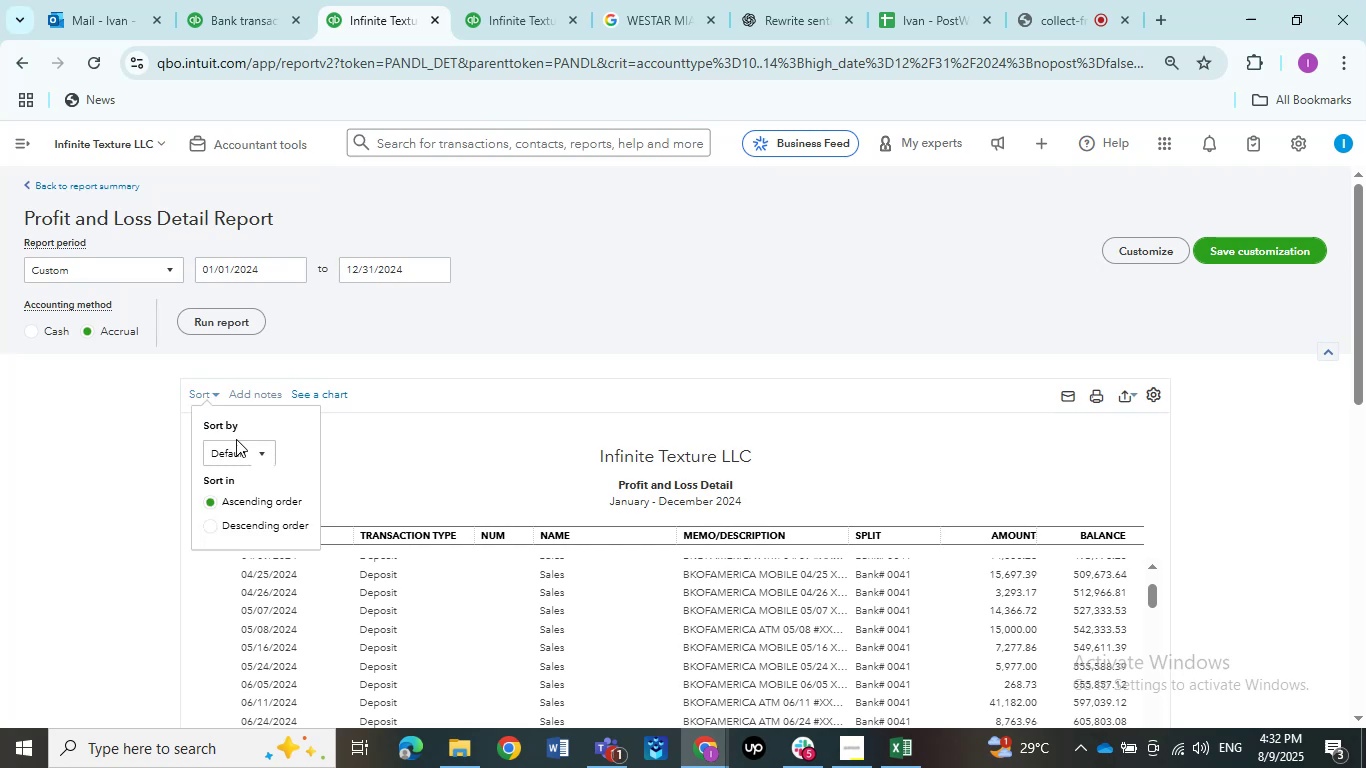 
left_click([240, 458])
 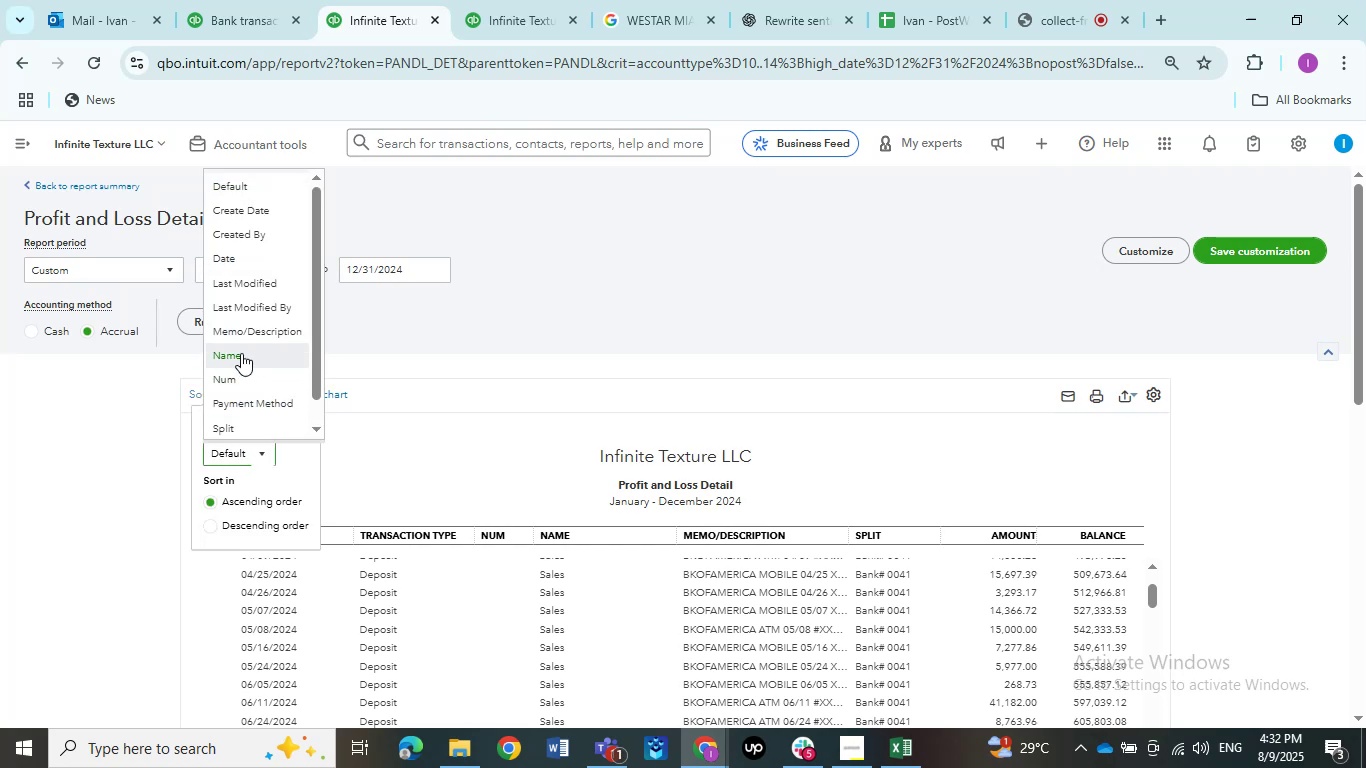 
left_click([241, 339])
 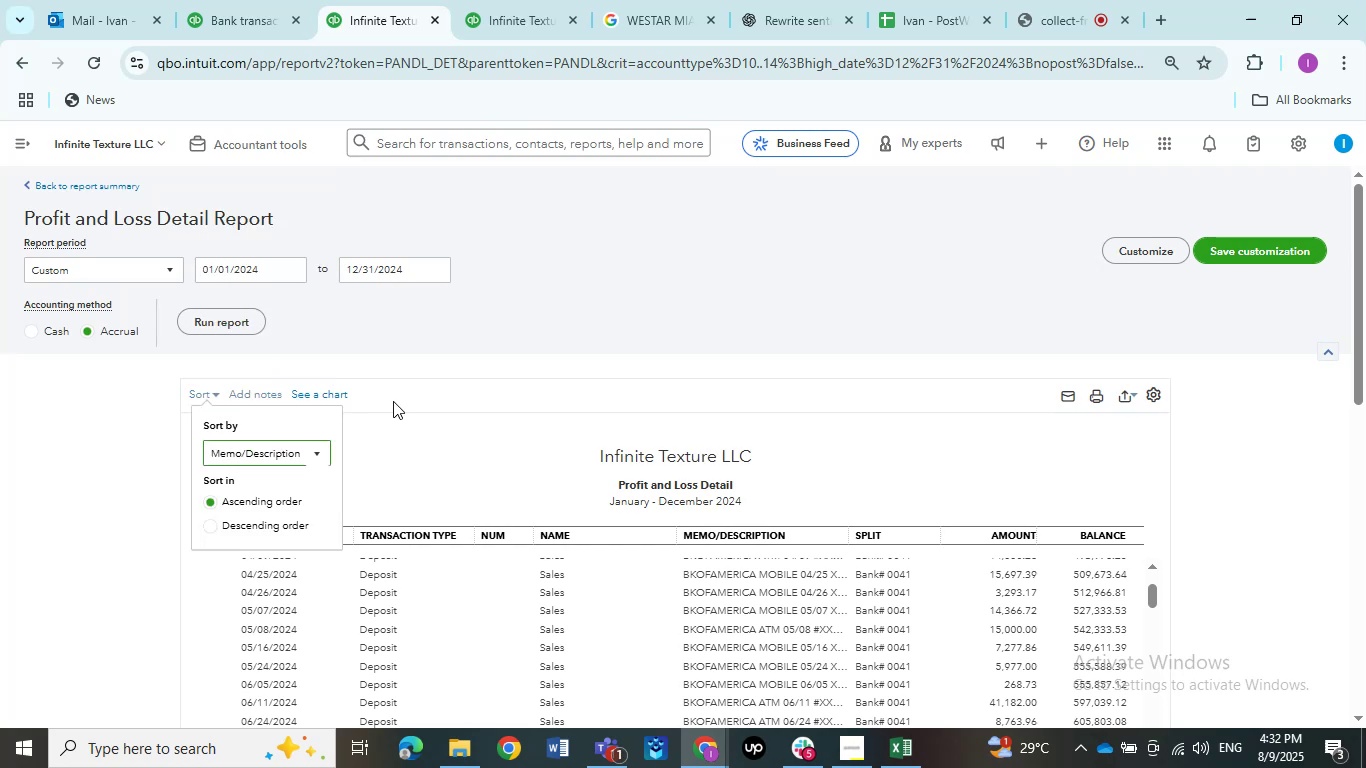 
left_click([393, 401])
 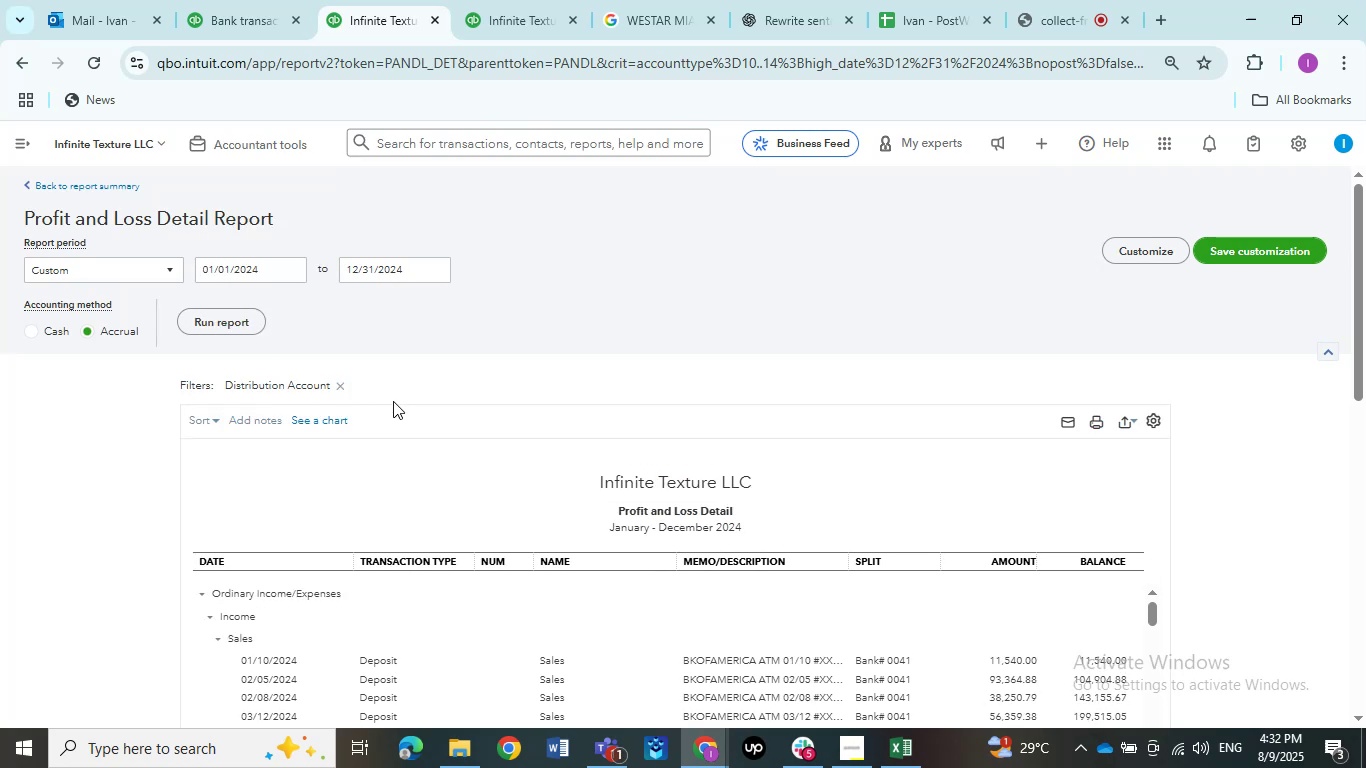 
left_click([470, 371])
 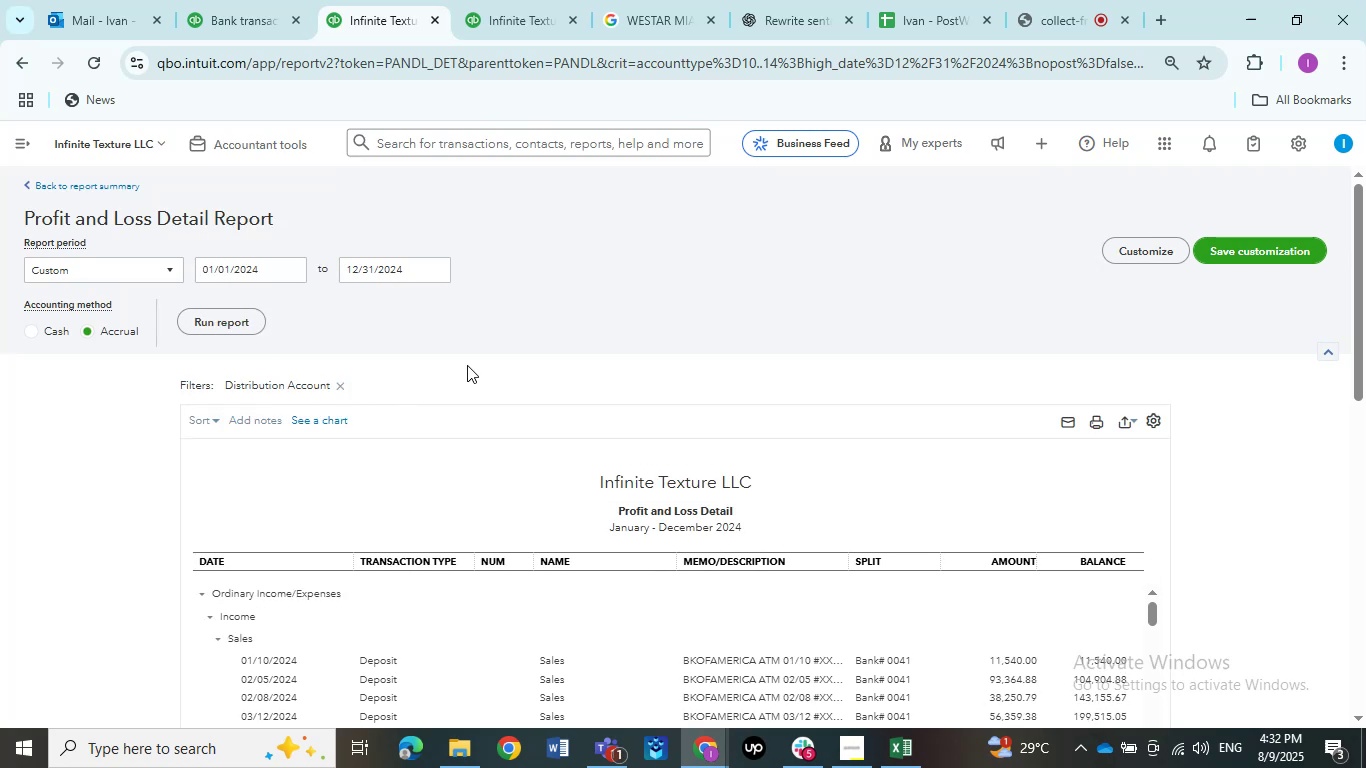 
scroll: coordinate [434, 480], scroll_direction: down, amount: 6.0
 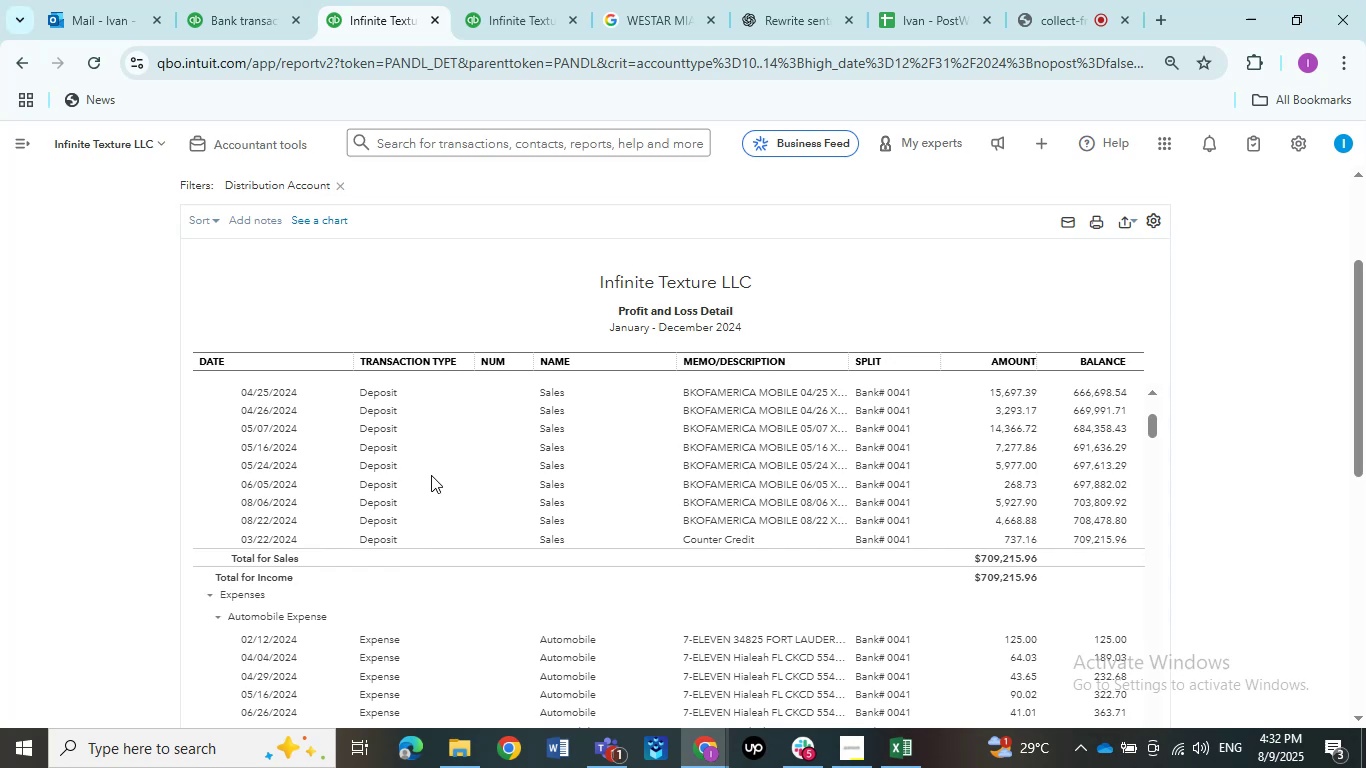 
scroll: coordinate [431, 477], scroll_direction: up, amount: 7.0
 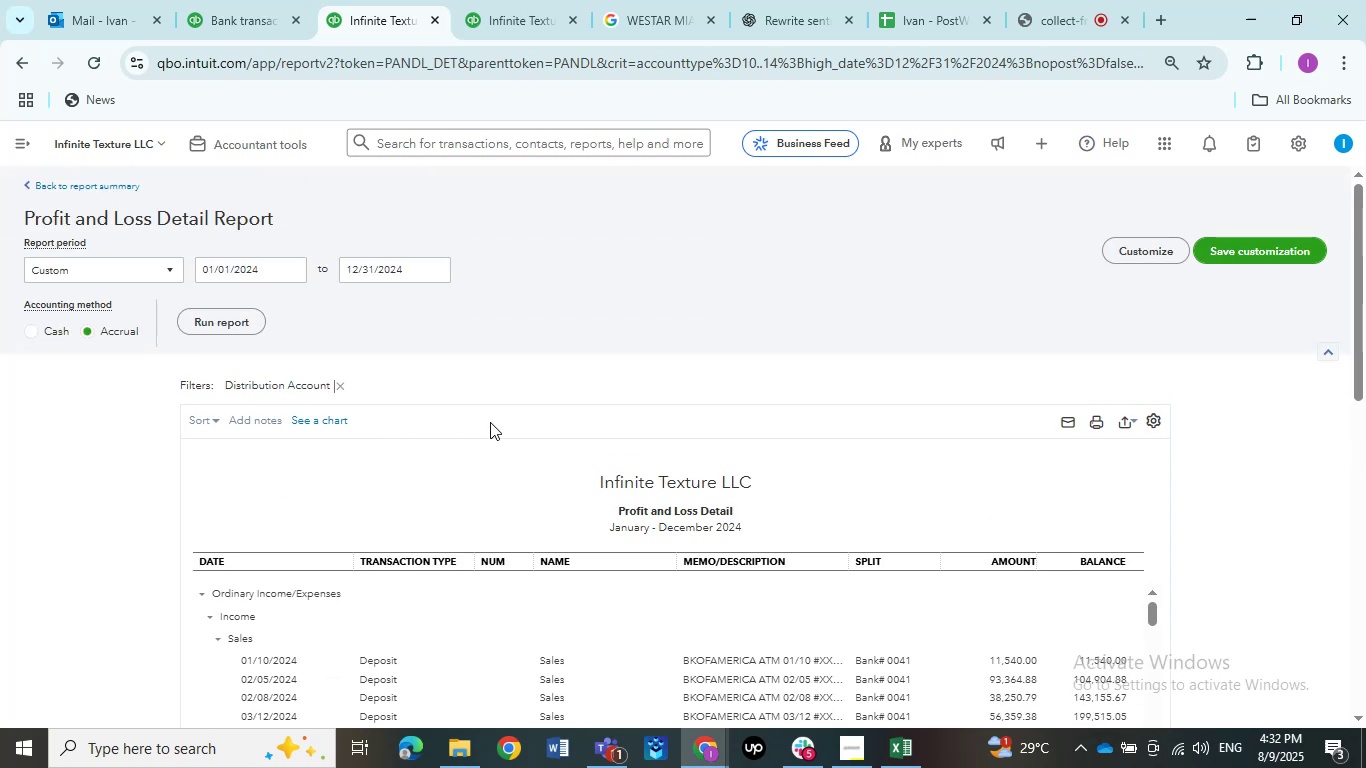 
scroll: coordinate [490, 435], scroll_direction: down, amount: 6.0
 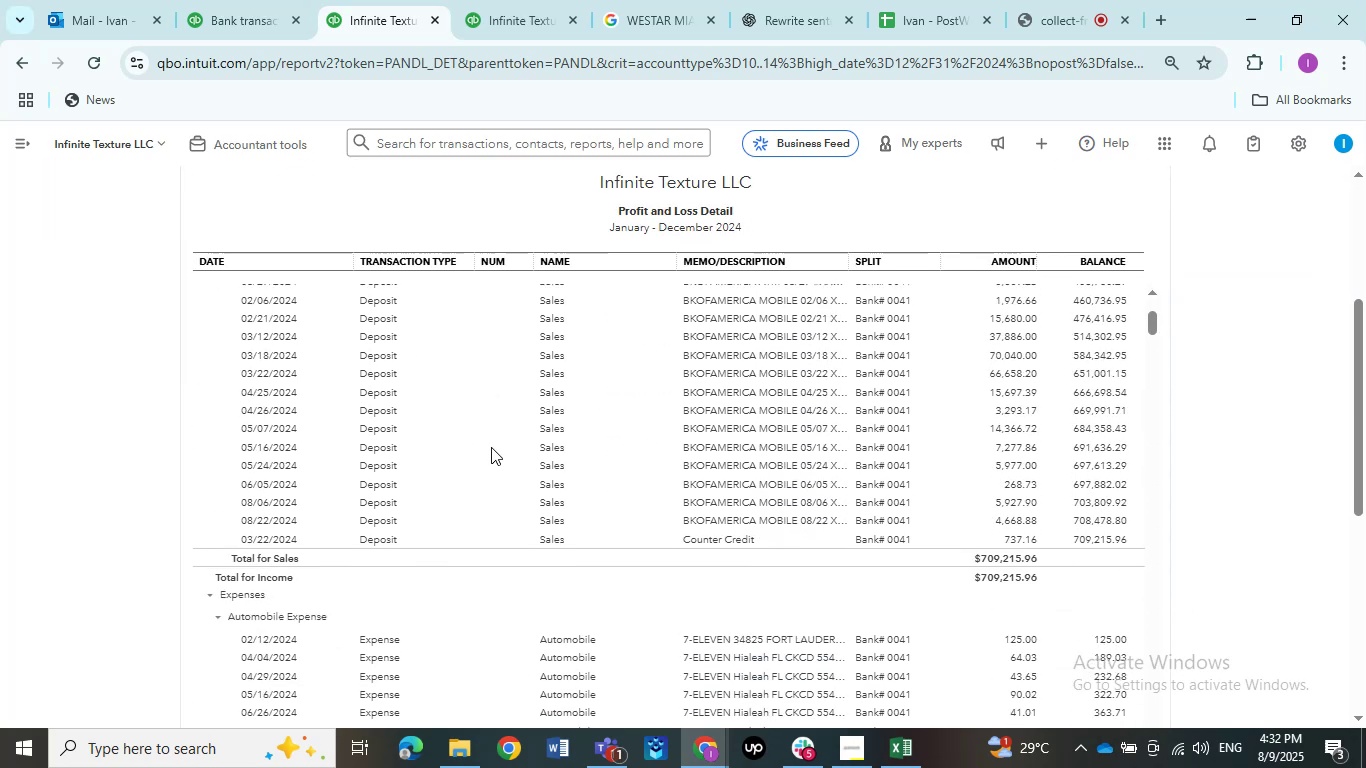 
scroll: coordinate [474, 454], scroll_direction: up, amount: 2.0
 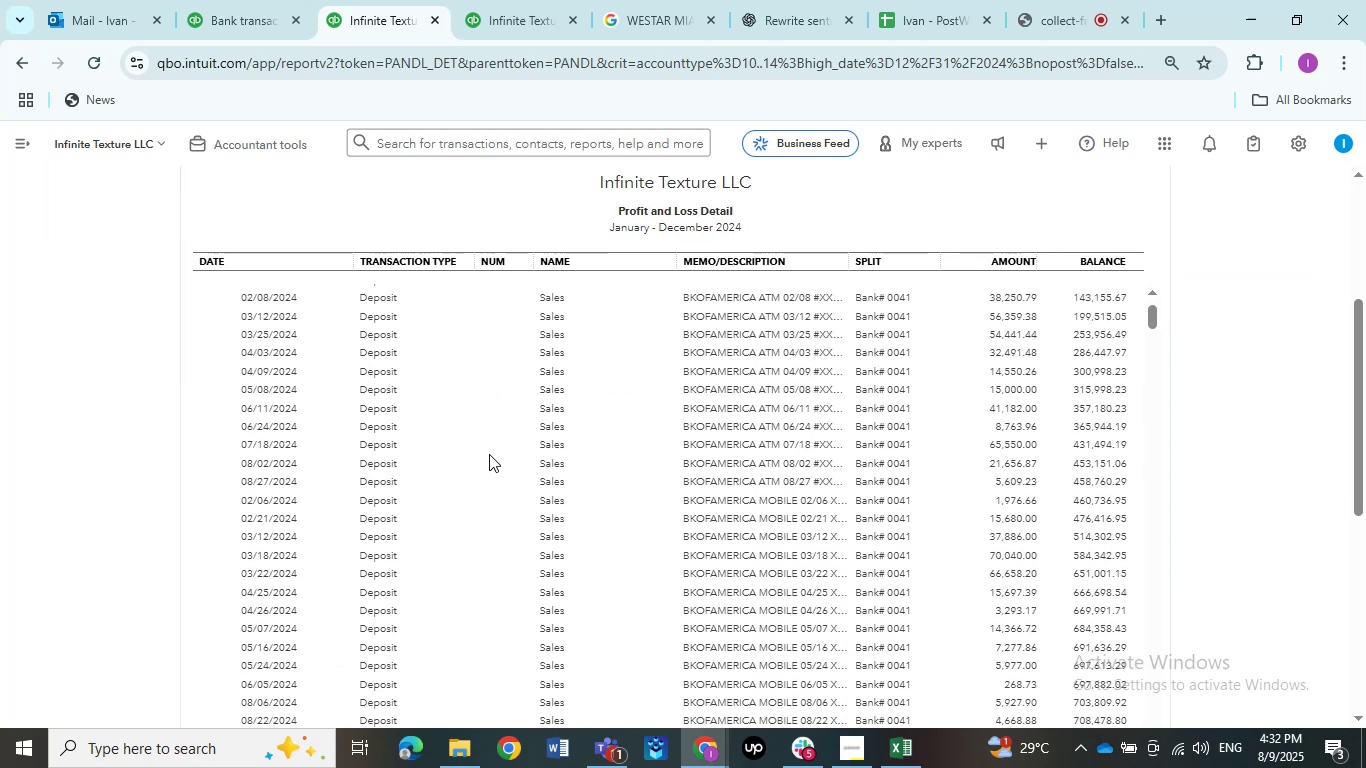 
scroll: coordinate [460, 485], scroll_direction: down, amount: 9.0
 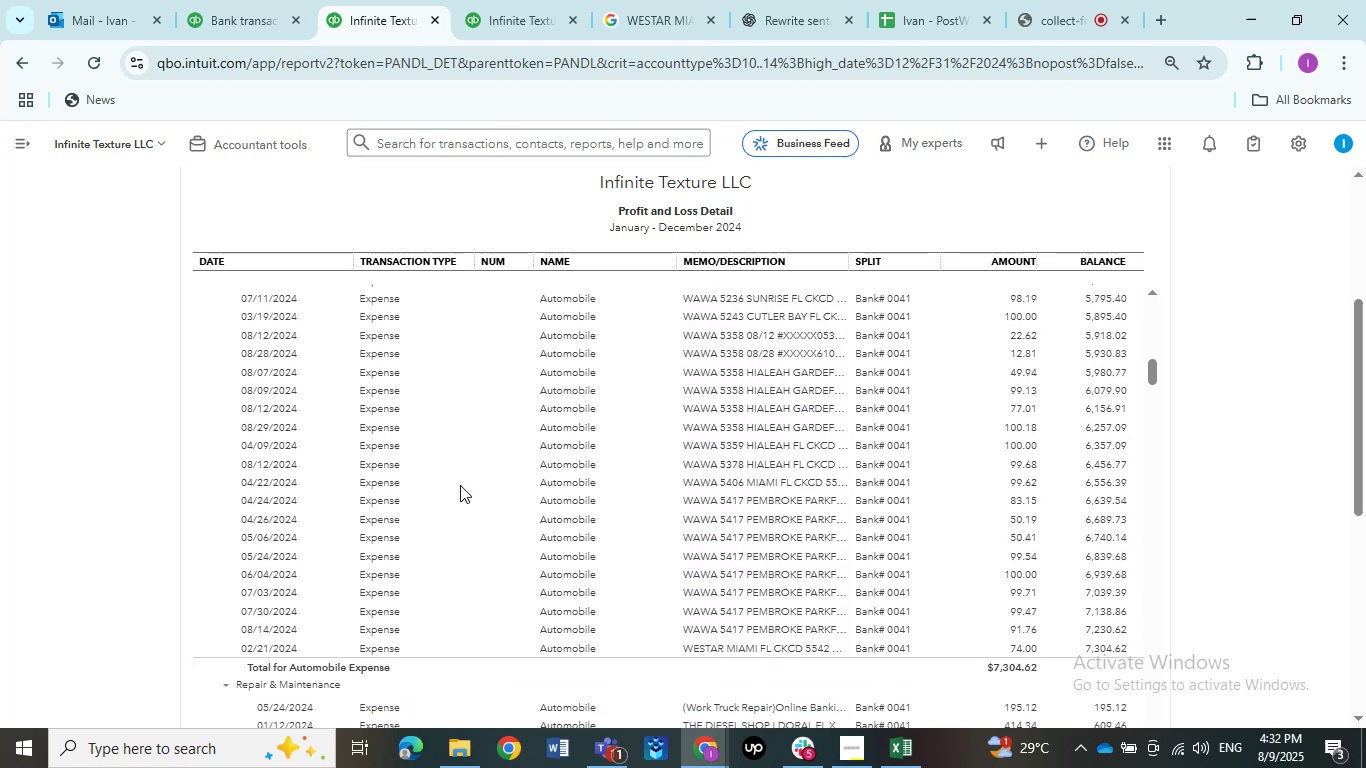 
scroll: coordinate [460, 485], scroll_direction: up, amount: 2.0
 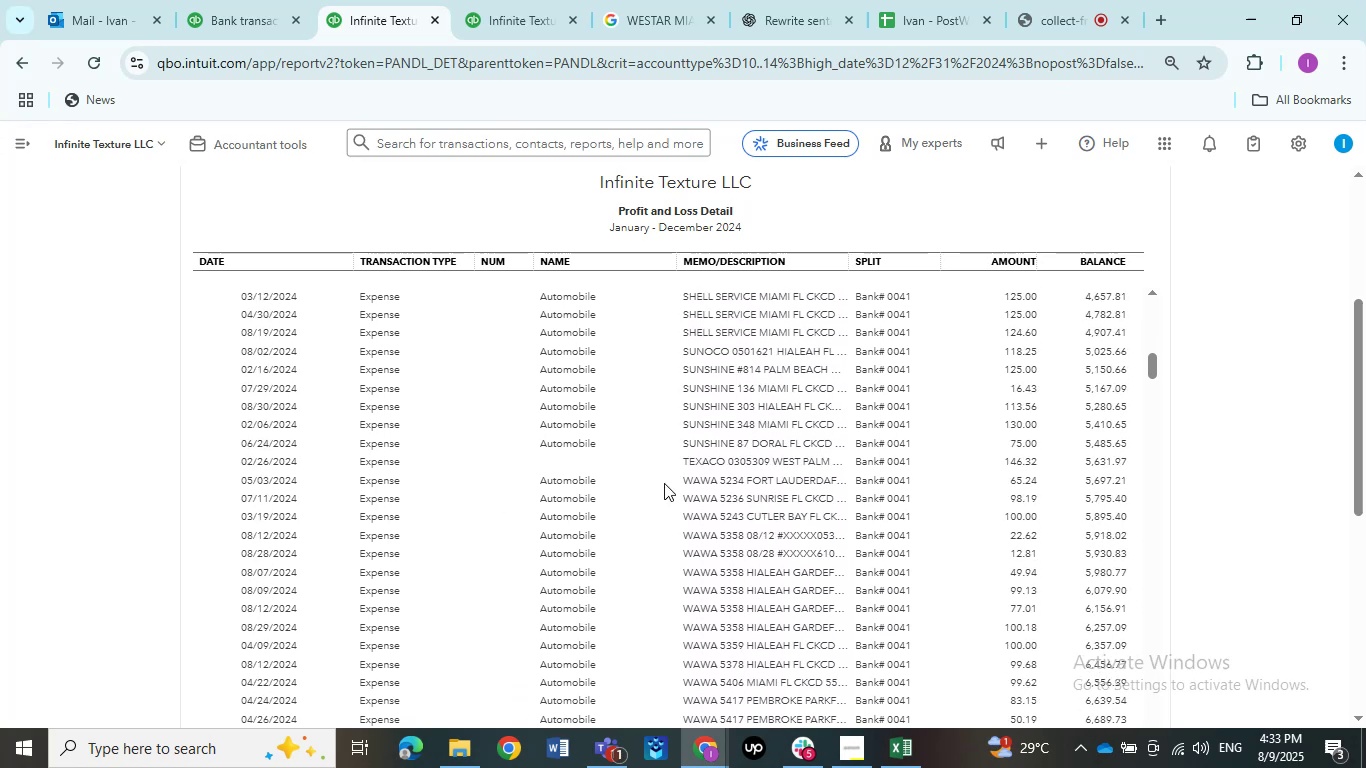 
left_click_drag(start_coordinate=[686, 462], to_coordinate=[674, 466])
 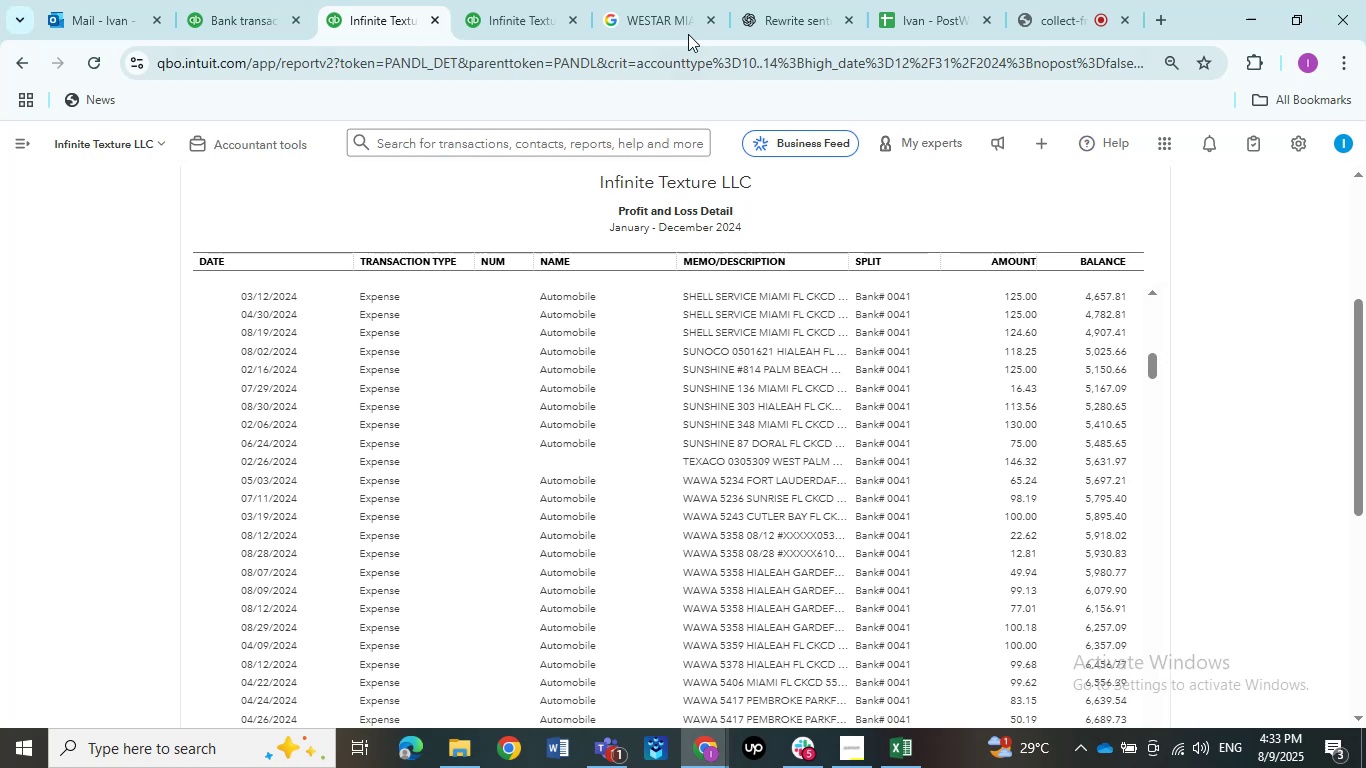 
key(Control+C)
 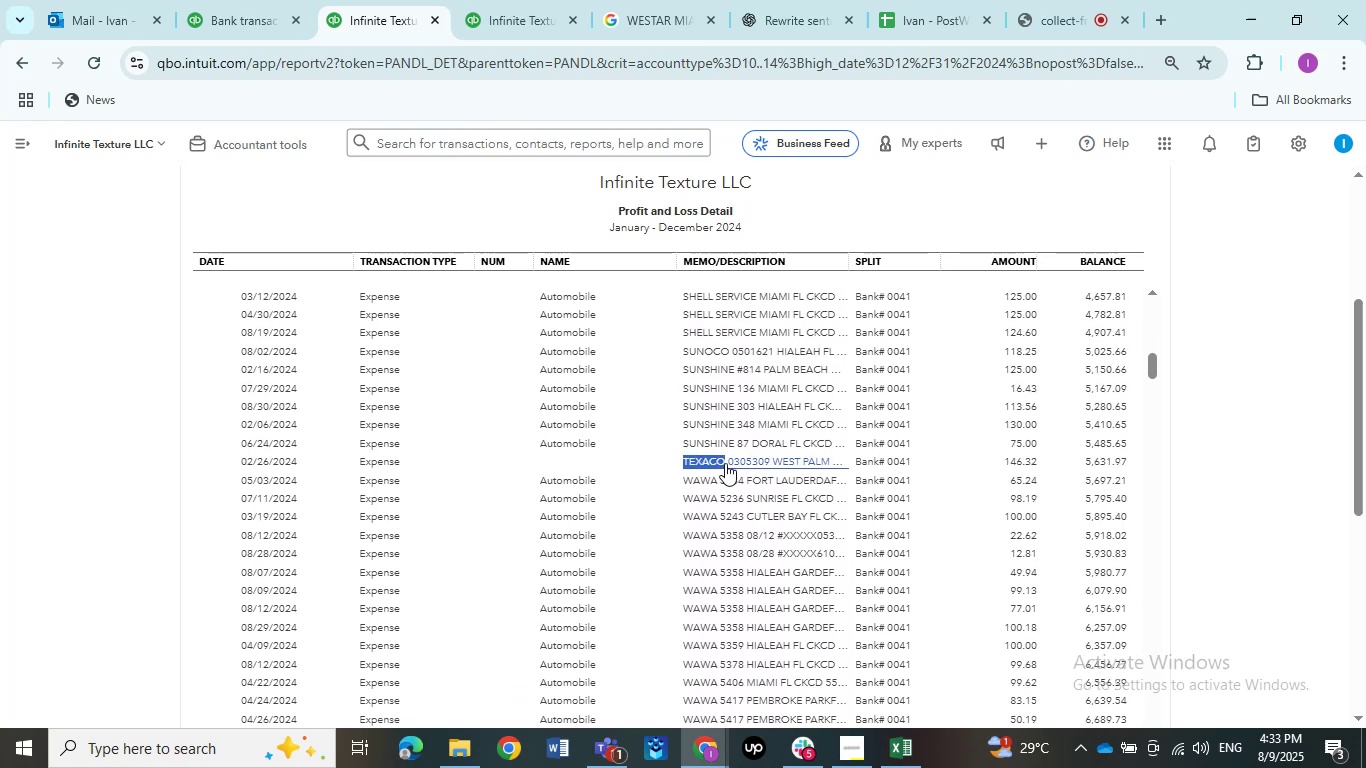 
key(Control+C)
 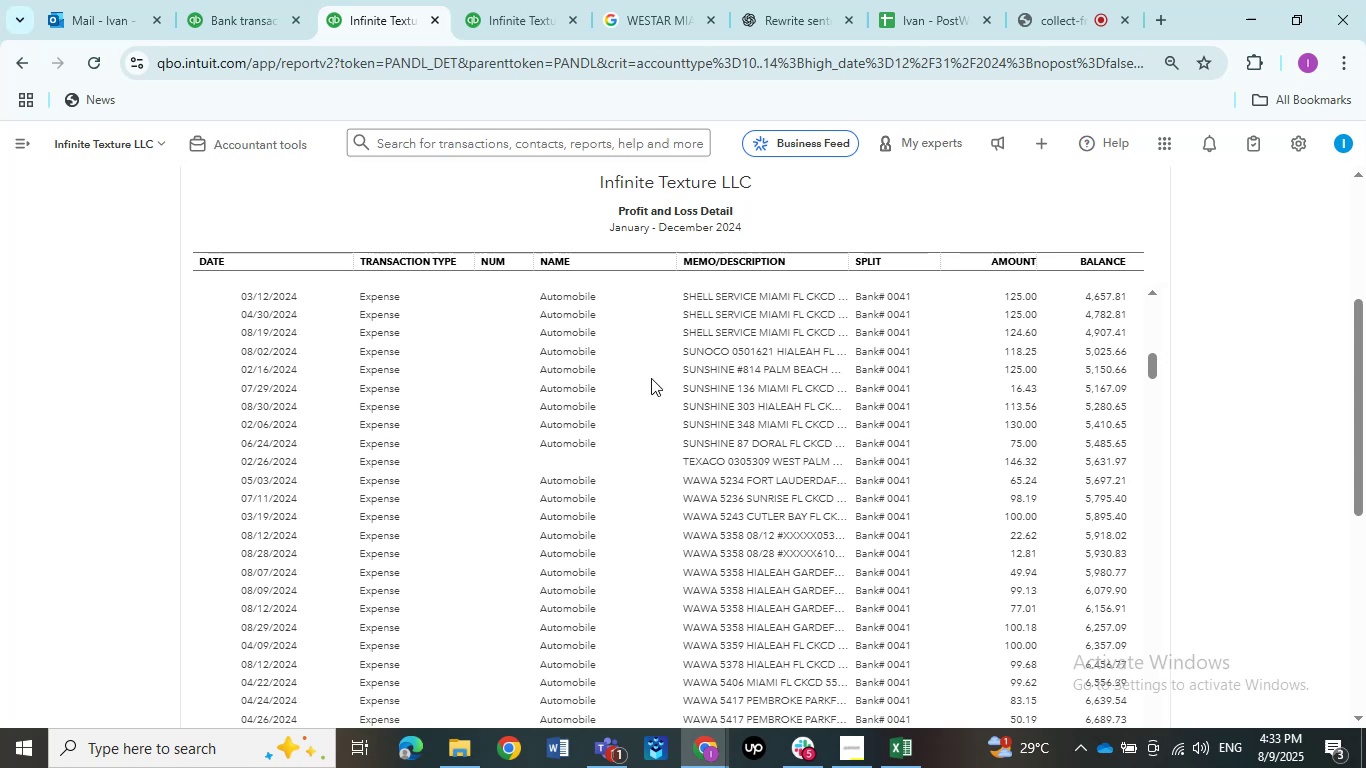 
left_click([685, 0])
 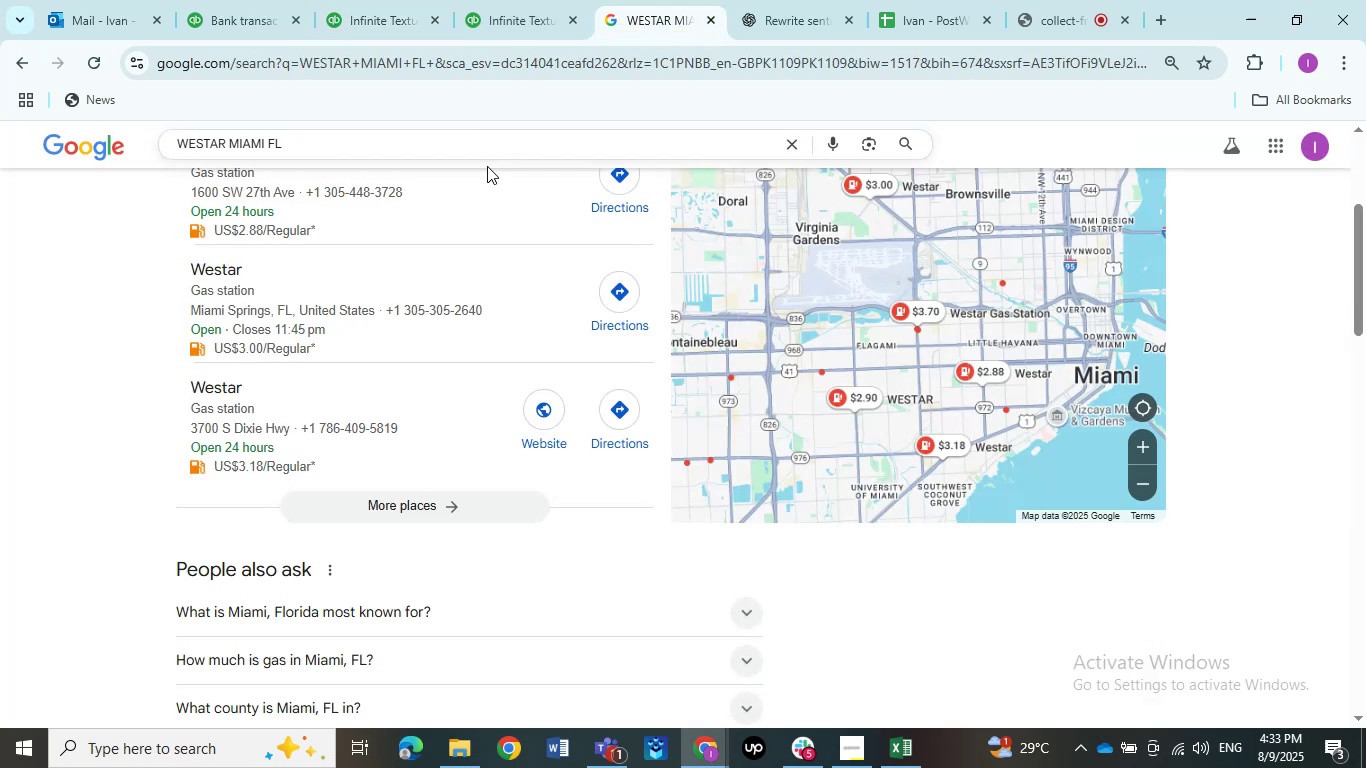 
left_click_drag(start_coordinate=[407, 156], to_coordinate=[70, 182])
 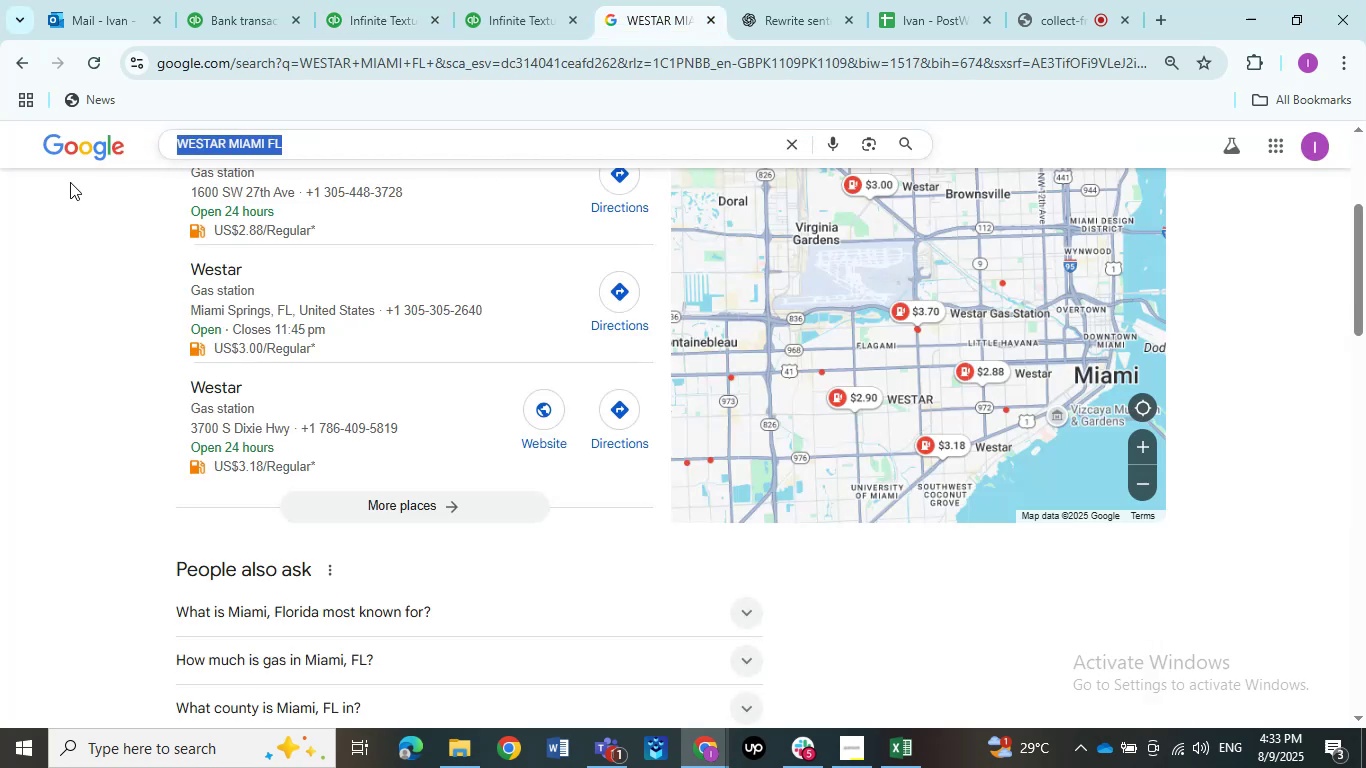 
key(Control+ControlLeft)
 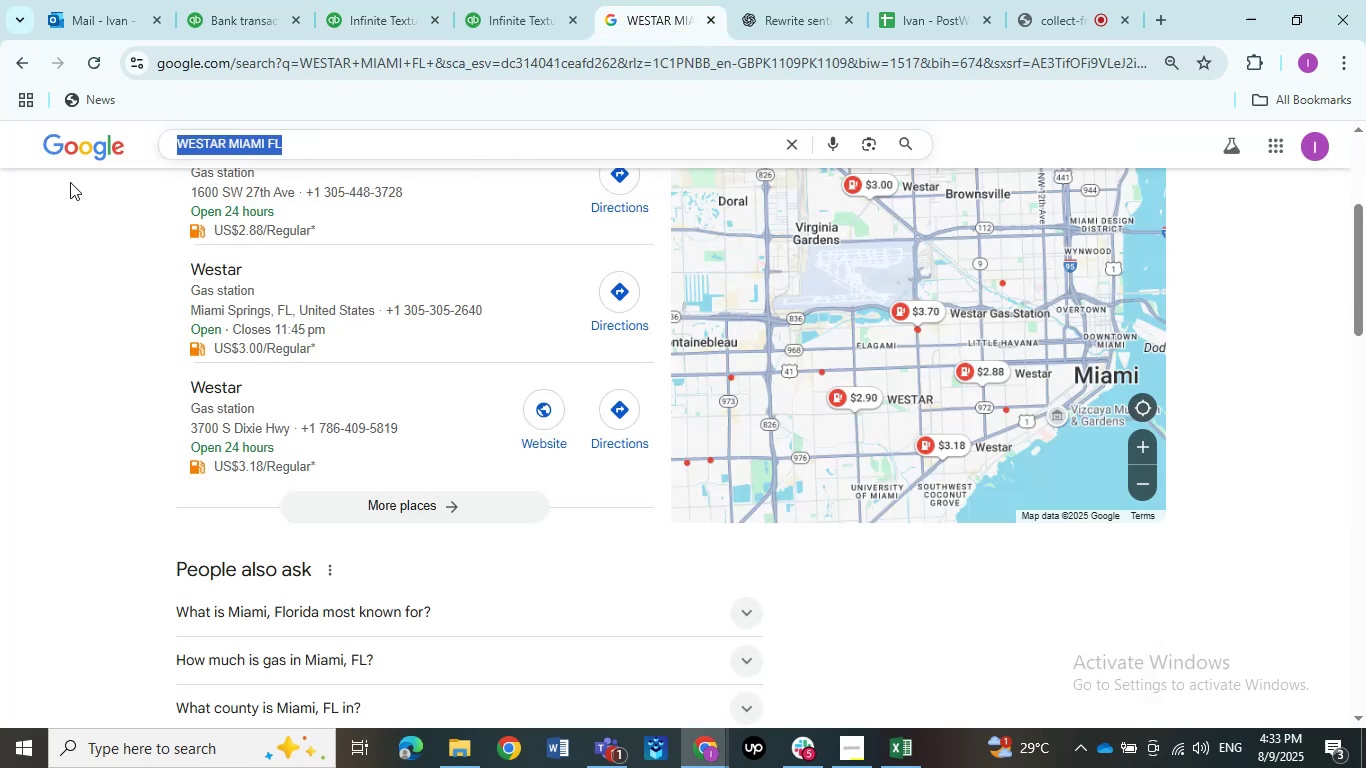 
key(Control+V)
 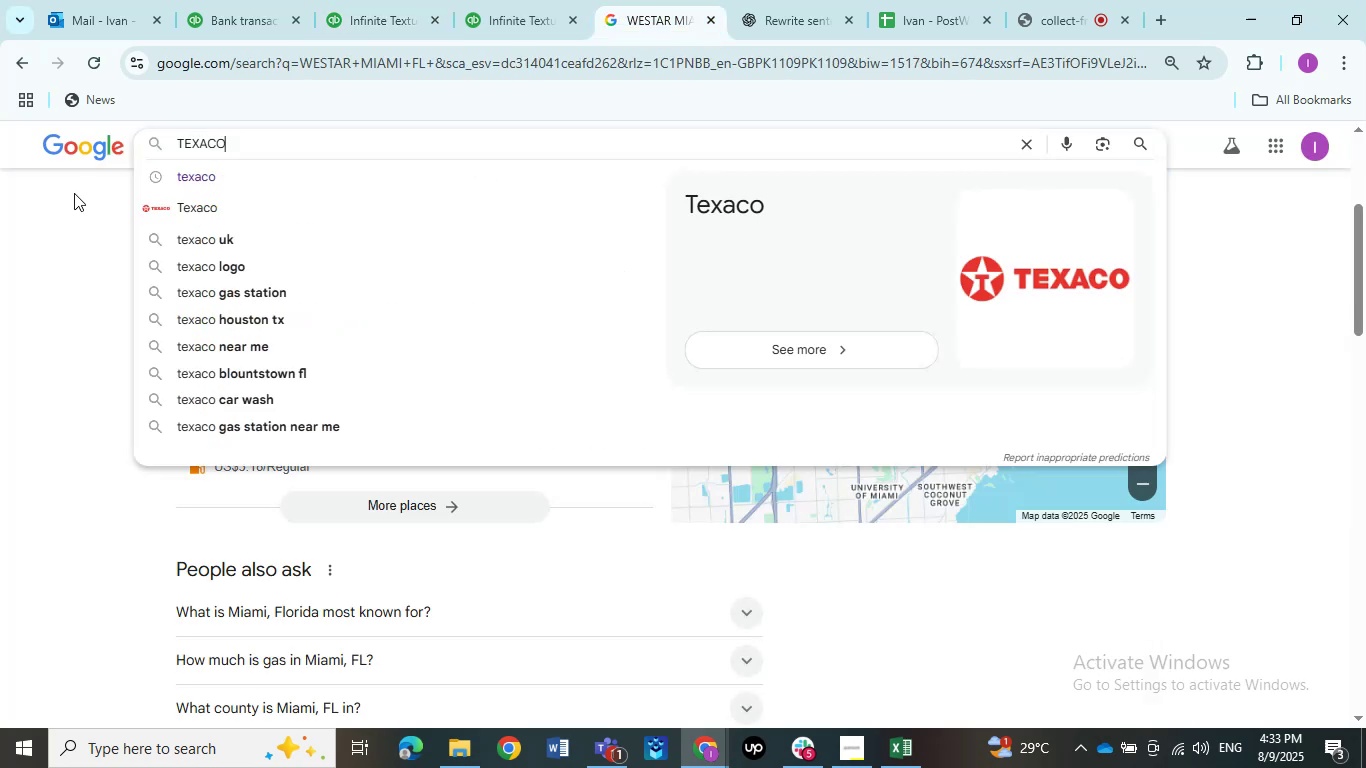 
key(NumpadEnter)
 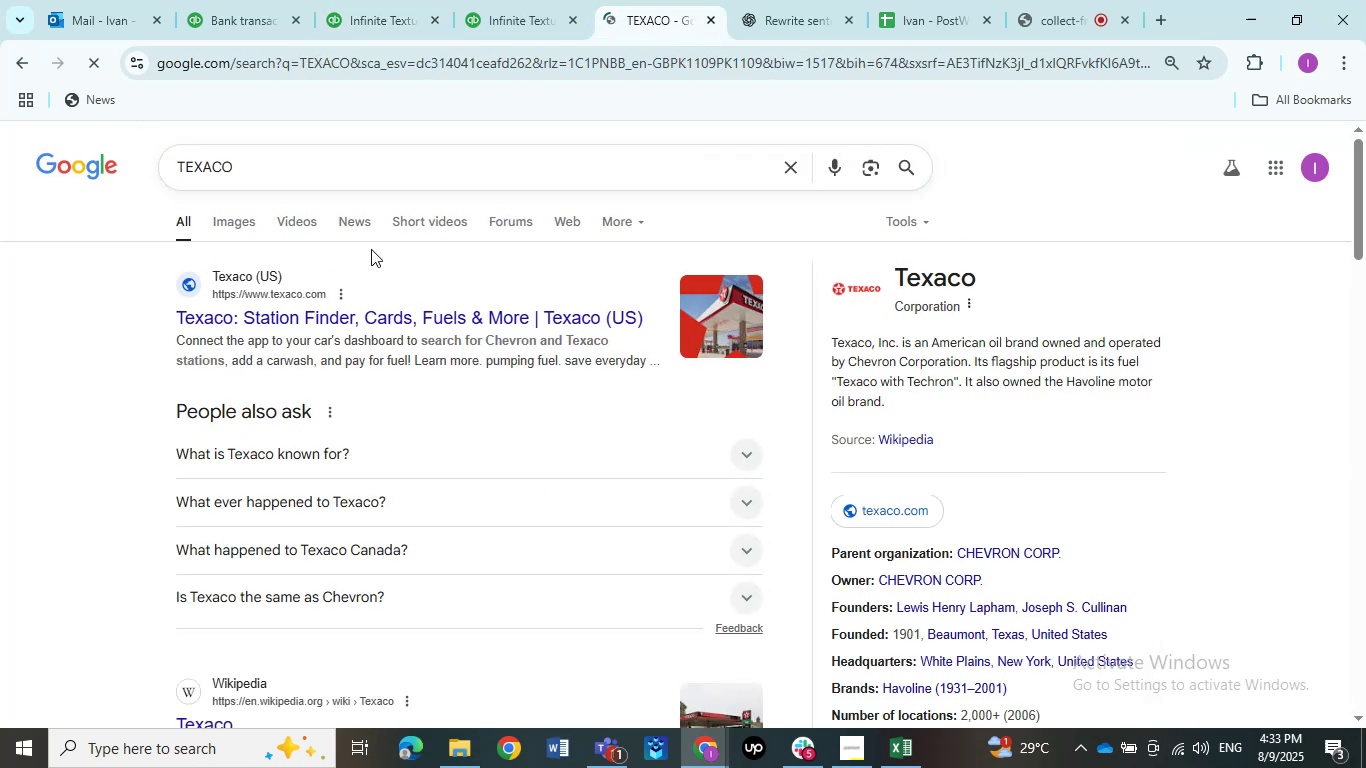 
left_click([525, 3])
 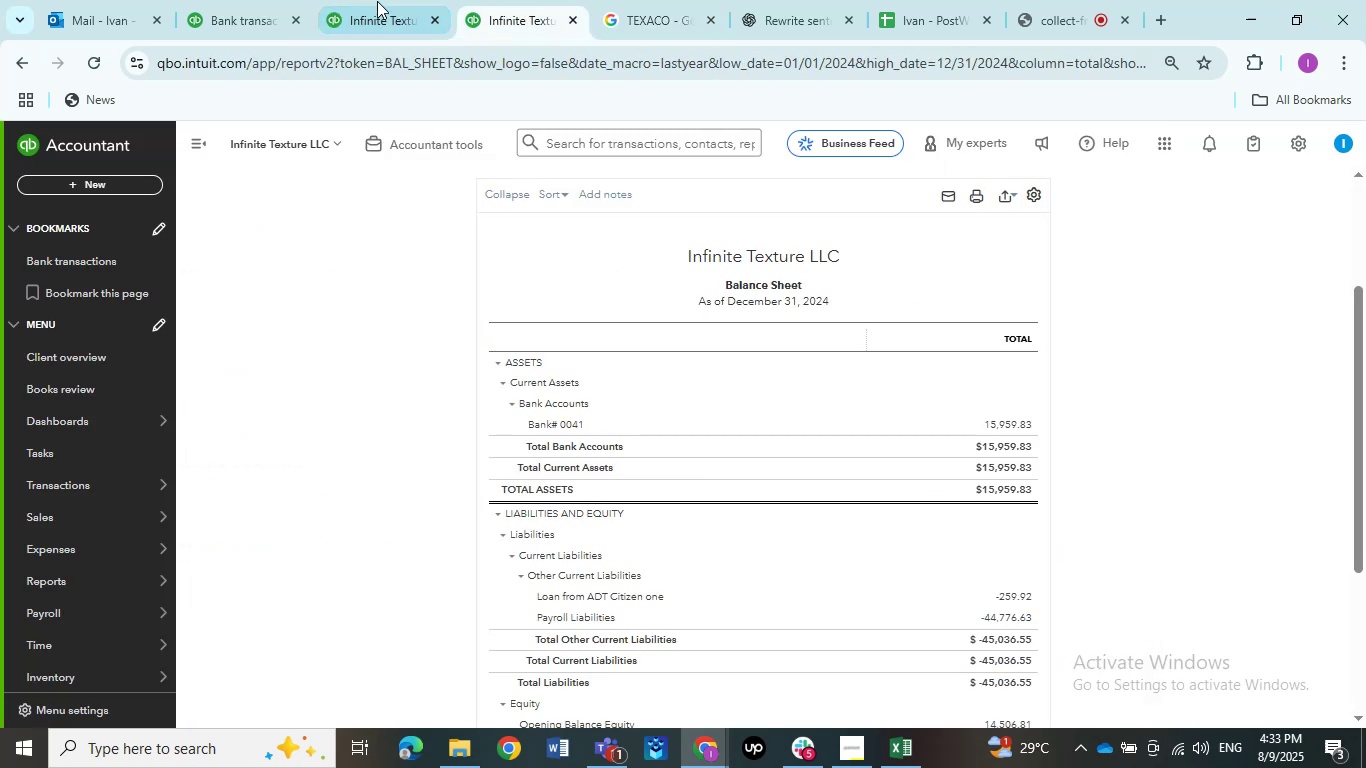 
left_click([368, 0])
 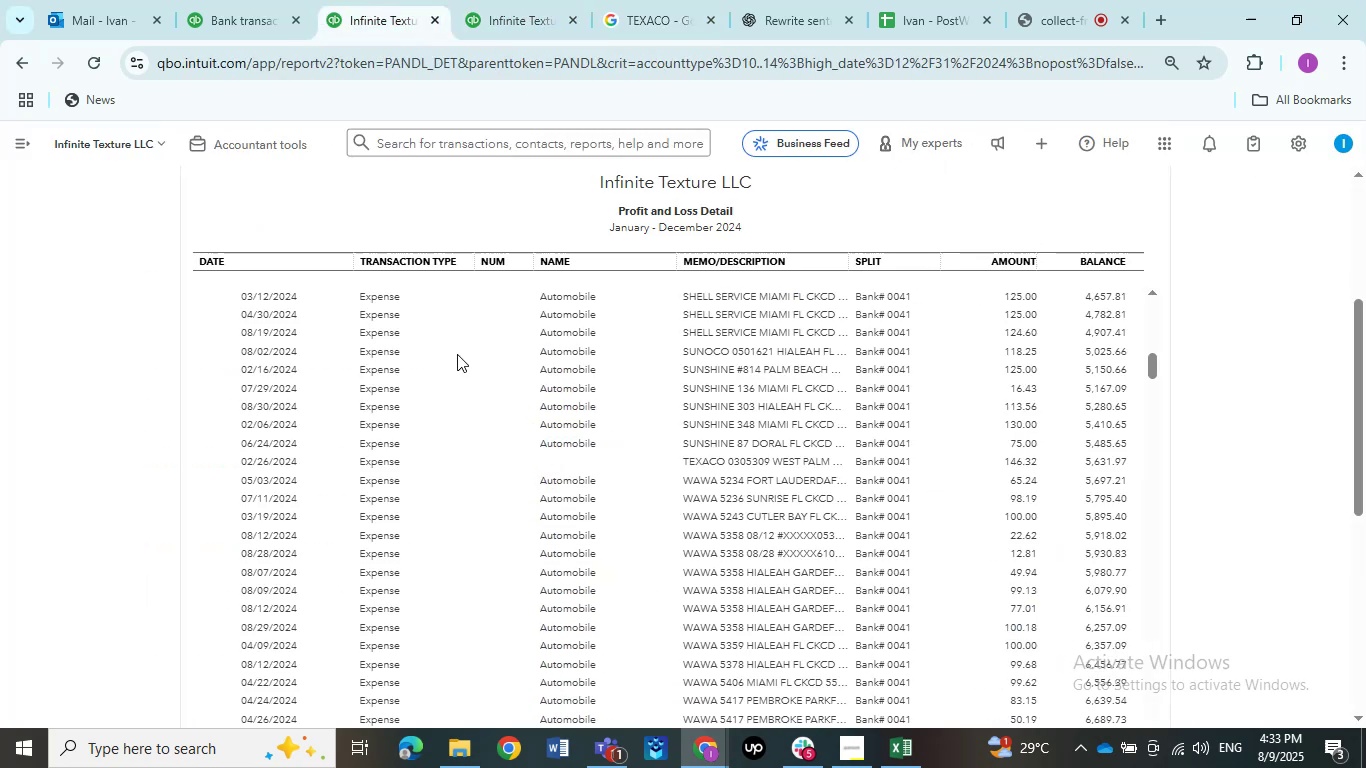 
scroll: coordinate [560, 465], scroll_direction: down, amount: 6.0
 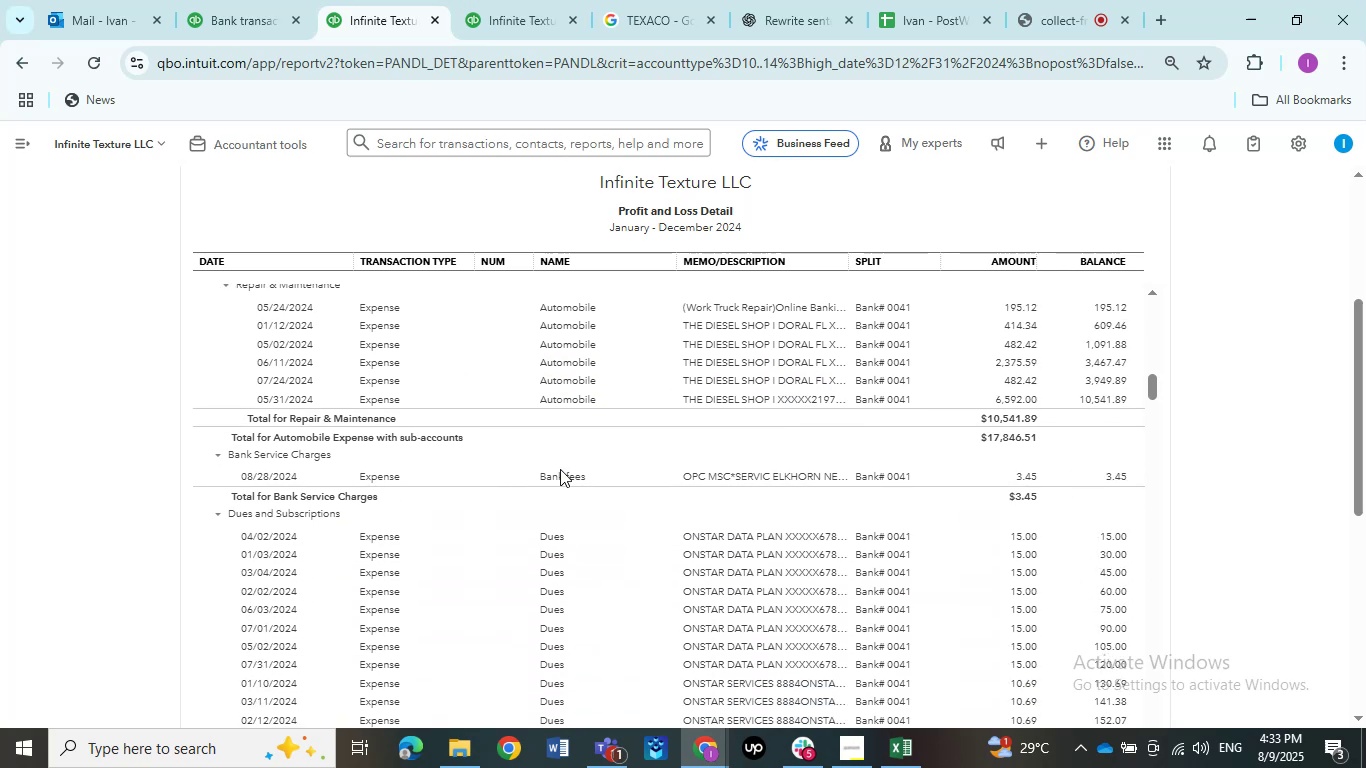 
wait(5.22)
 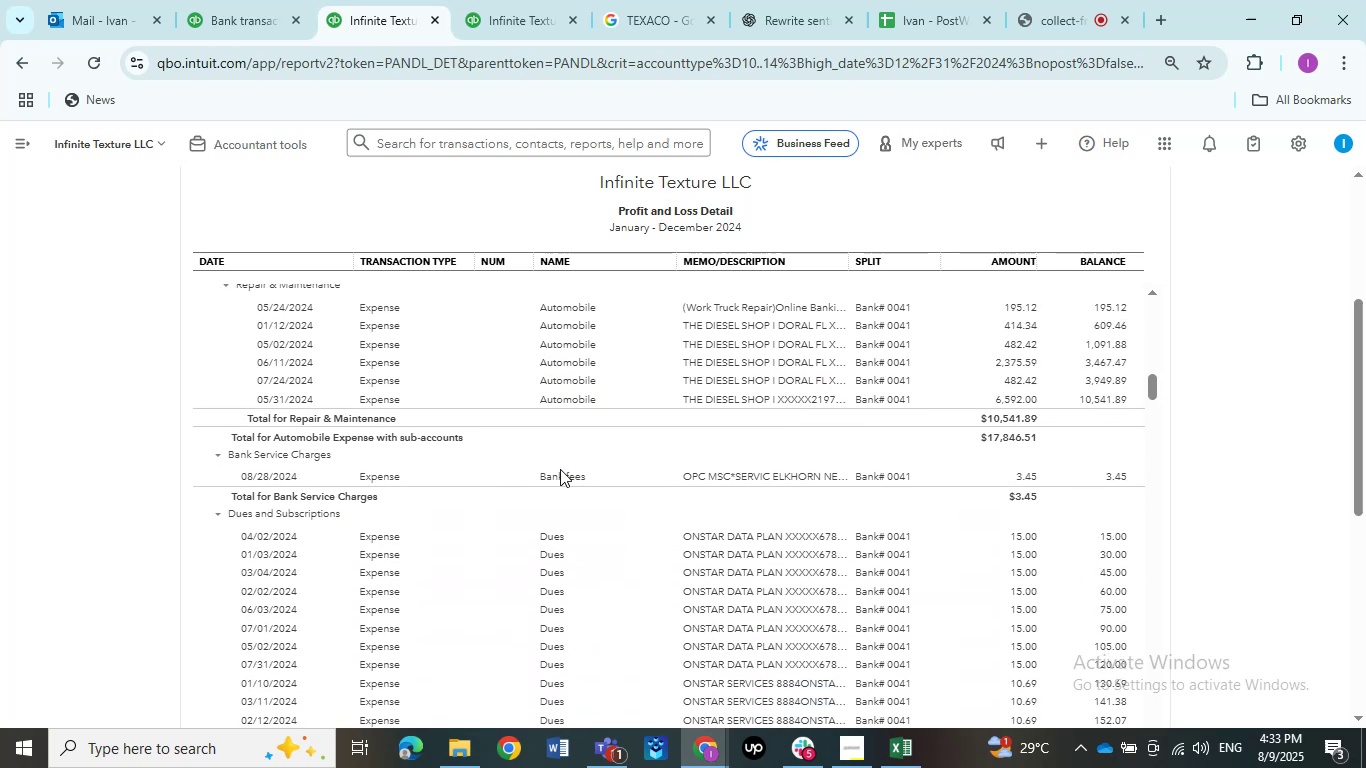 
scroll: coordinate [644, 474], scroll_direction: down, amount: 2.0
 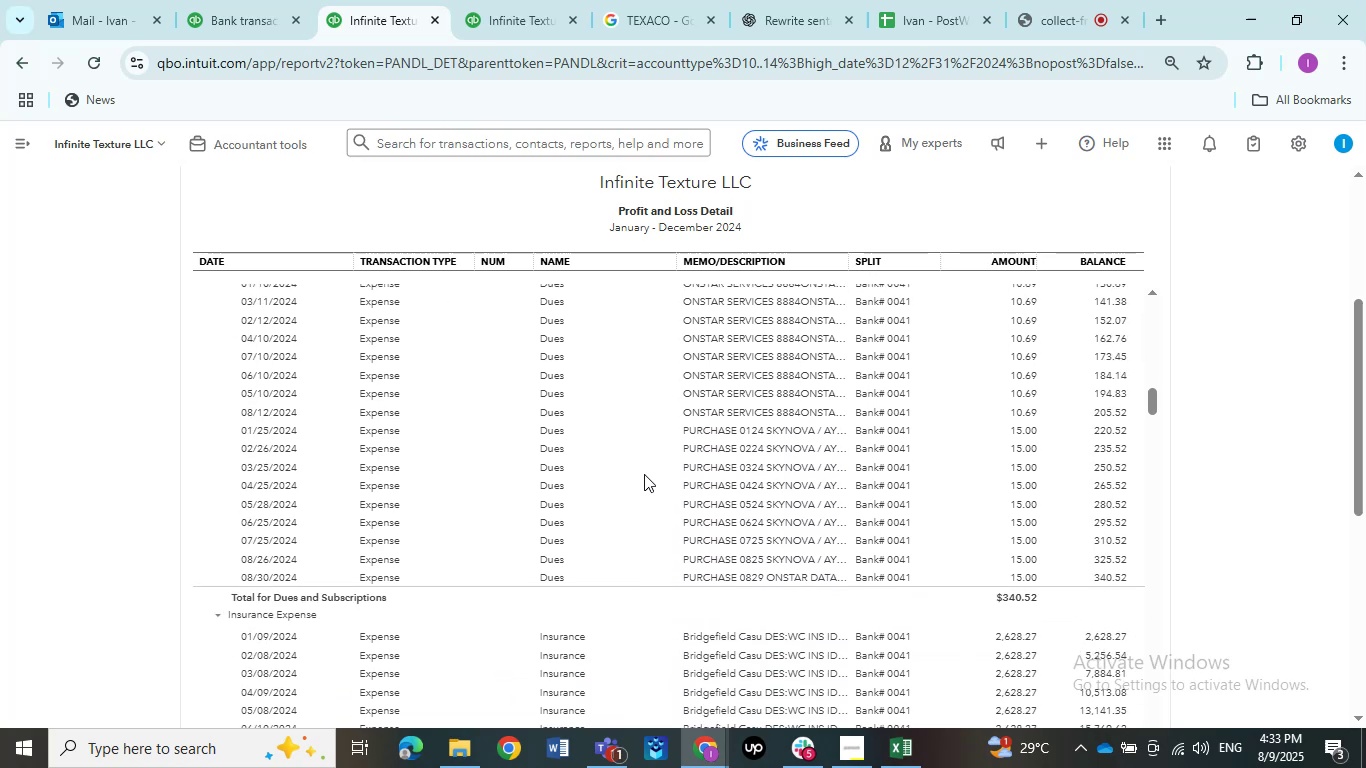 
scroll: coordinate [644, 474], scroll_direction: up, amount: 3.0
 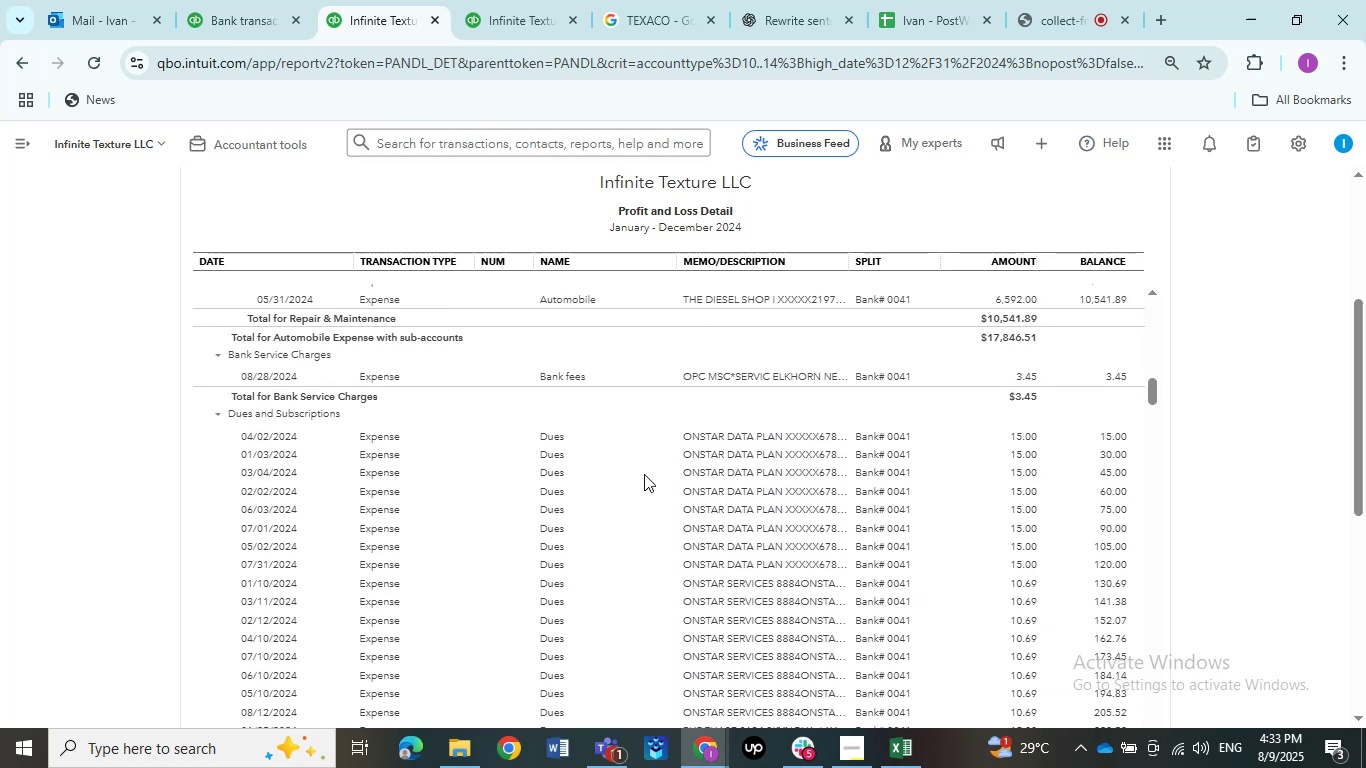 
scroll: coordinate [644, 474], scroll_direction: down, amount: 3.0
 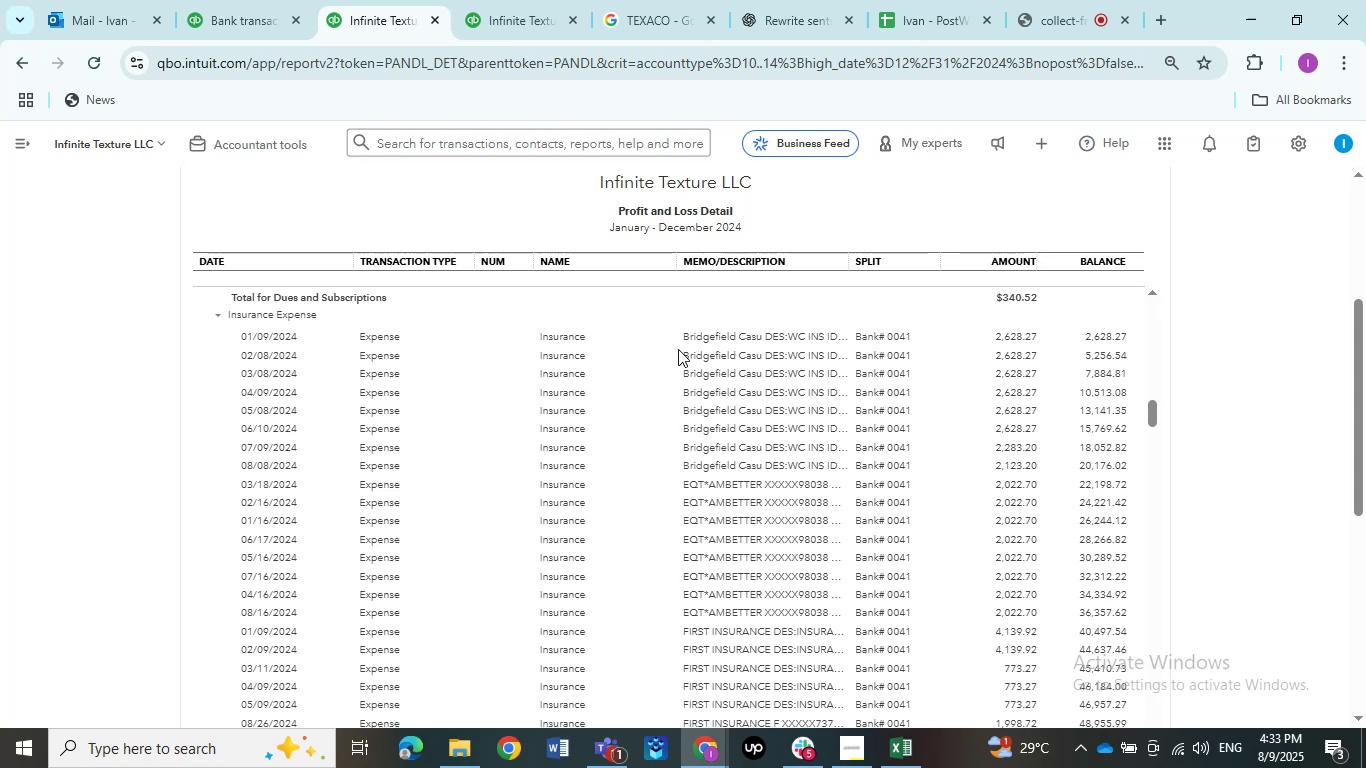 
left_click_drag(start_coordinate=[678, 337], to_coordinate=[660, 338])
 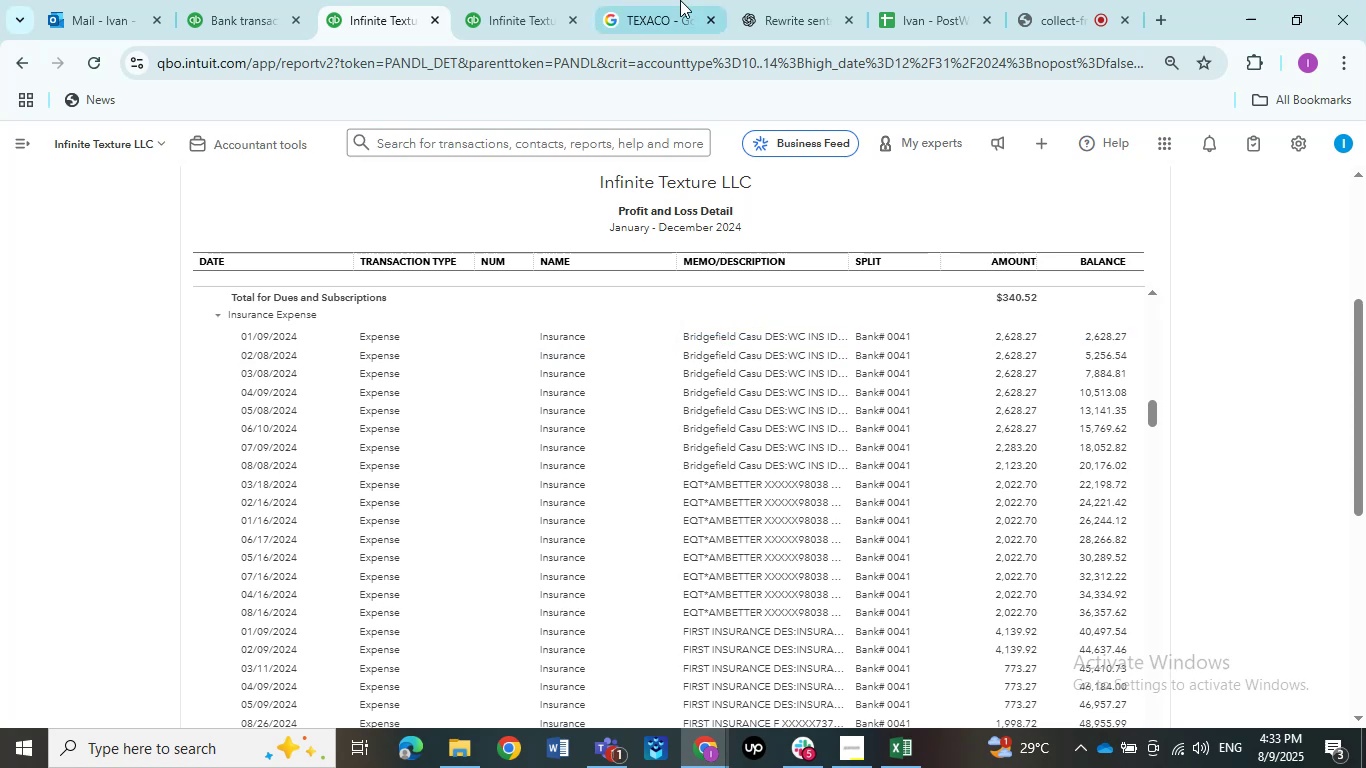 
key(Control+C)
 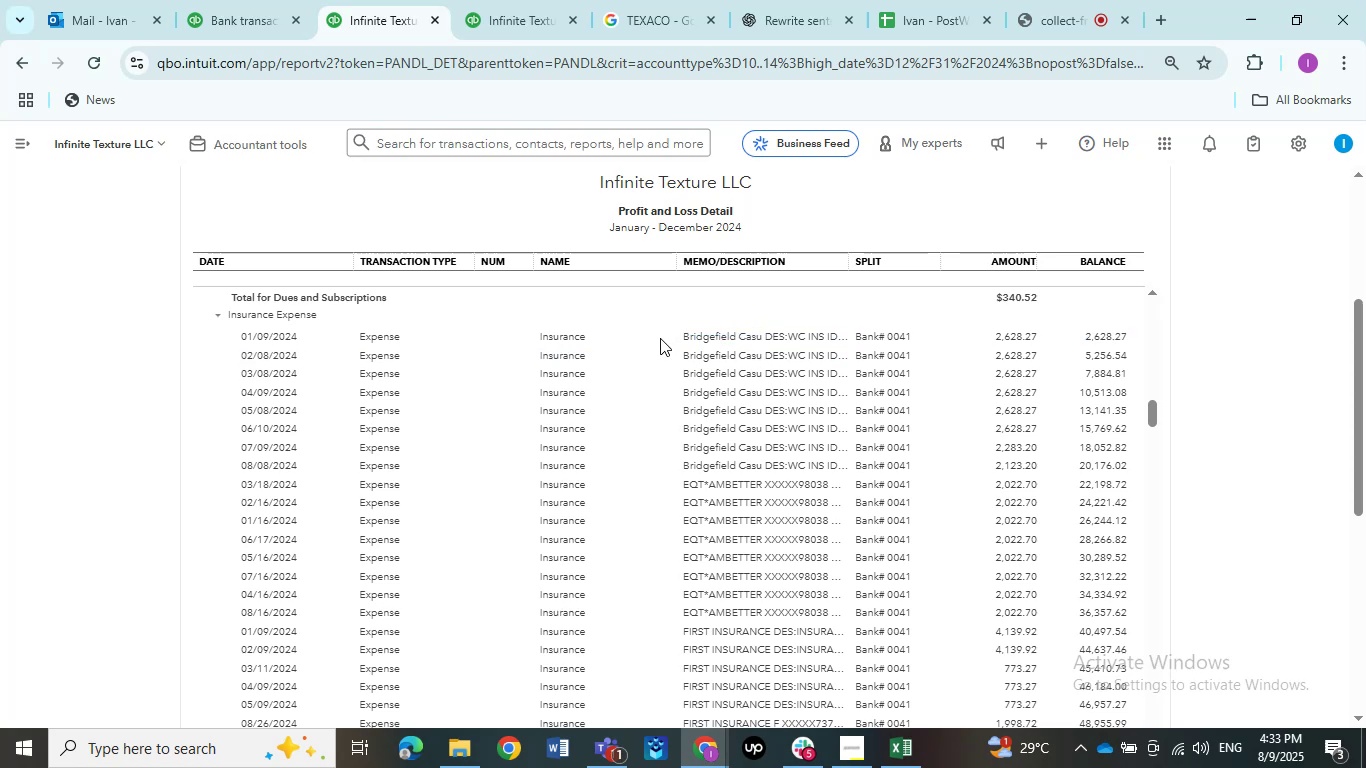 
left_click([678, 0])
 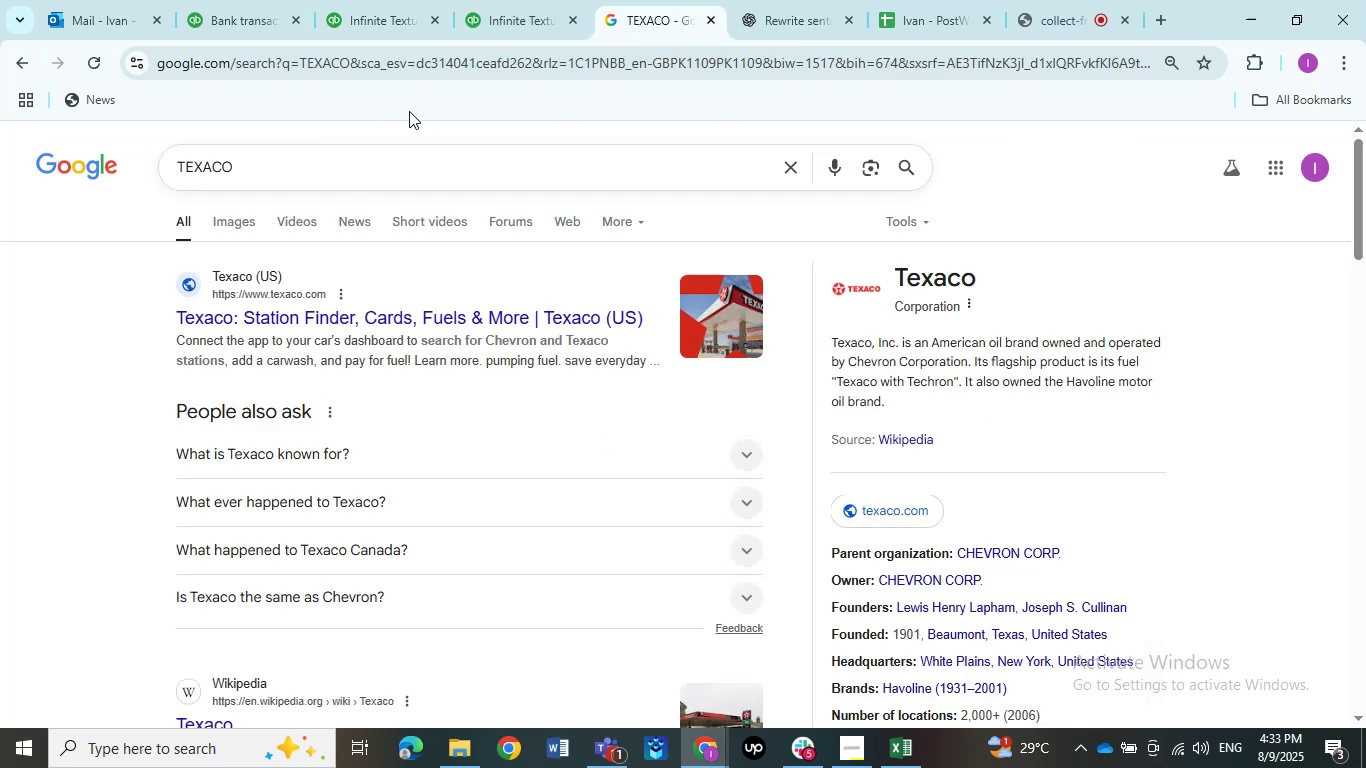 
left_click_drag(start_coordinate=[298, 167], to_coordinate=[29, 187])
 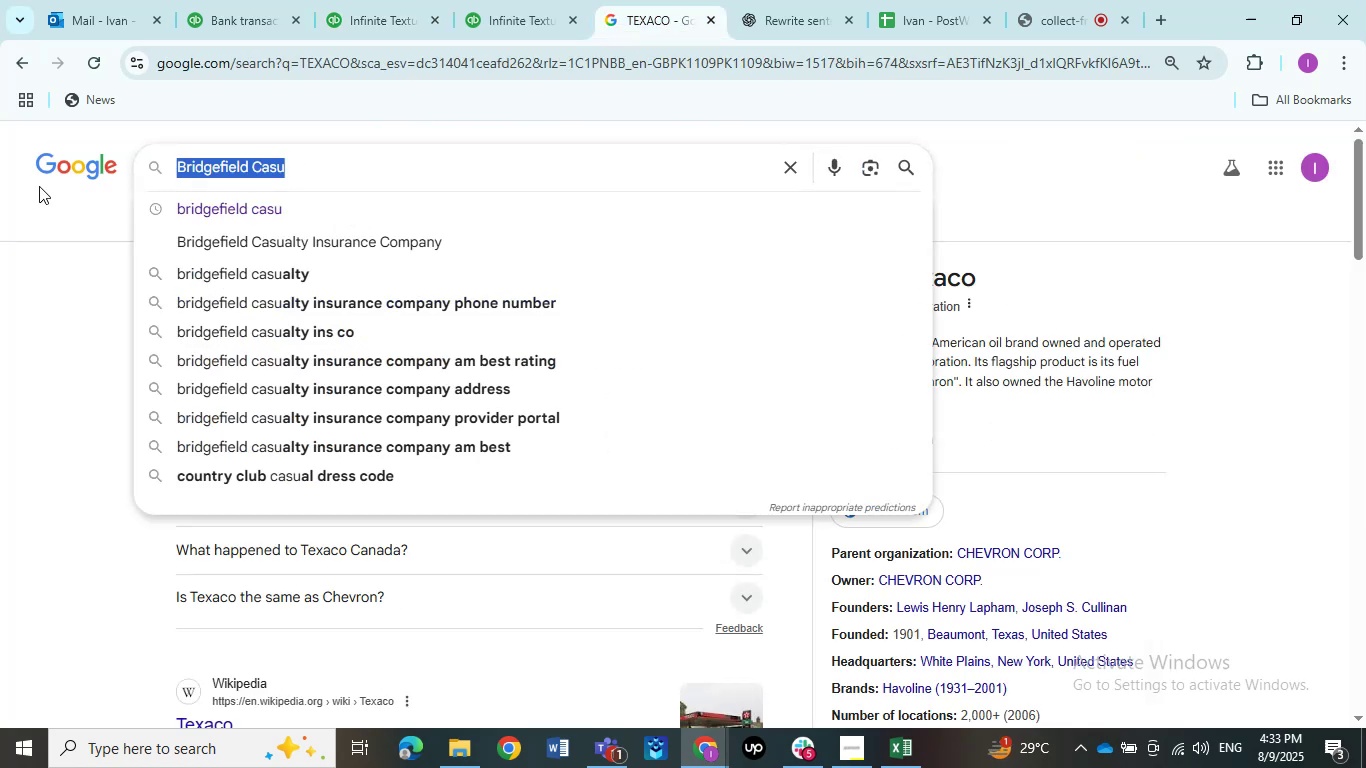 
key(Control+ControlLeft)
 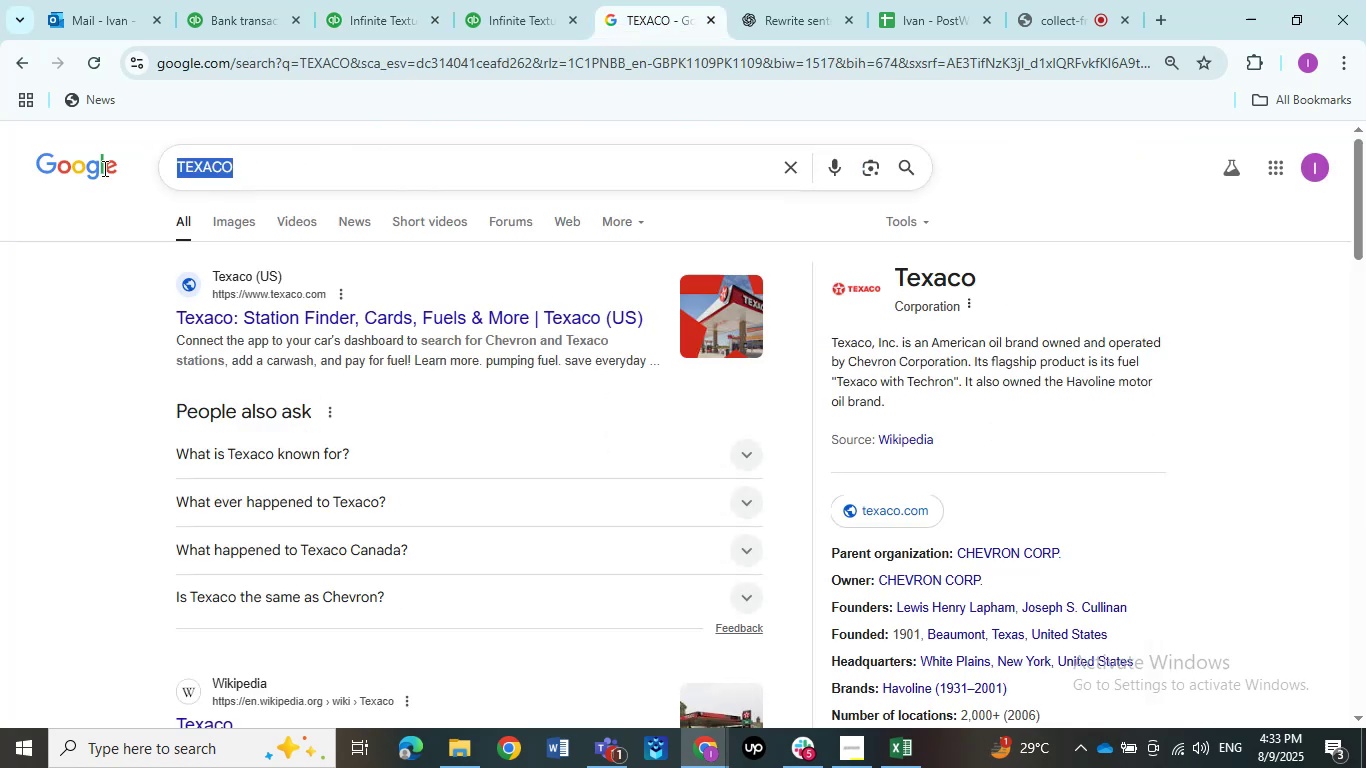 
key(Control+V)
 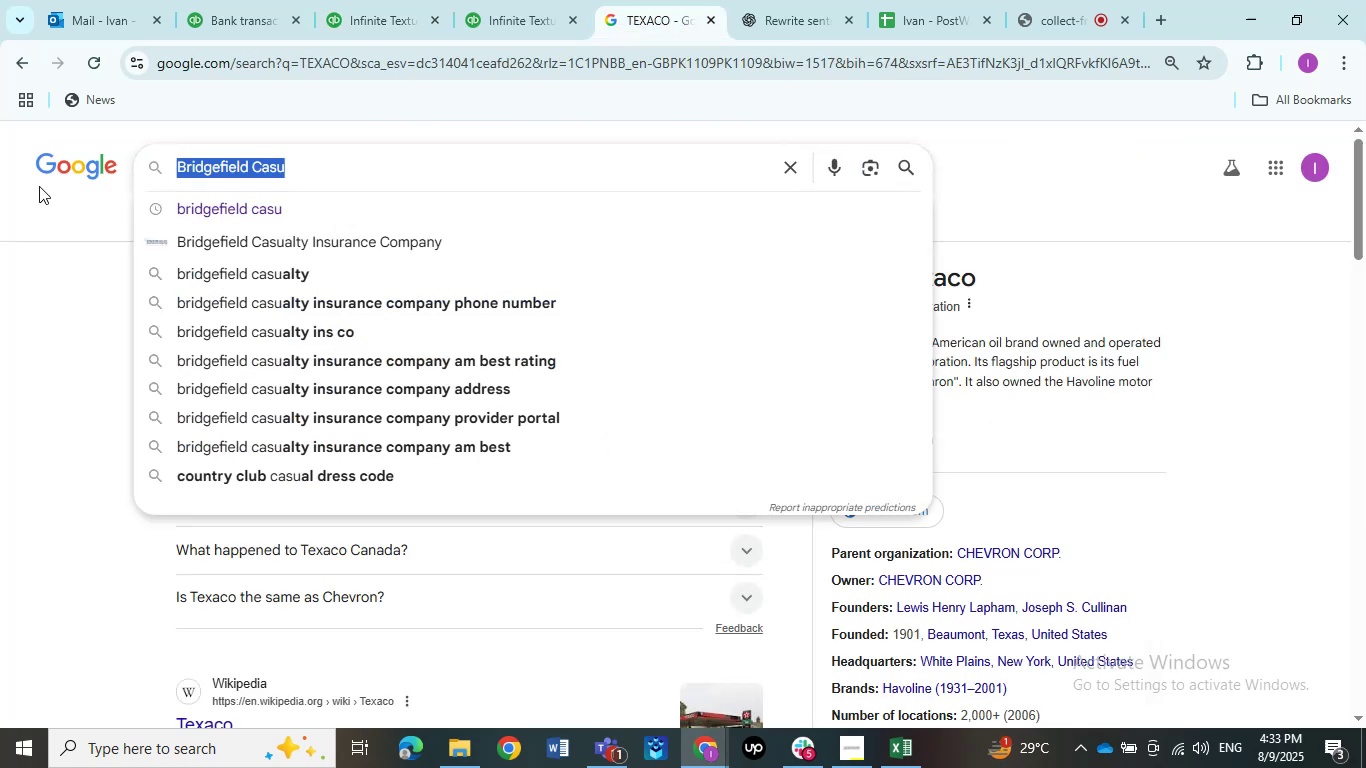 
key(NumpadEnter)
 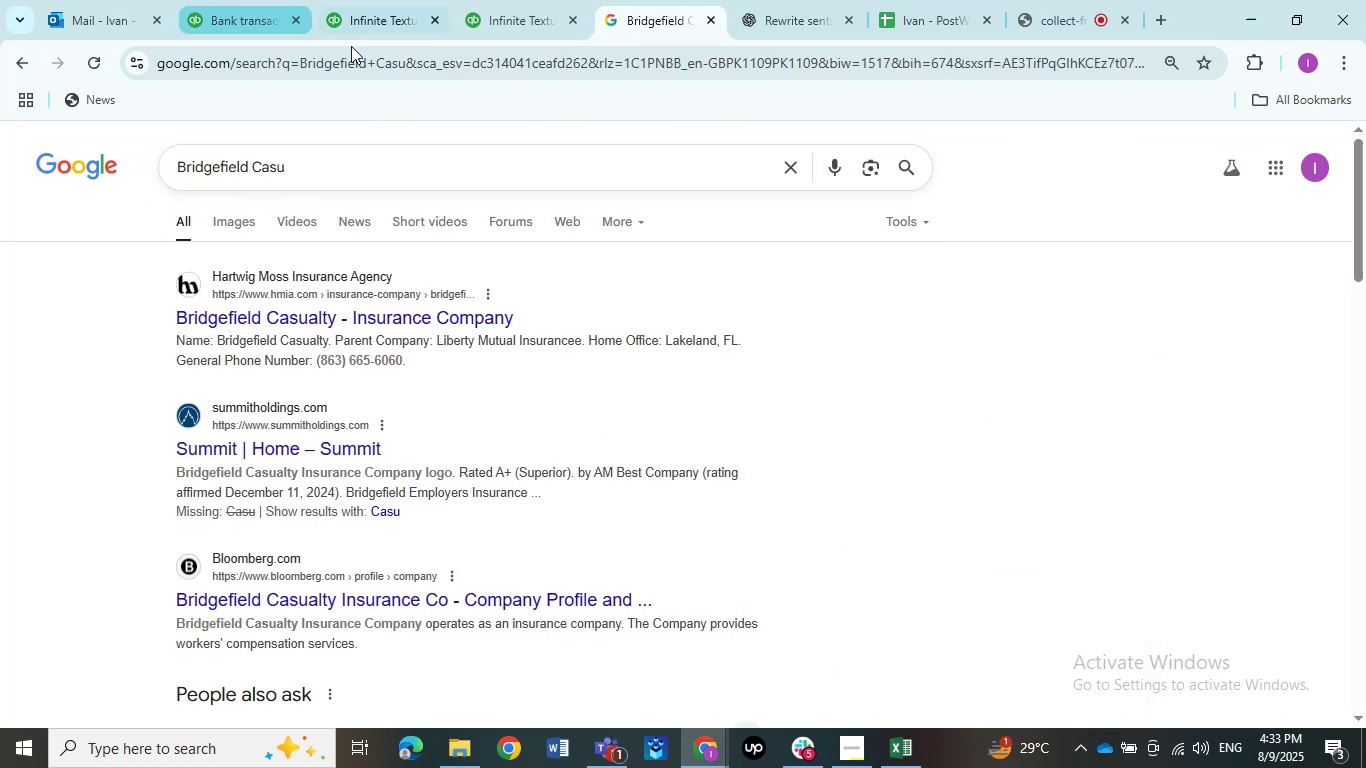 
left_click([225, 28])
 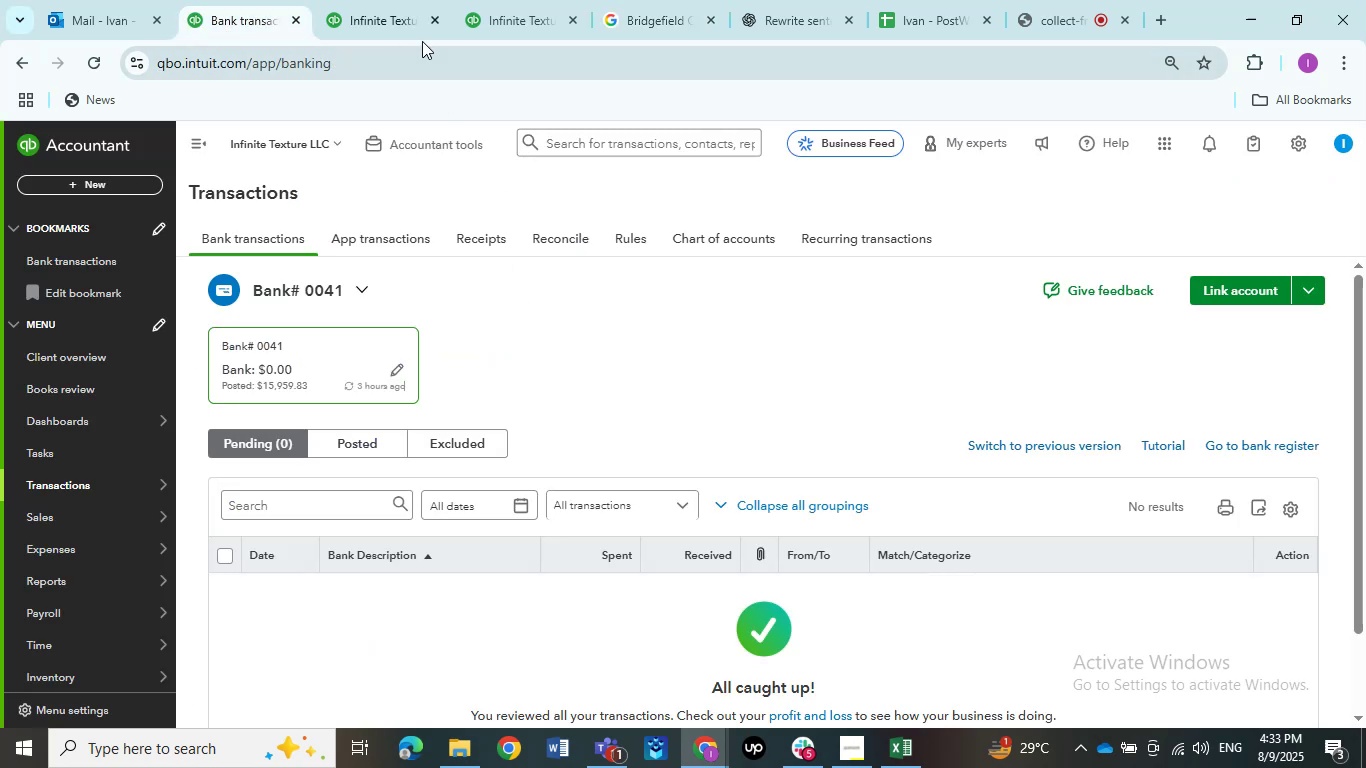 
left_click([396, 0])
 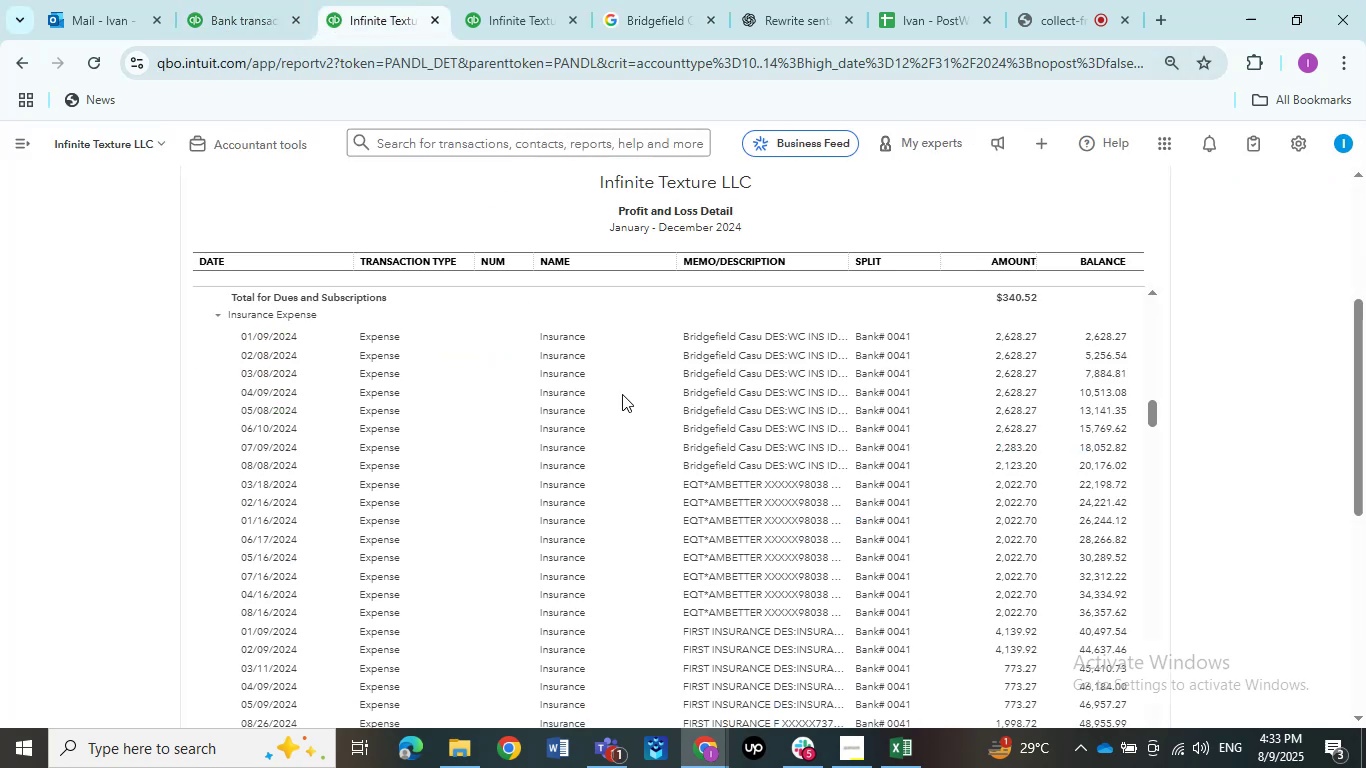 
scroll: coordinate [619, 415], scroll_direction: down, amount: 2.0
 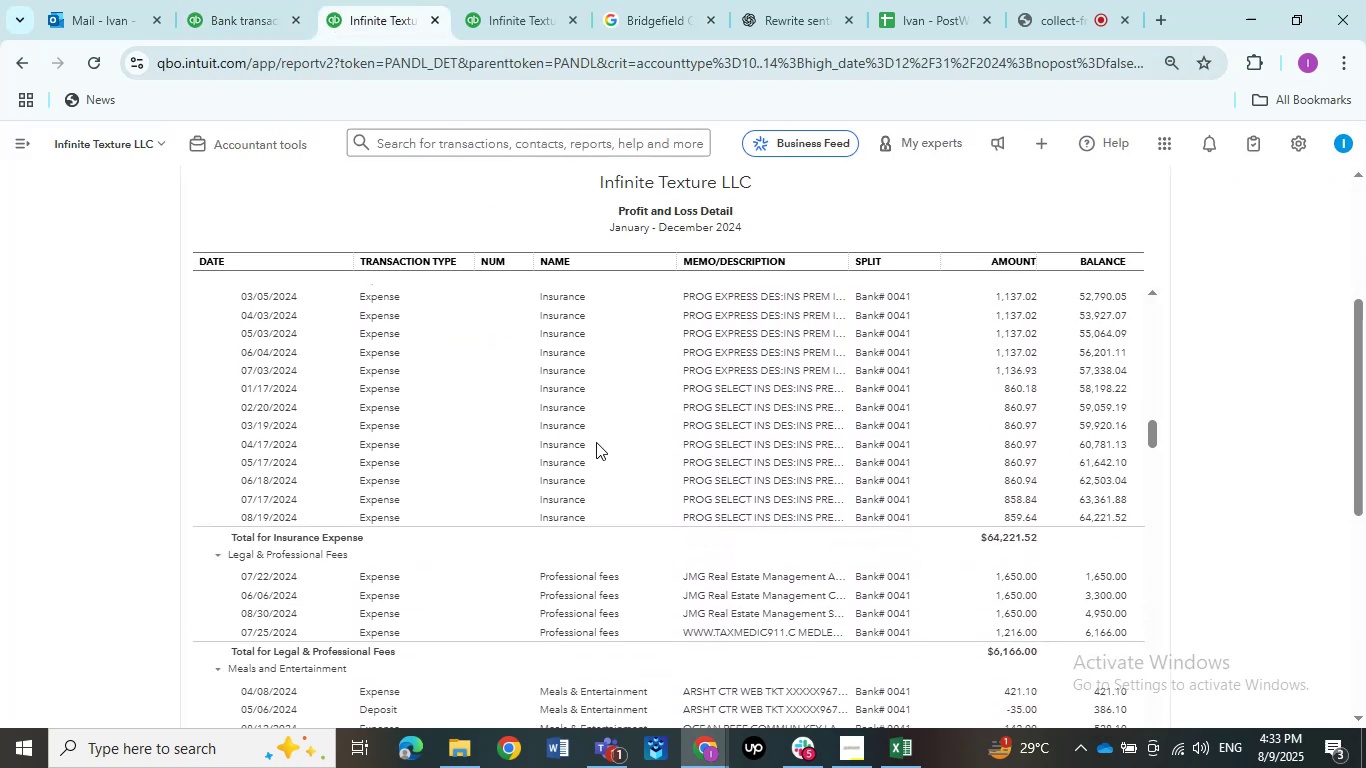 
scroll: coordinate [596, 442], scroll_direction: up, amount: 2.0
 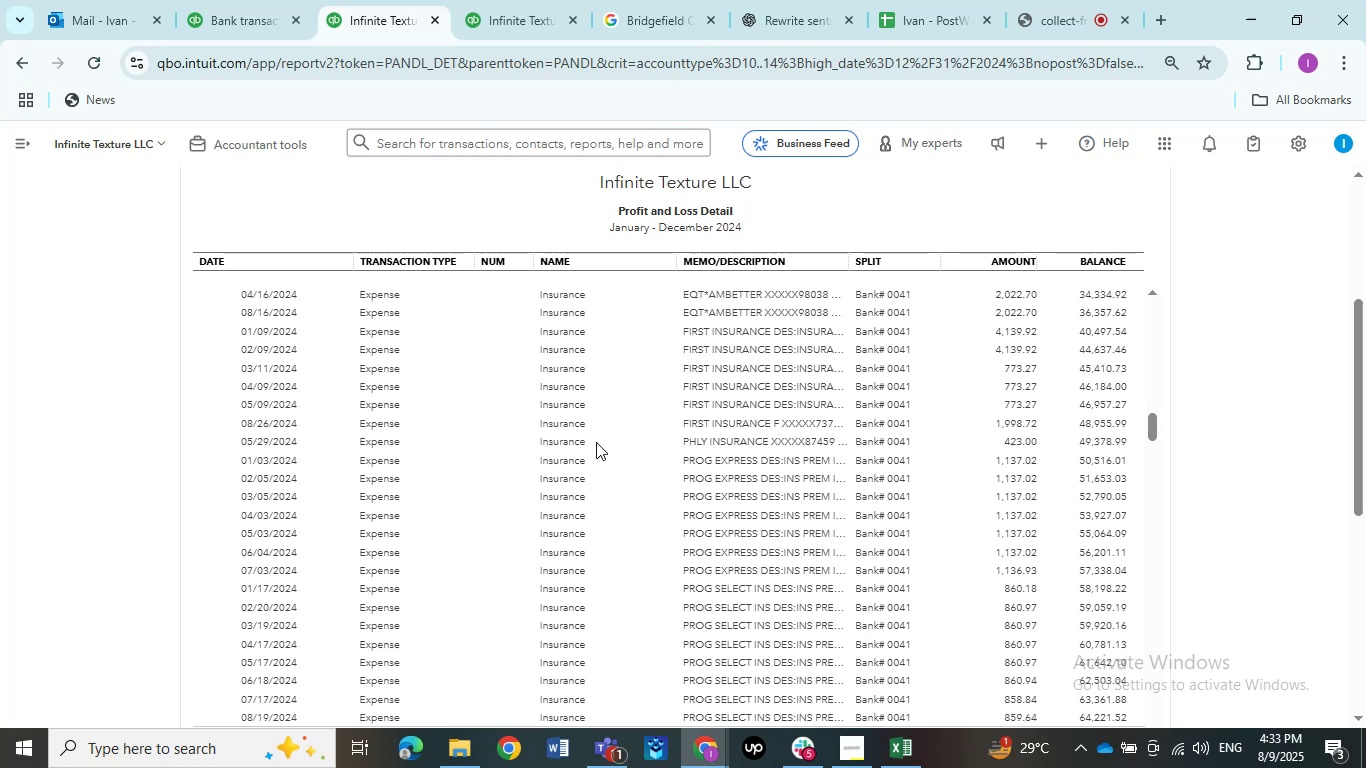 
scroll: coordinate [596, 442], scroll_direction: down, amount: 1.0
 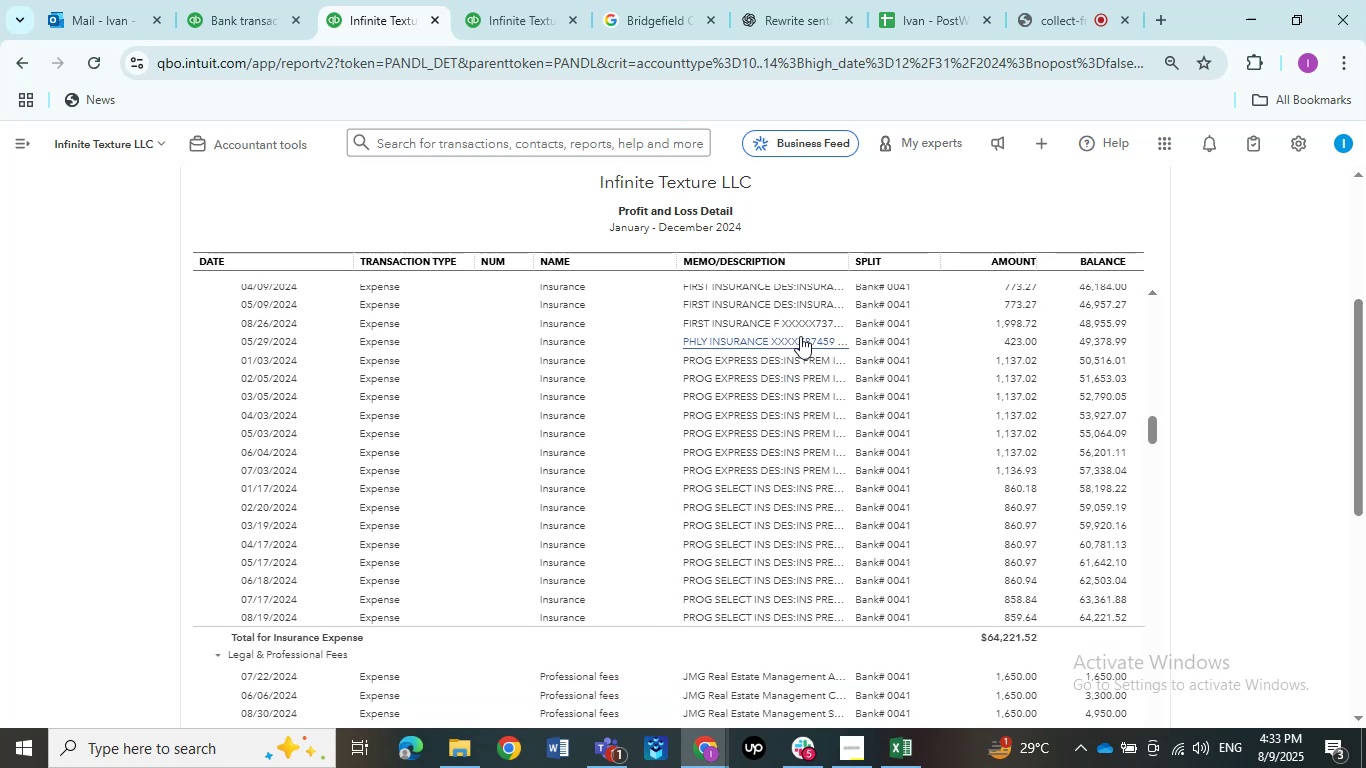 
left_click_drag(start_coordinate=[843, 261], to_coordinate=[971, 271])
 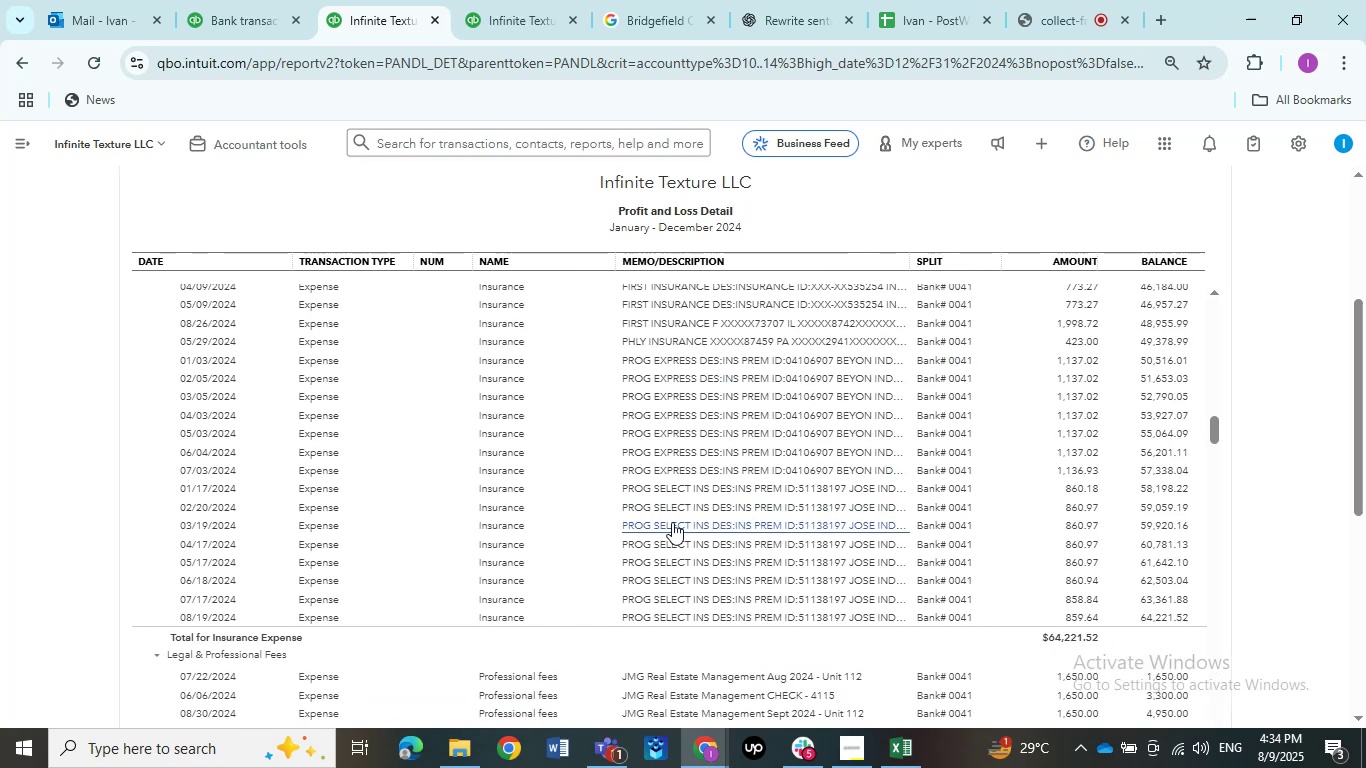 
scroll: coordinate [612, 491], scroll_direction: down, amount: 3.0
 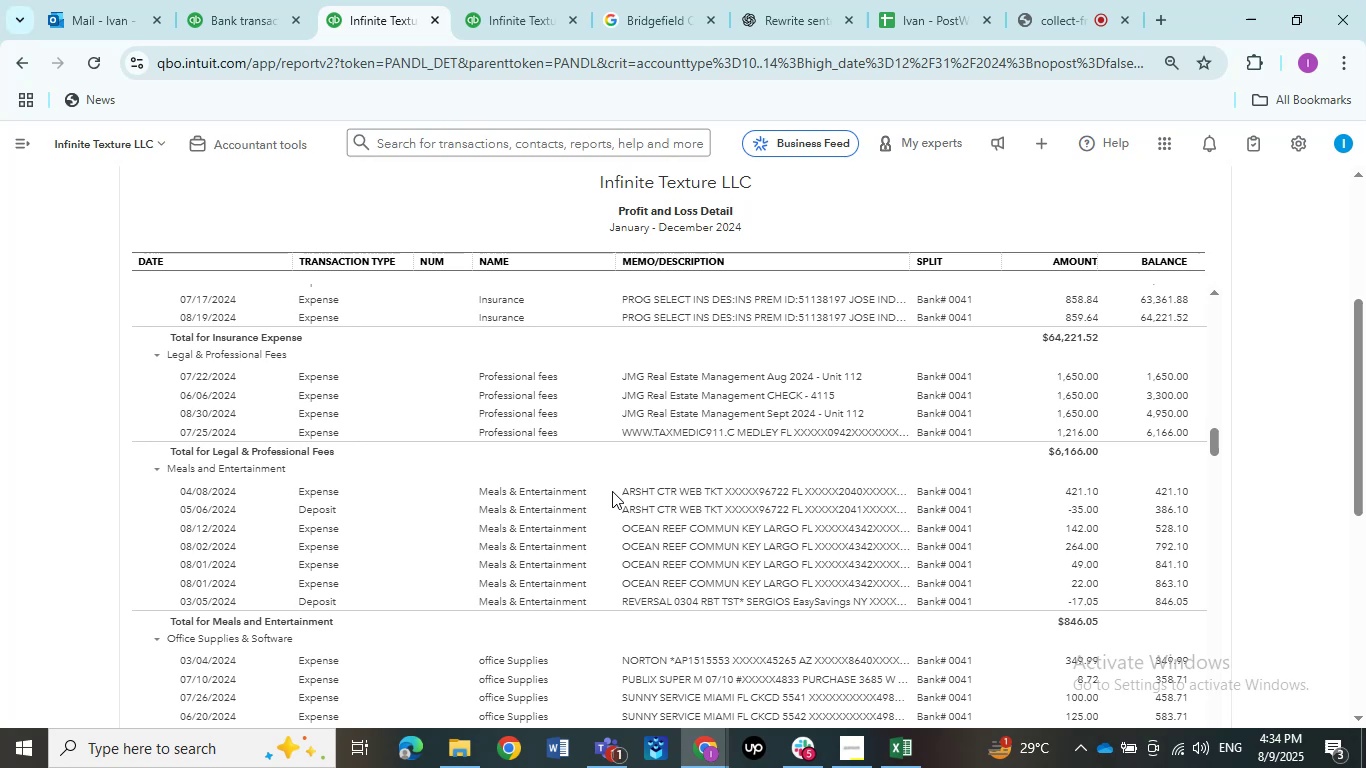 
wait(27.7)
 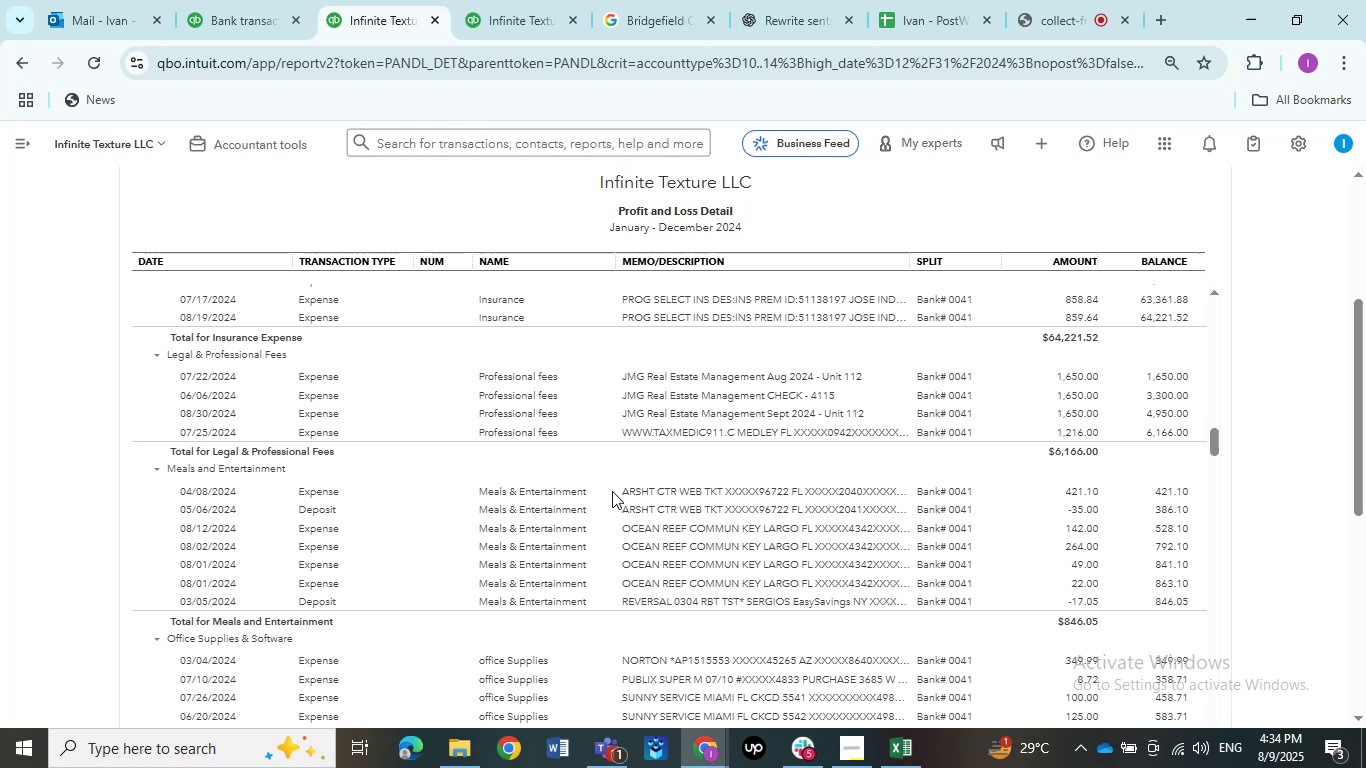 
scroll: coordinate [599, 528], scroll_direction: down, amount: 2.0
 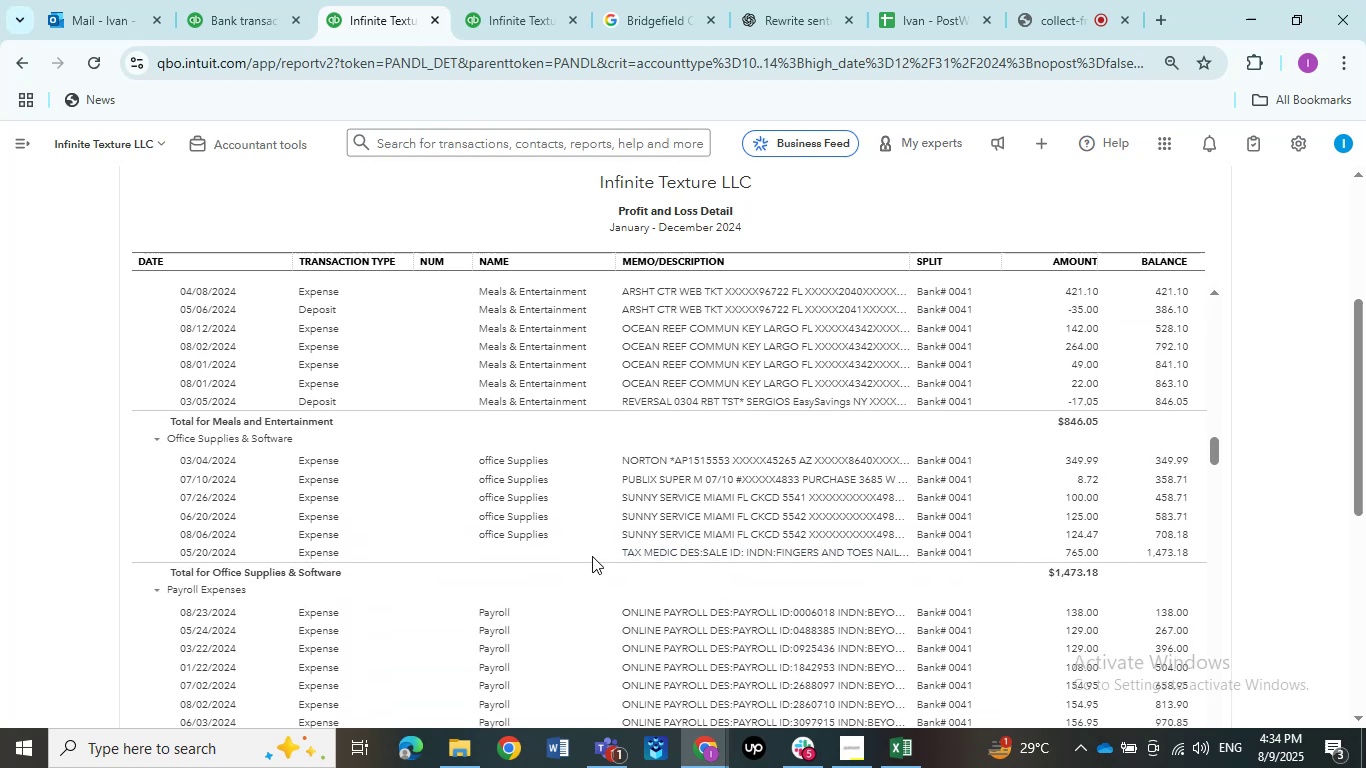 
wait(5.3)
 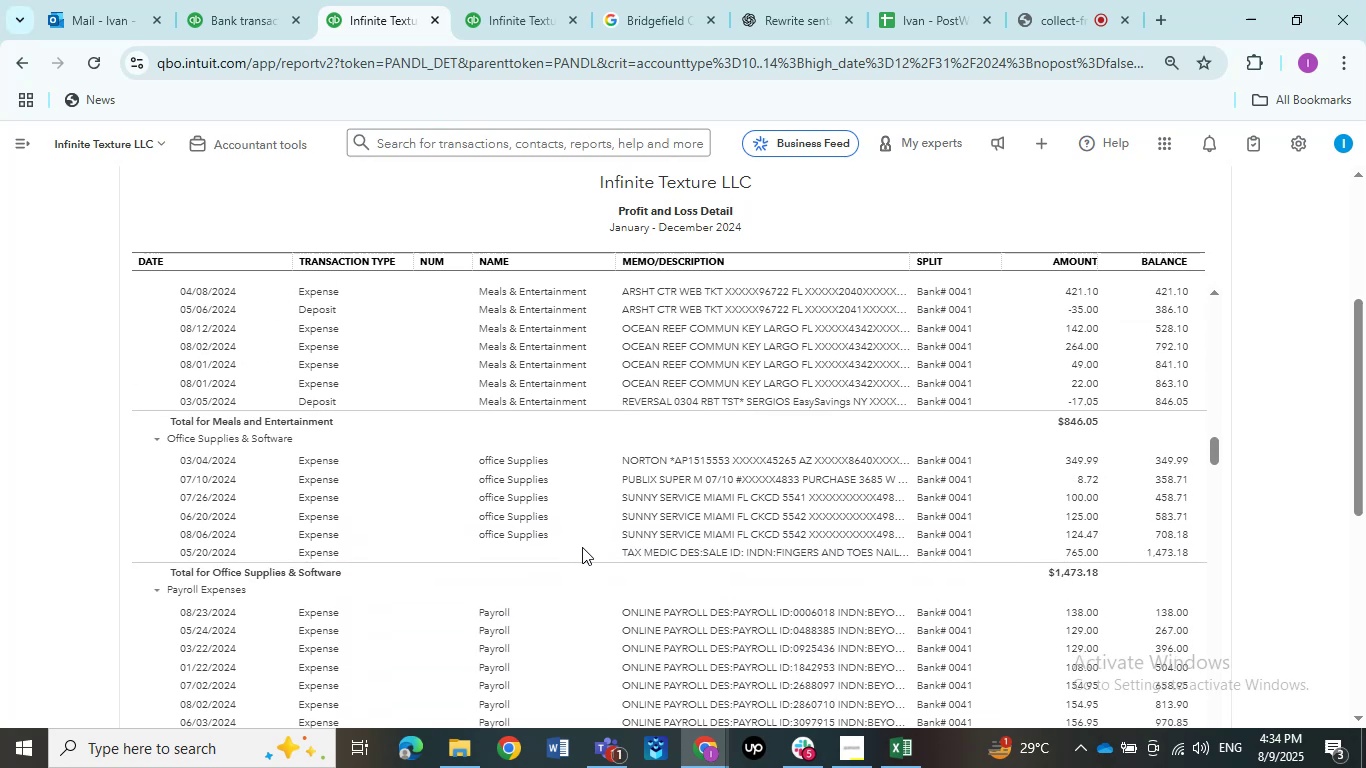 
left_click([661, 559])
 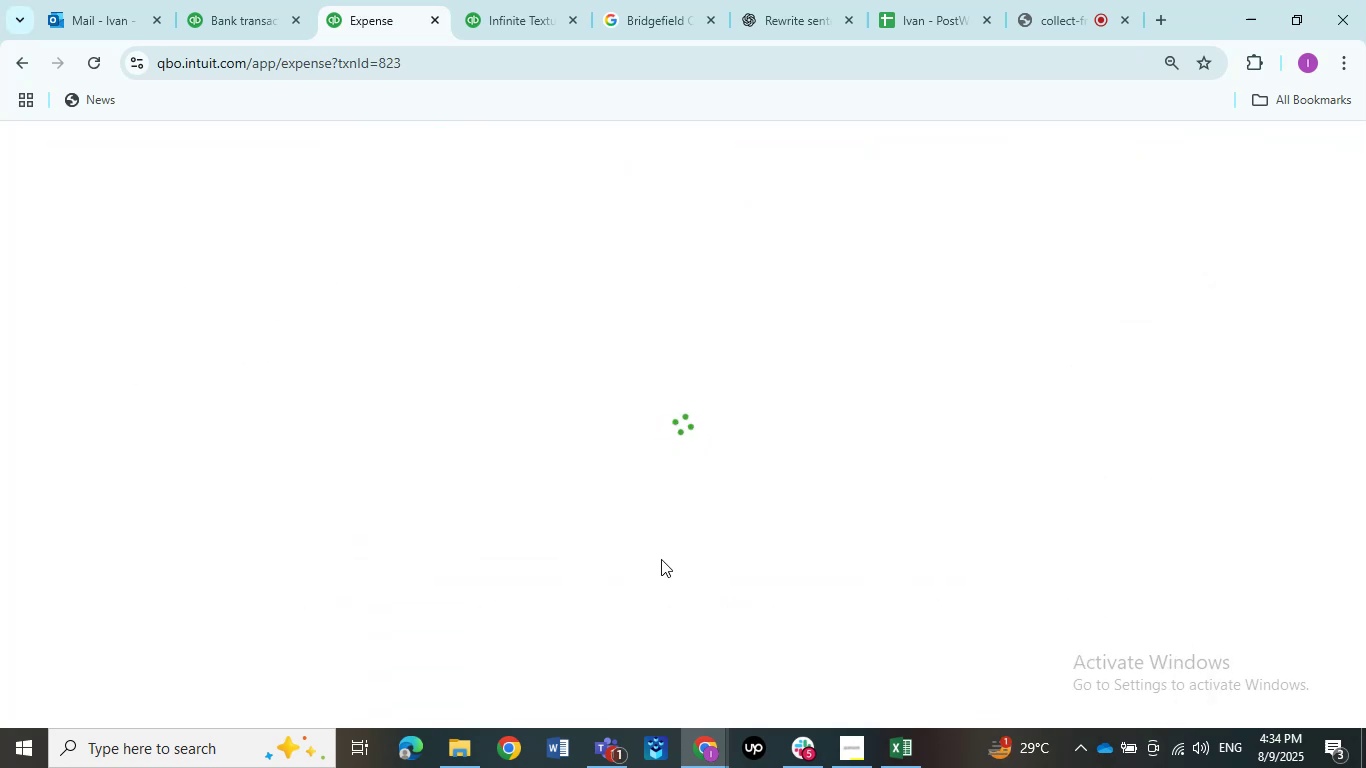 
wait(5.52)
 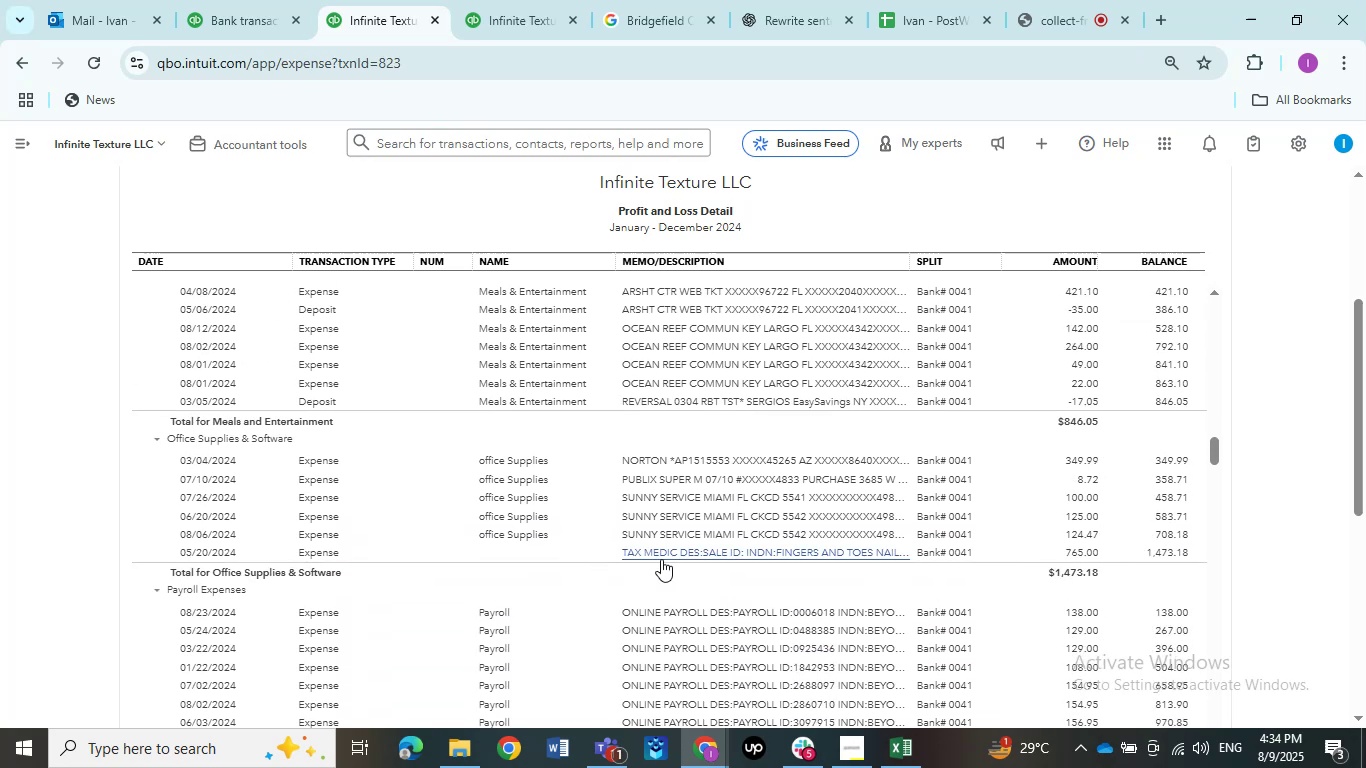 
left_click([528, 423])
 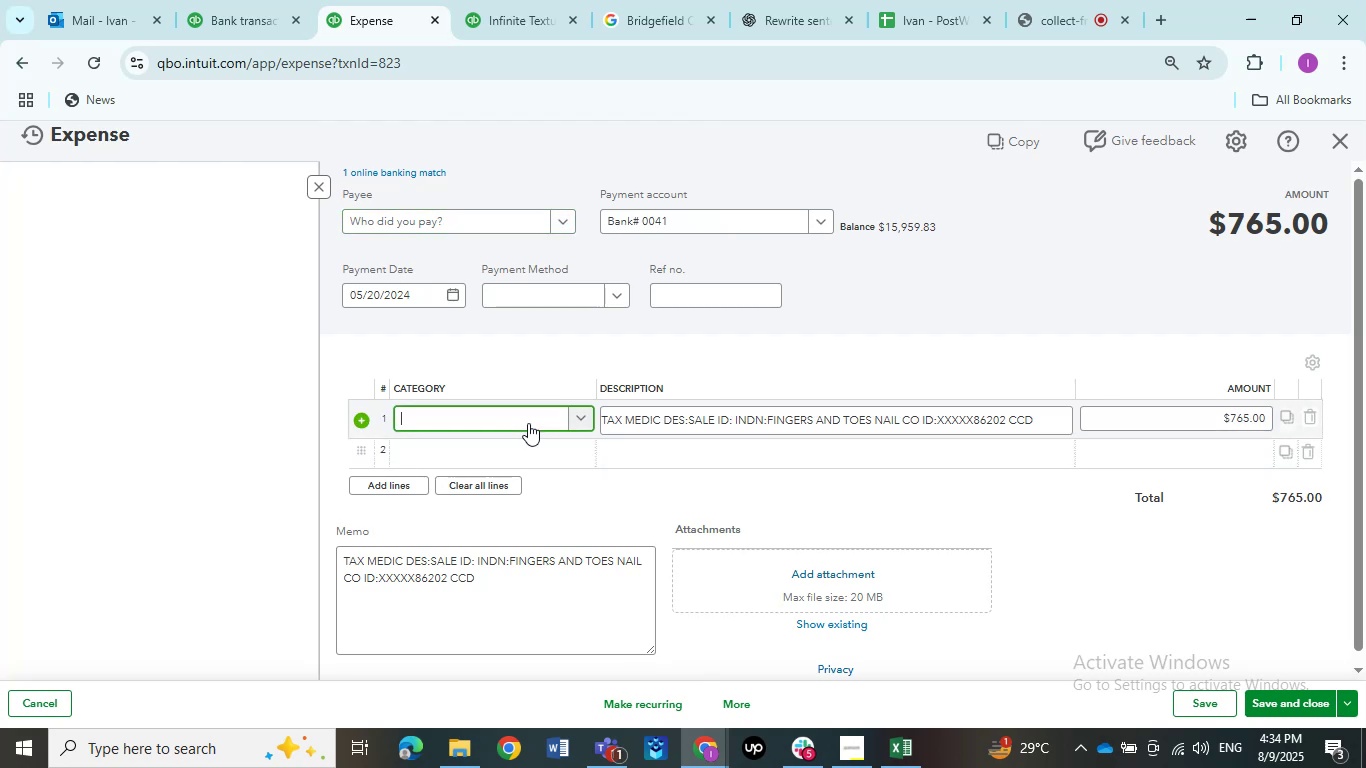 
left_click([528, 423])
 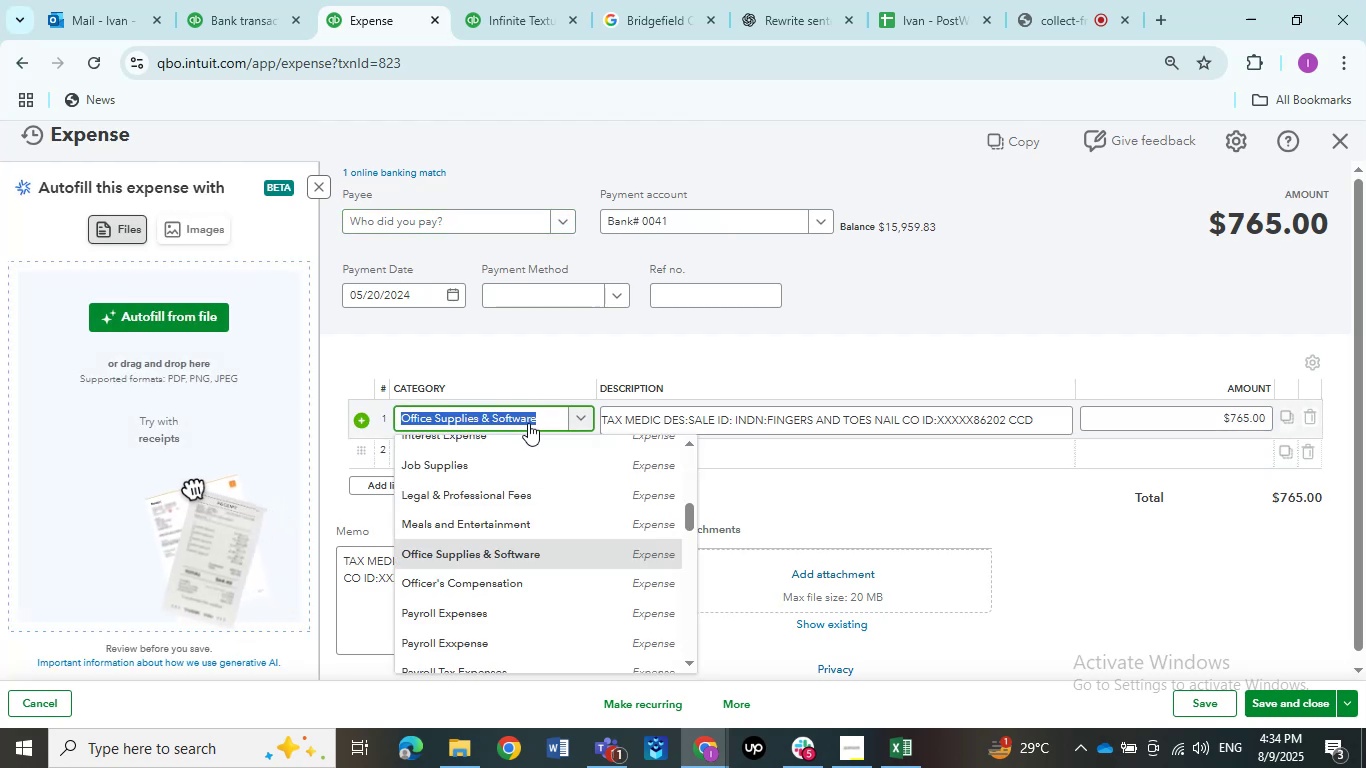 
type(legal)
 